 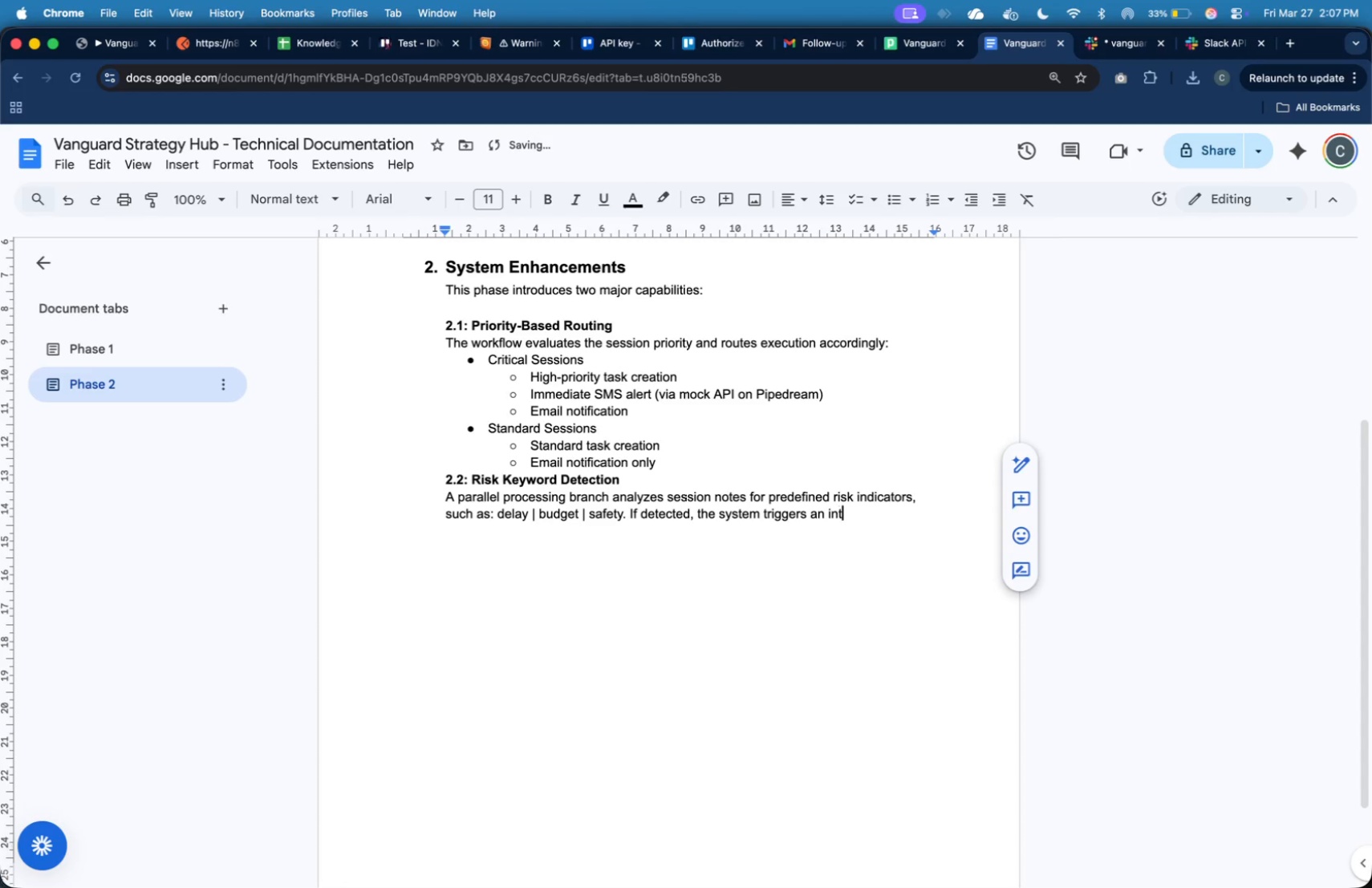 
hold_key(key=ShiftLeft, duration=0.38)
 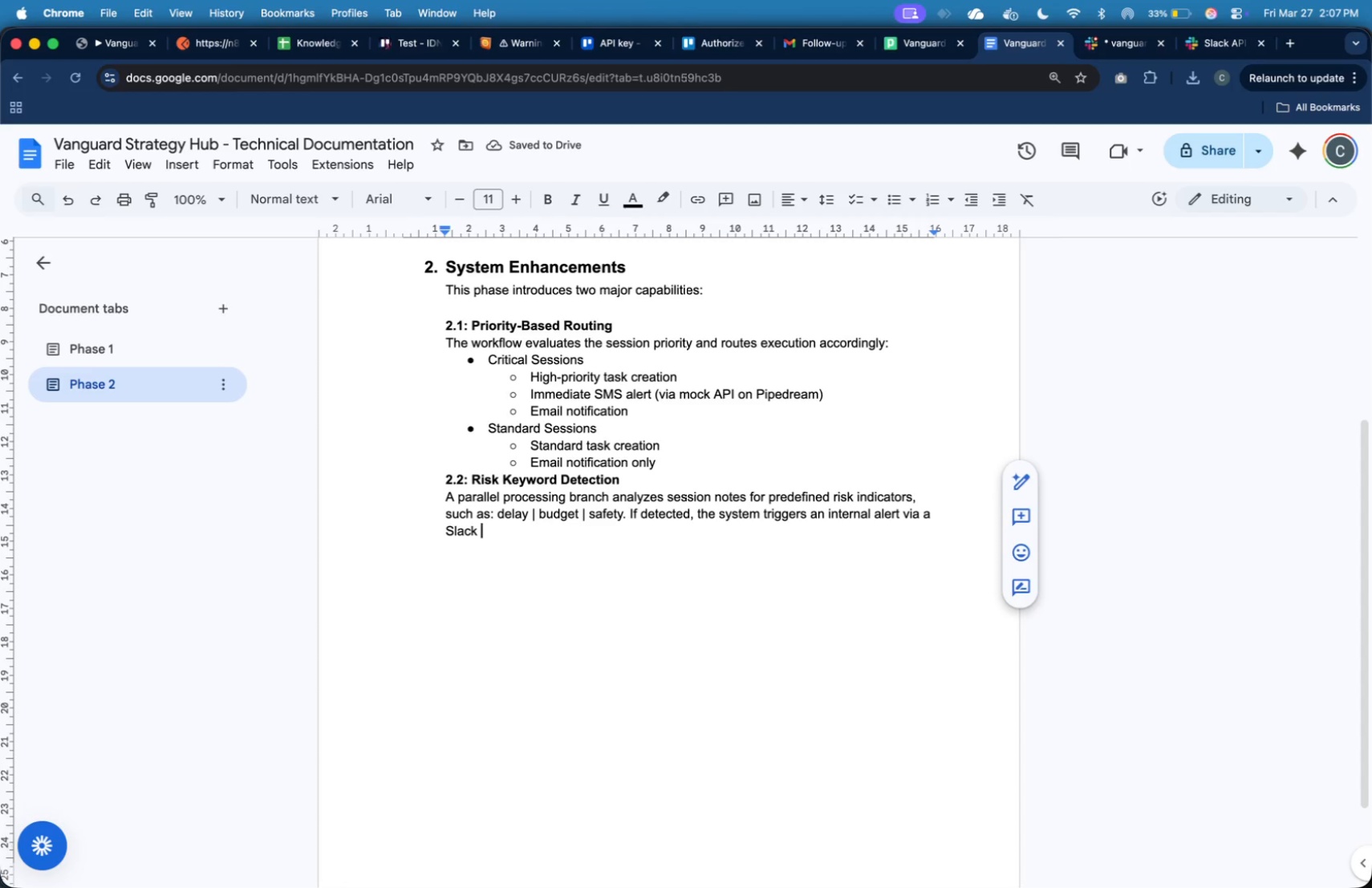 
key(Backspace)
key(Backspace)
key(Backspace)
key(Backspace)
key(Backspace)
key(Backspace)
key(Backspace)
key(Backspace)
type(Slack for manual review)
 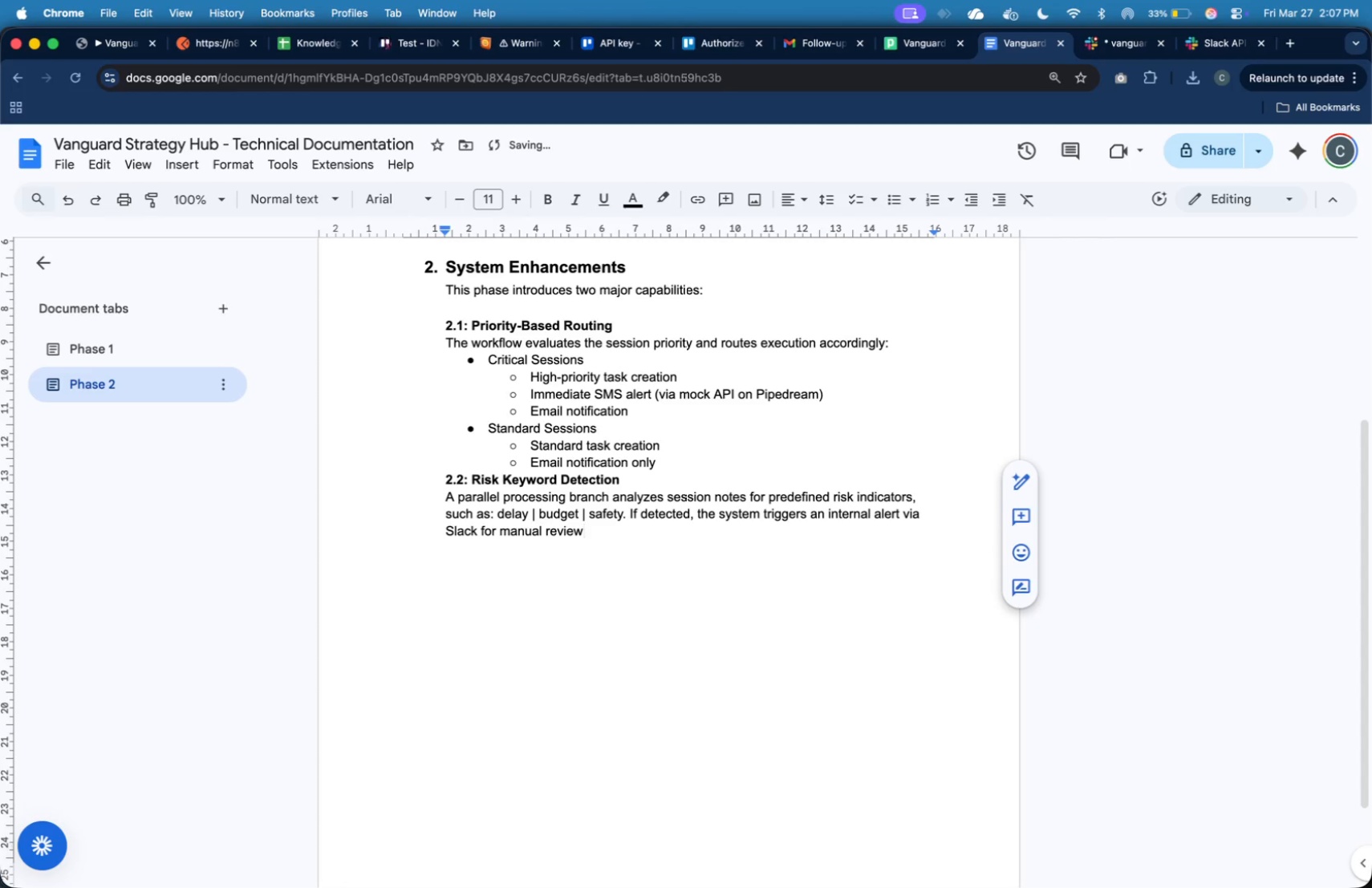 
wait(5.93)
 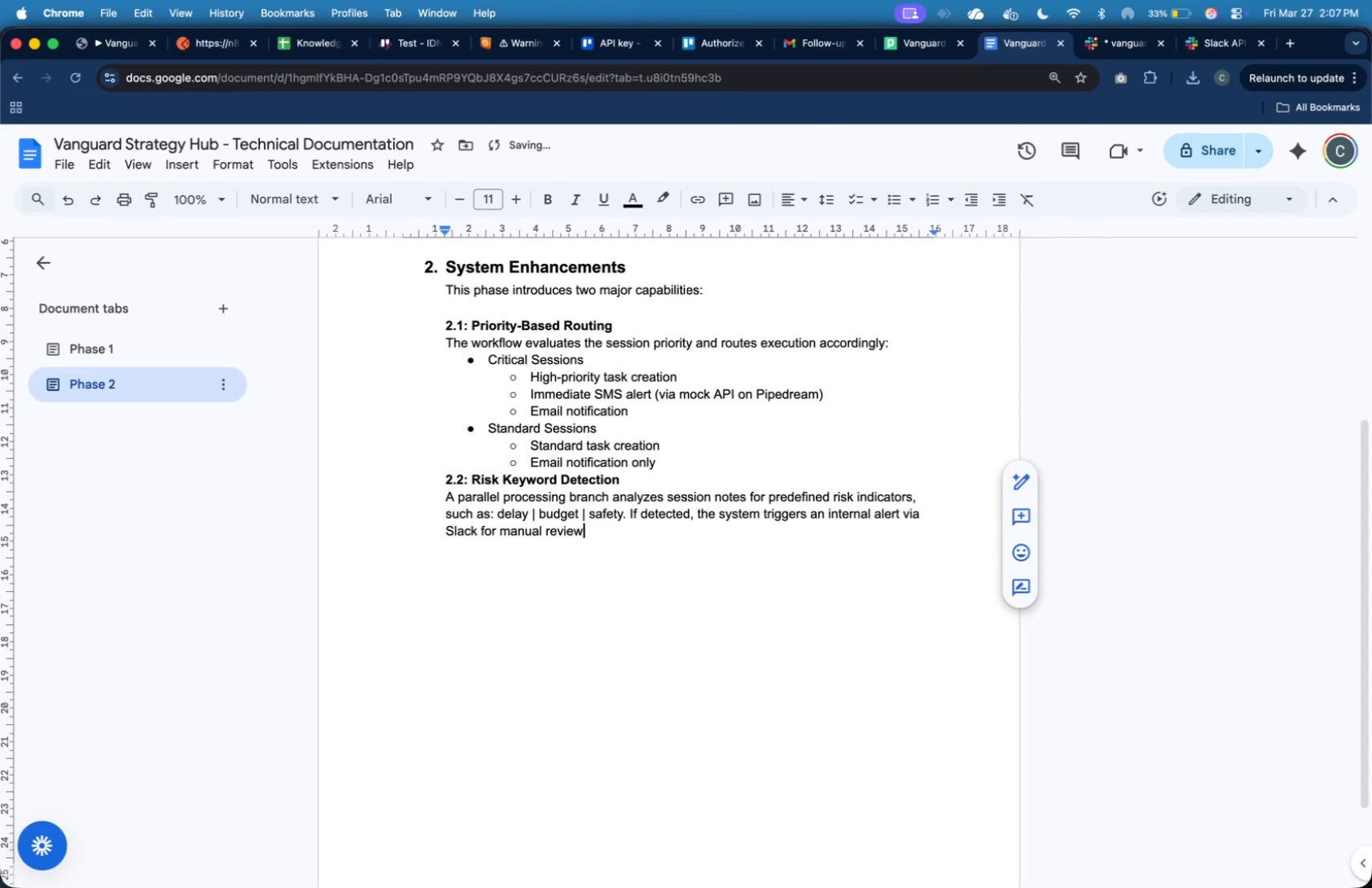 
key(Period)
 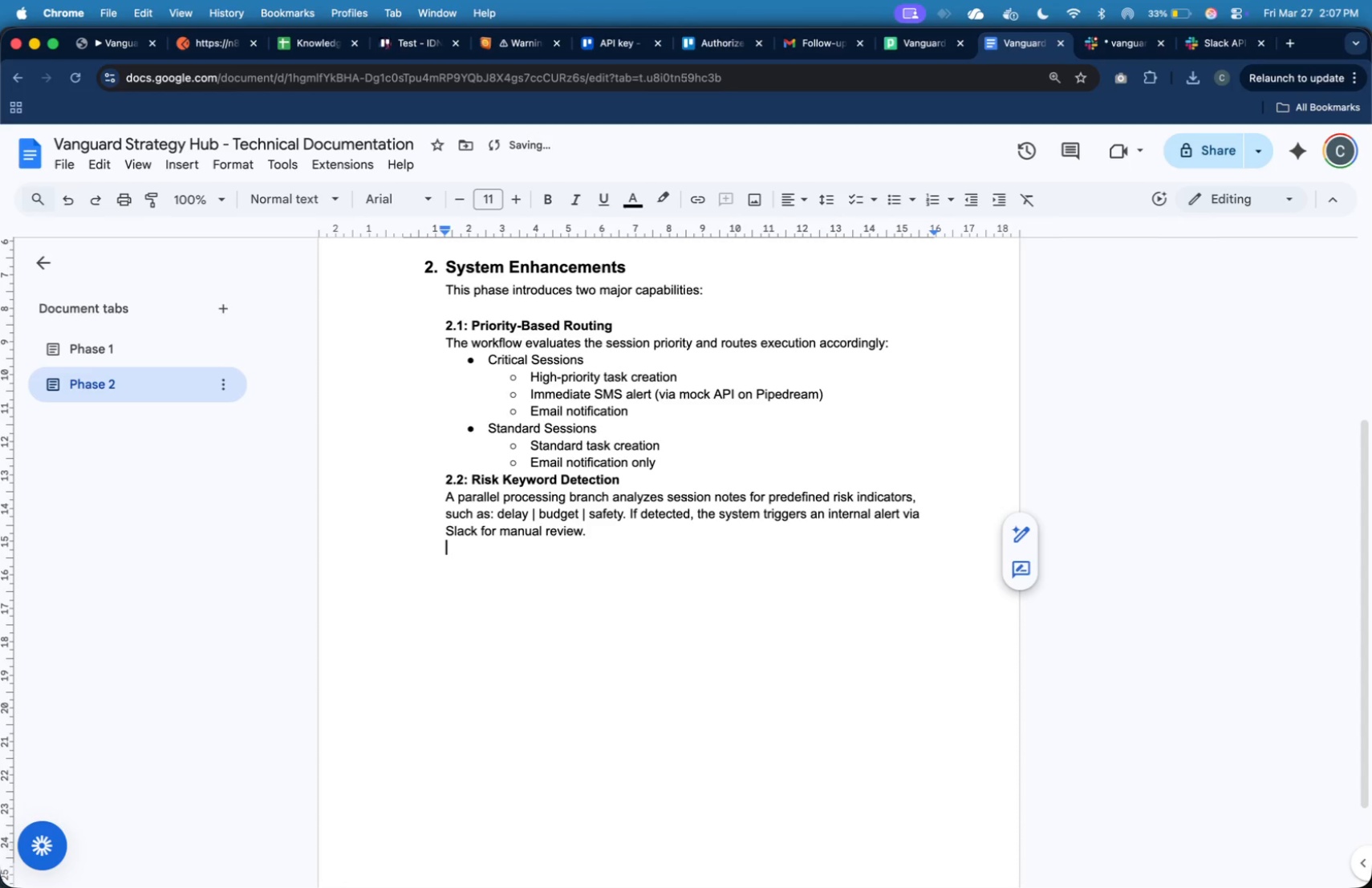 
key(Enter)
 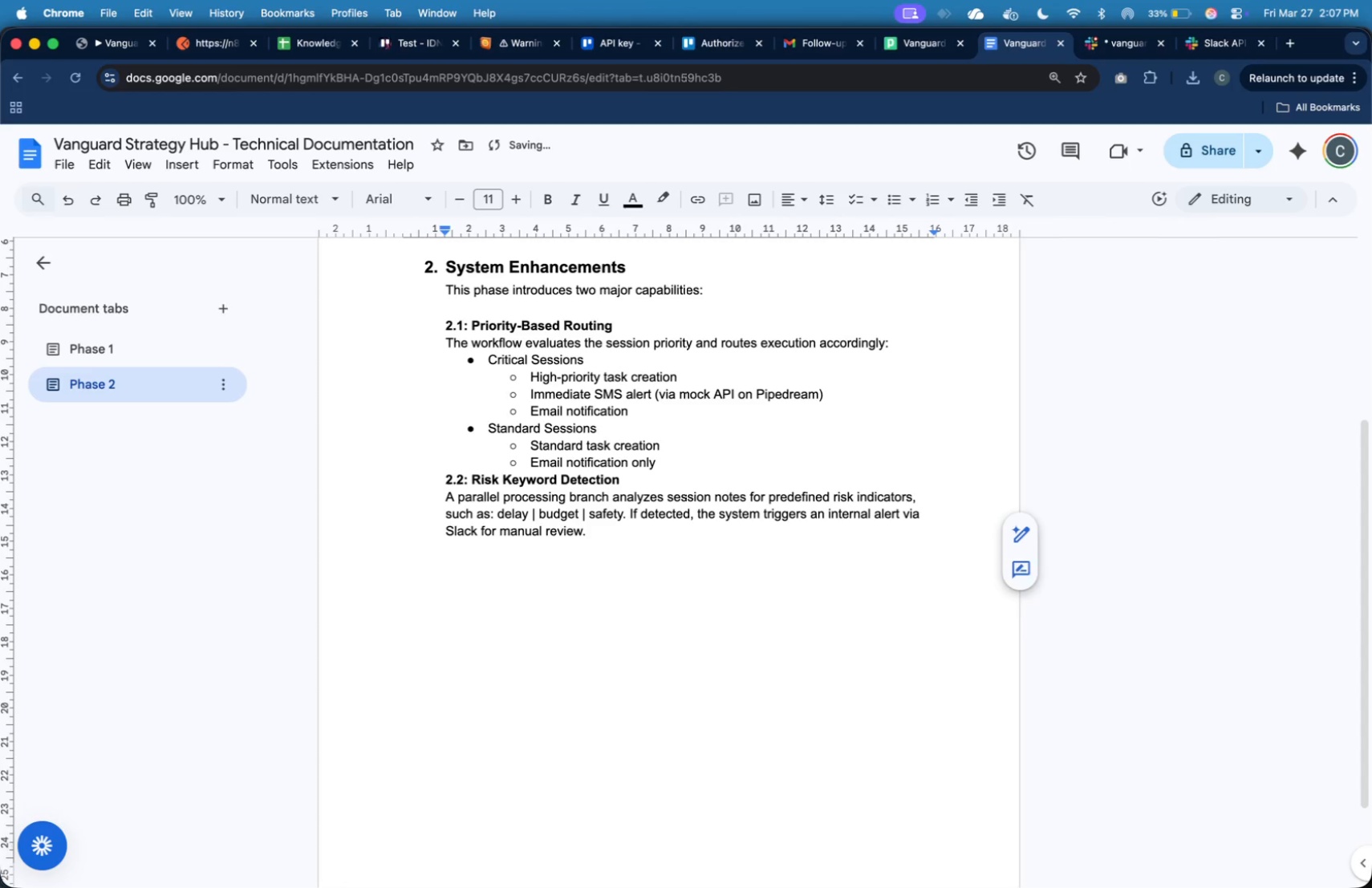 
key(Enter)
 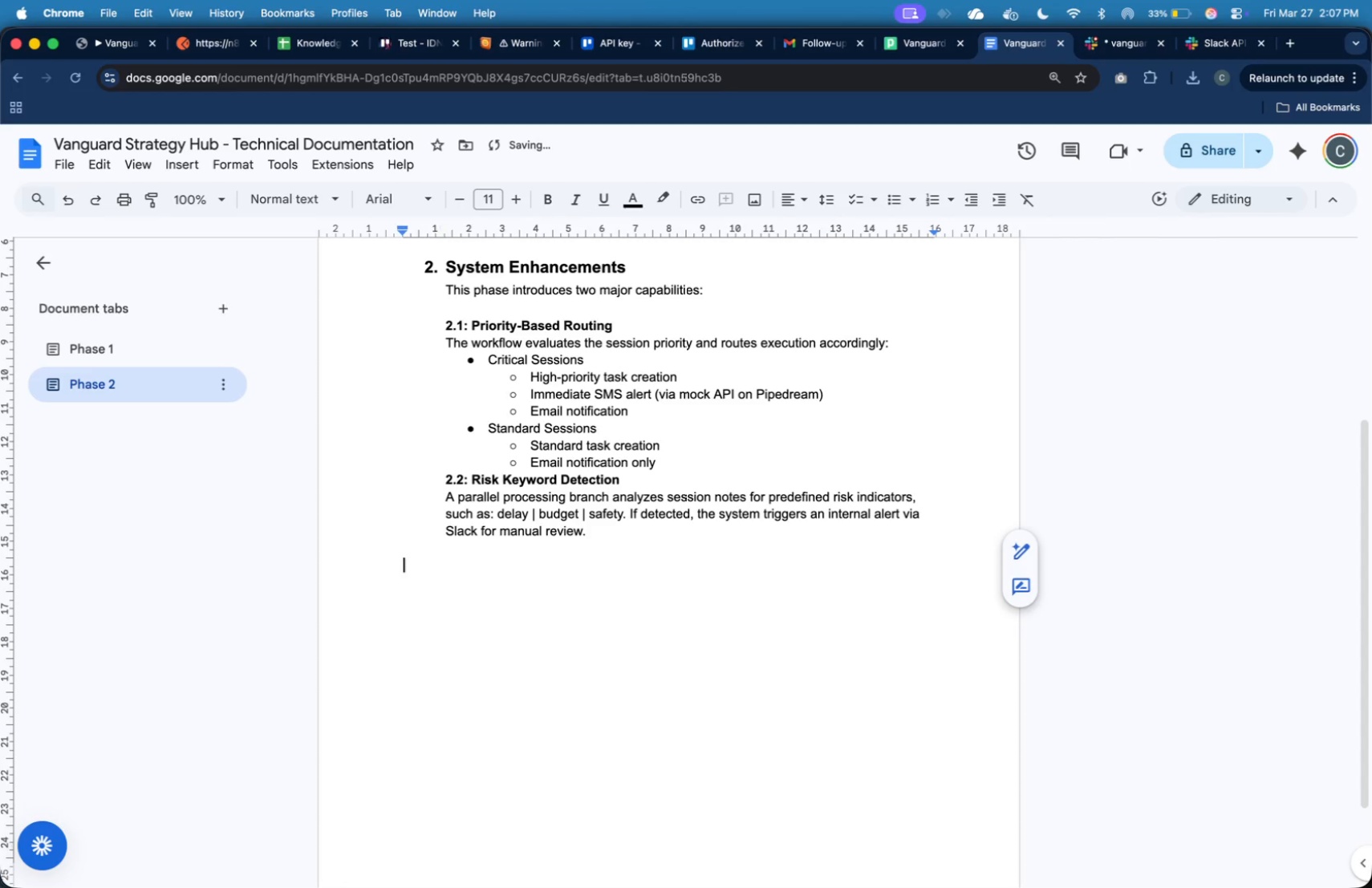 
key(Backspace)
 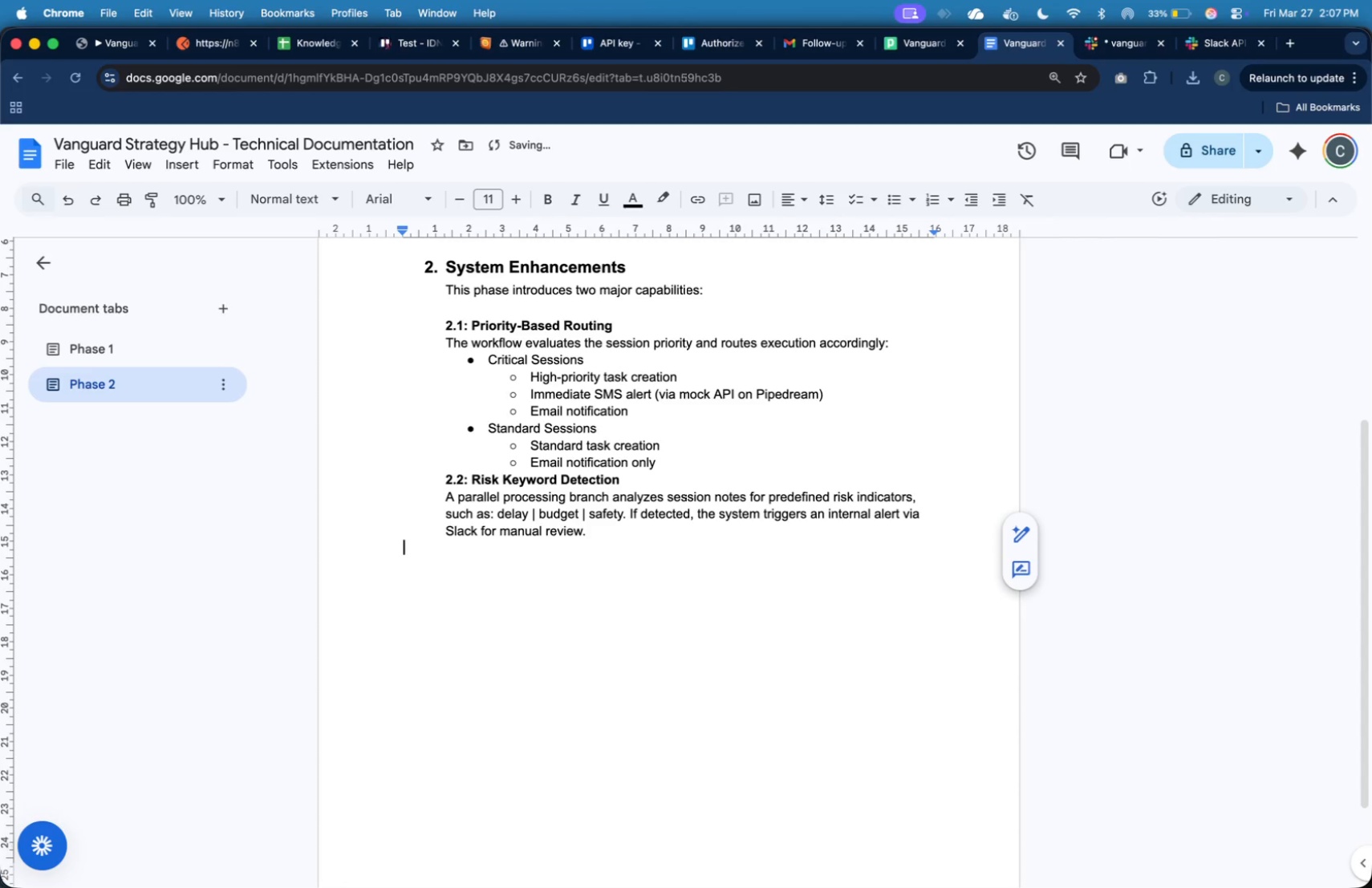 
key(Backspace)
 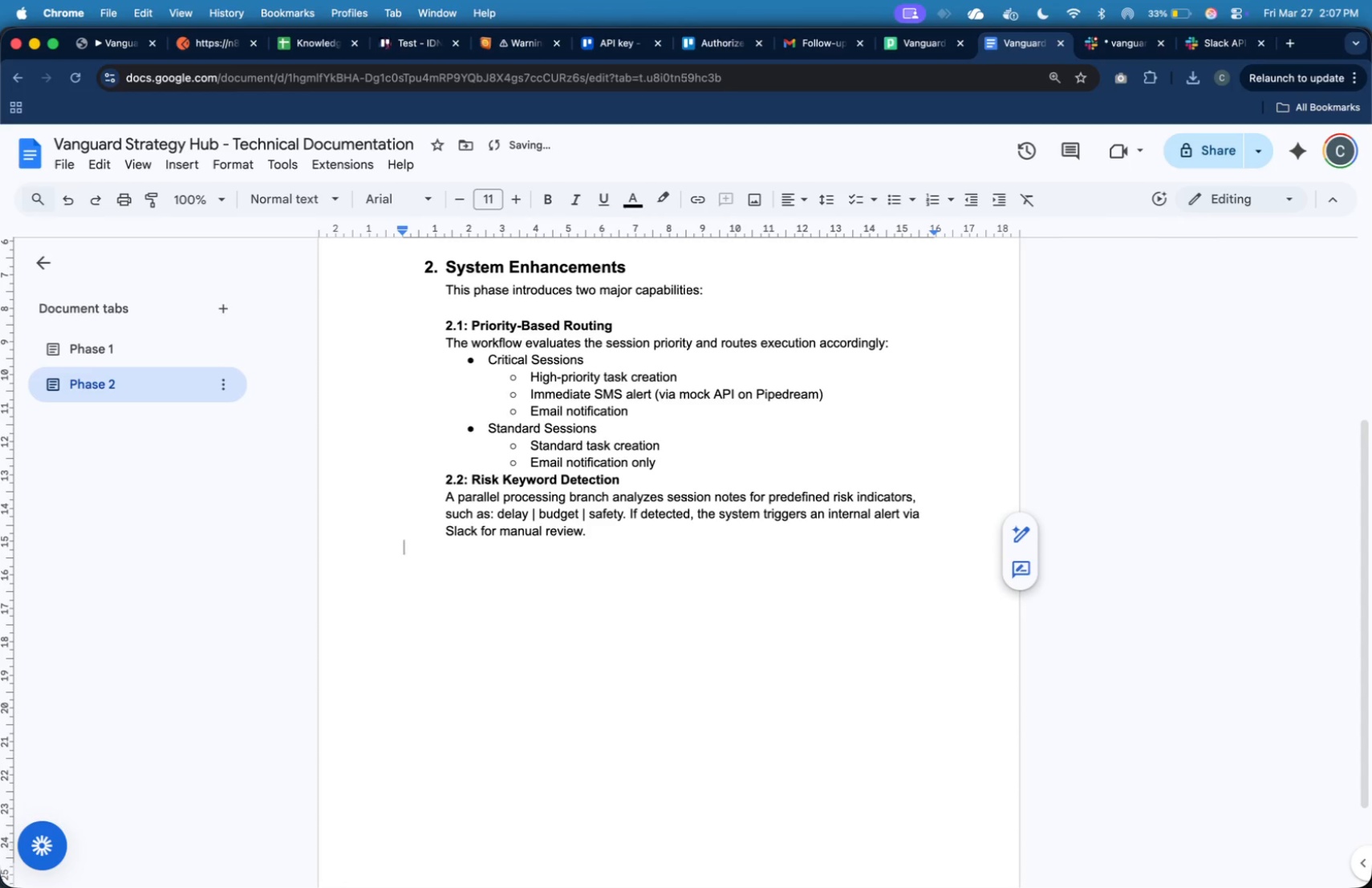 
key(Meta+B)
 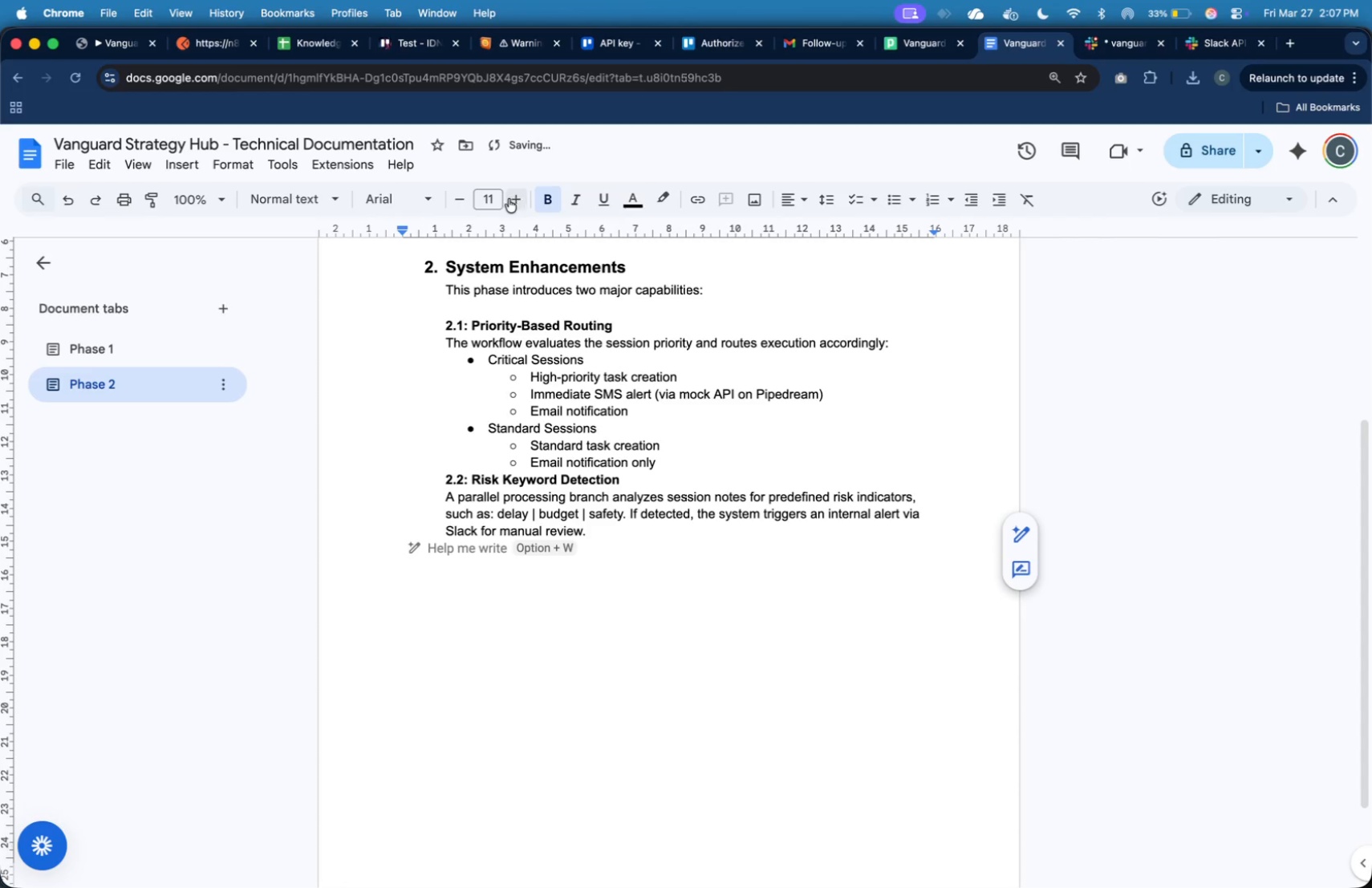 
double_click([508, 199])
 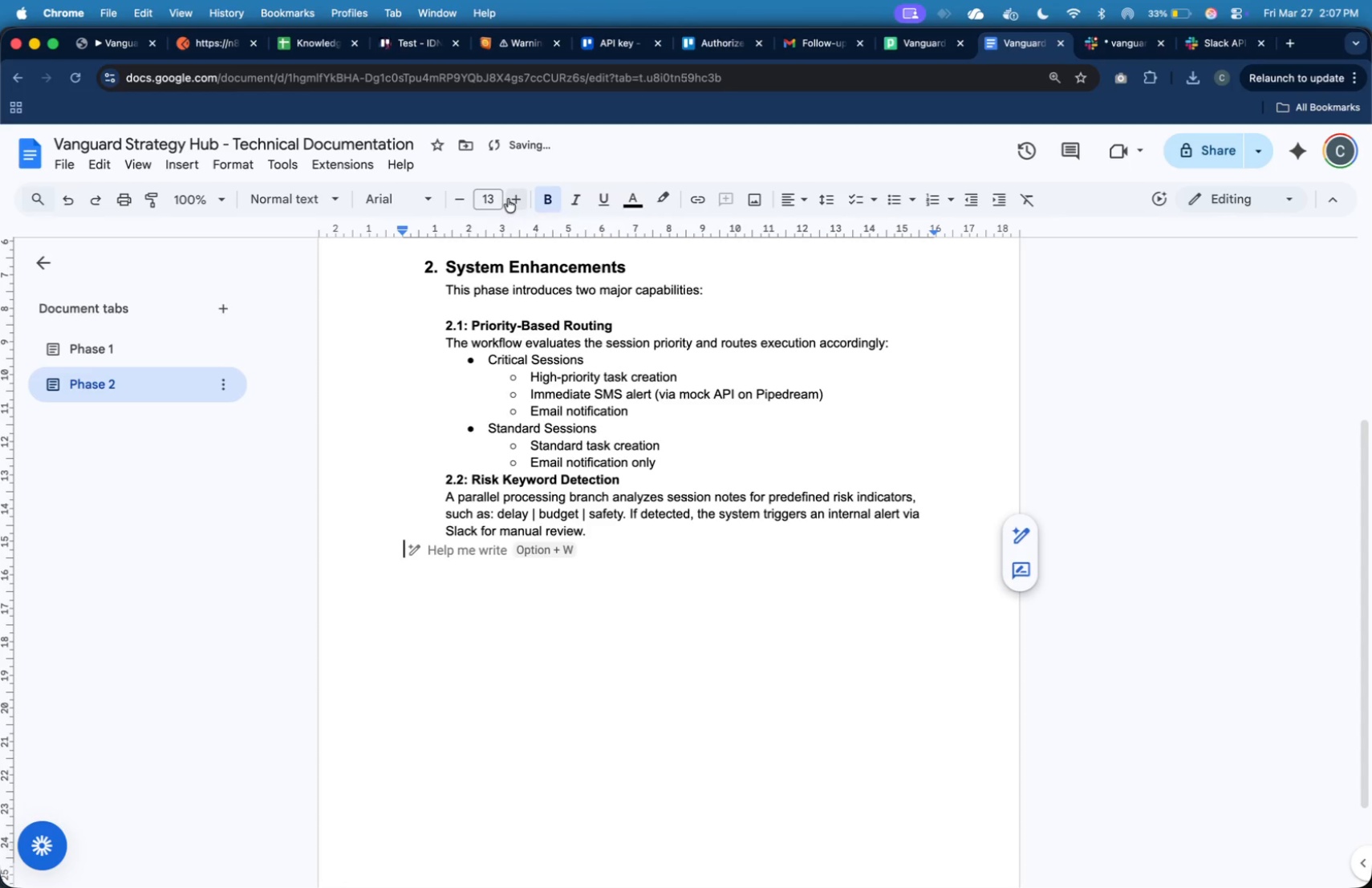 
triple_click([508, 199])
 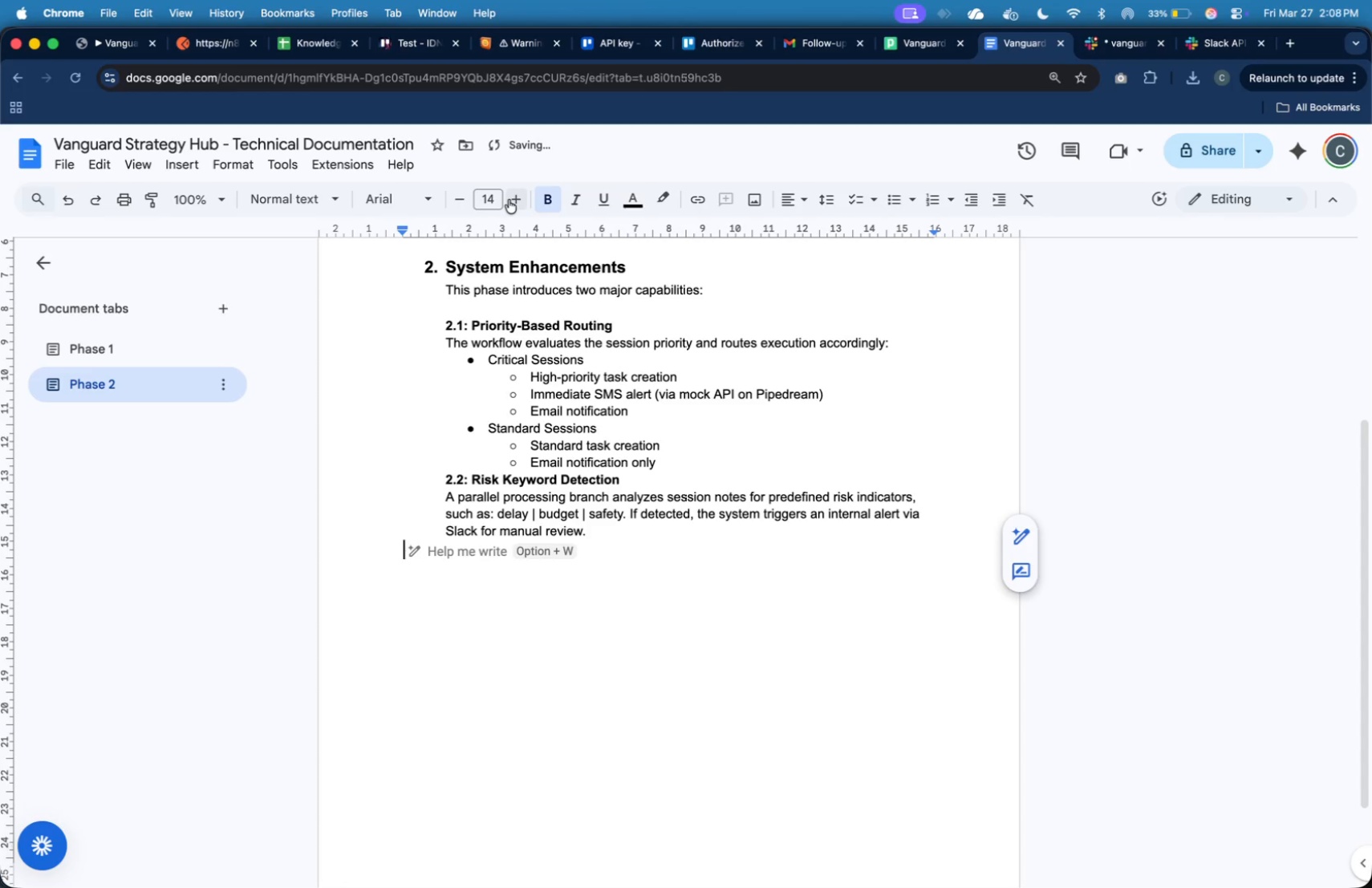 
key(3)
 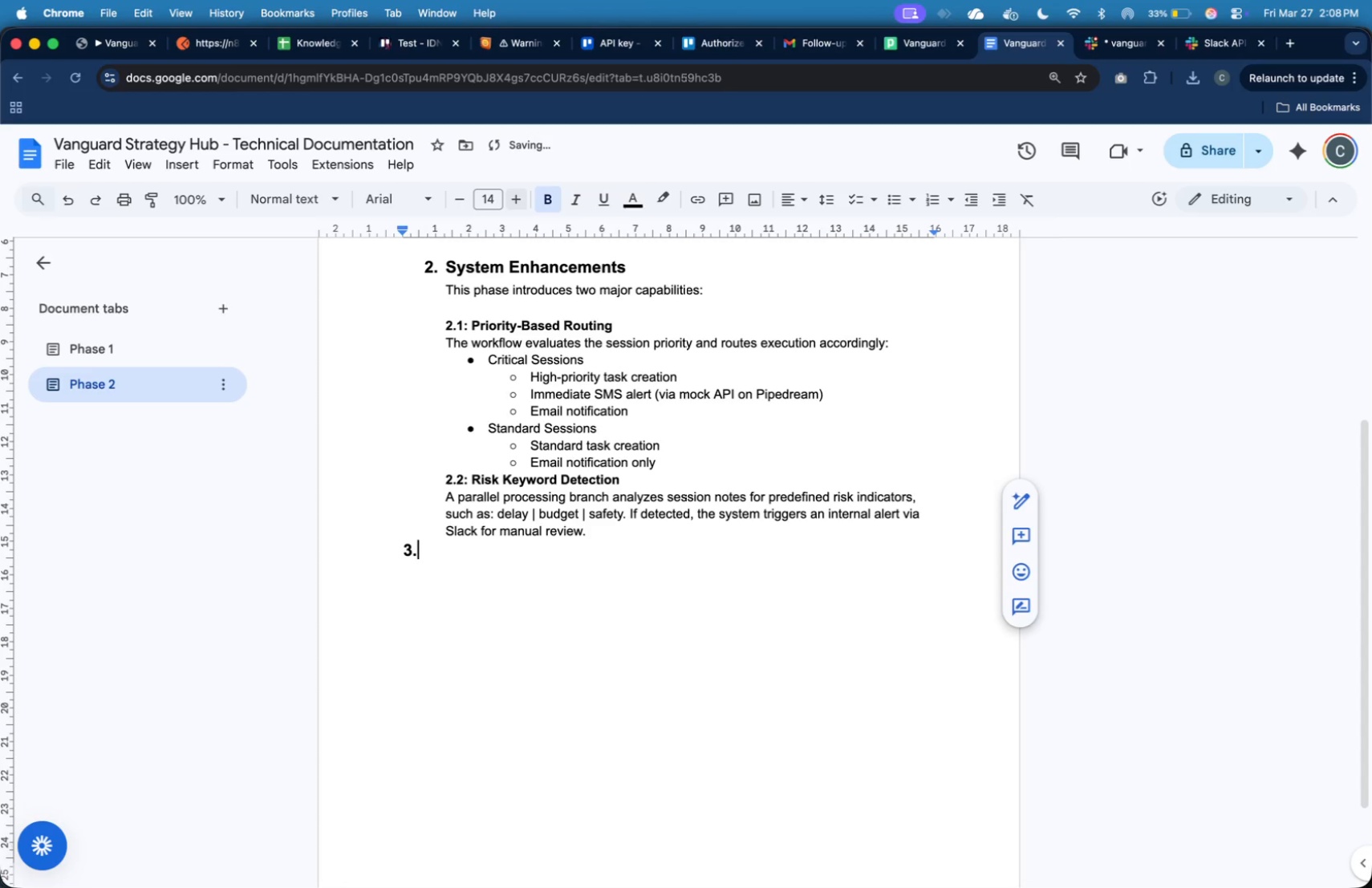 
key(Period)
 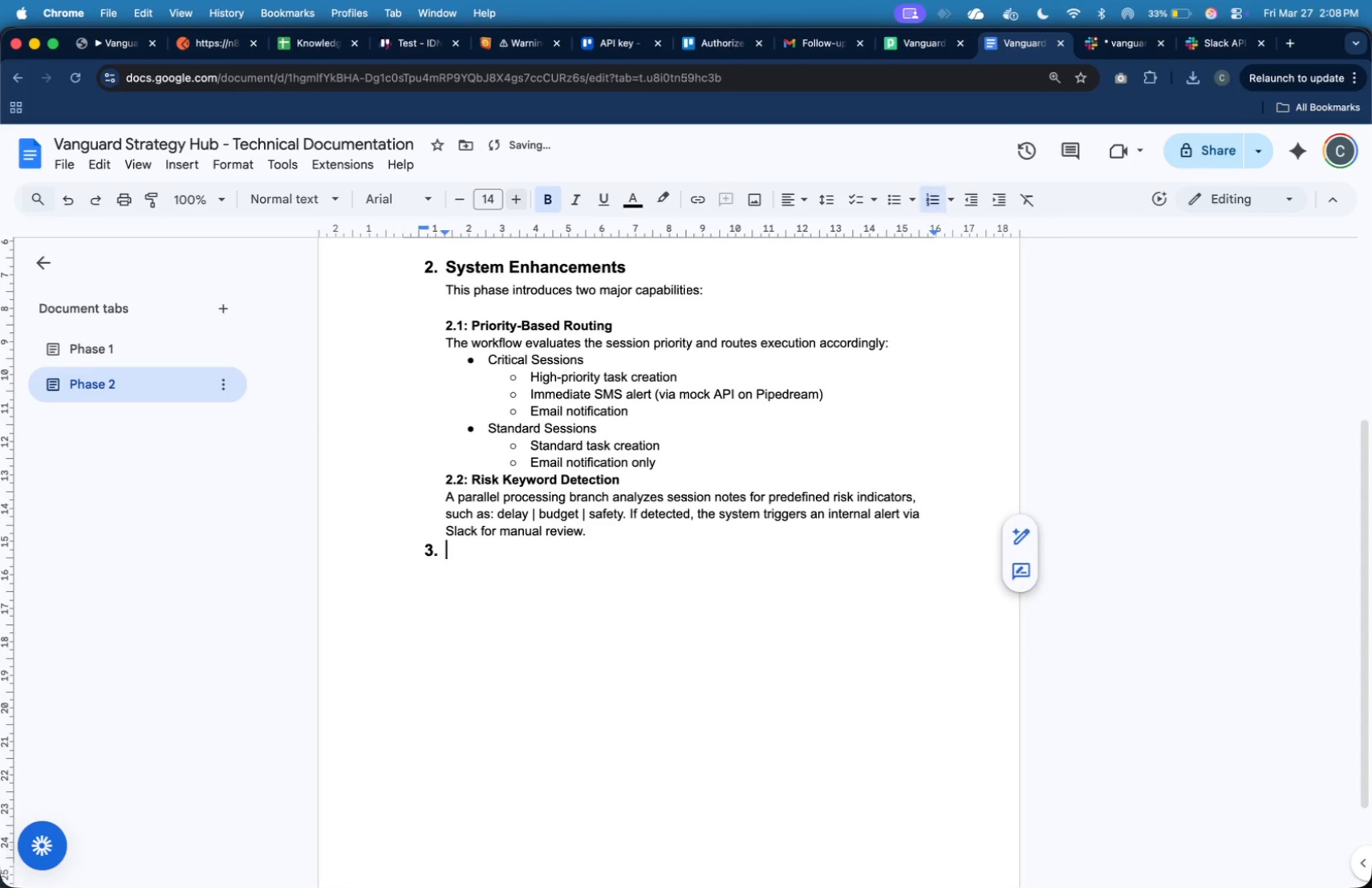 
key(Space)
 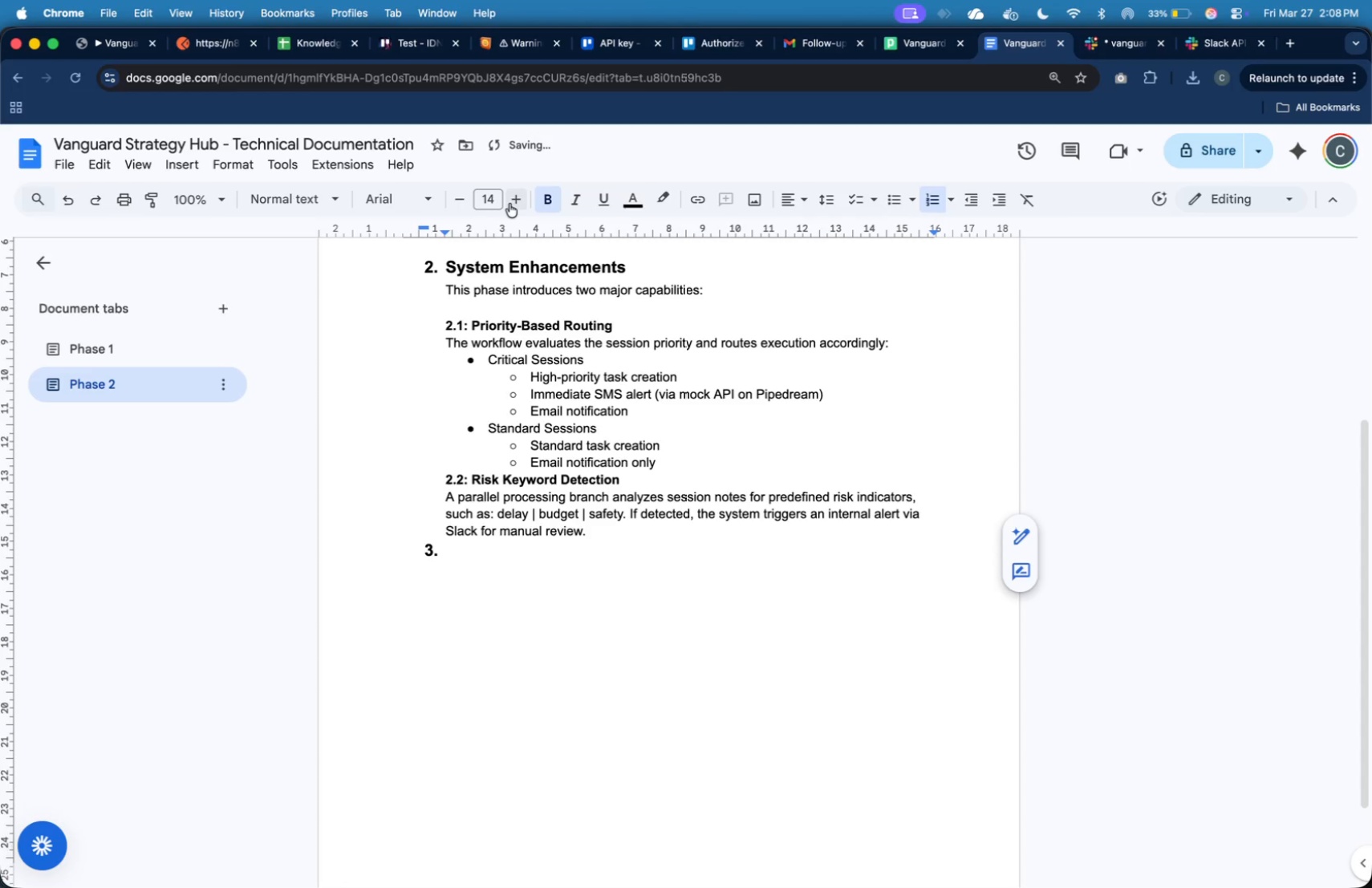 
scroll: coordinate [656, 387], scroll_direction: up, amount: 12.0
 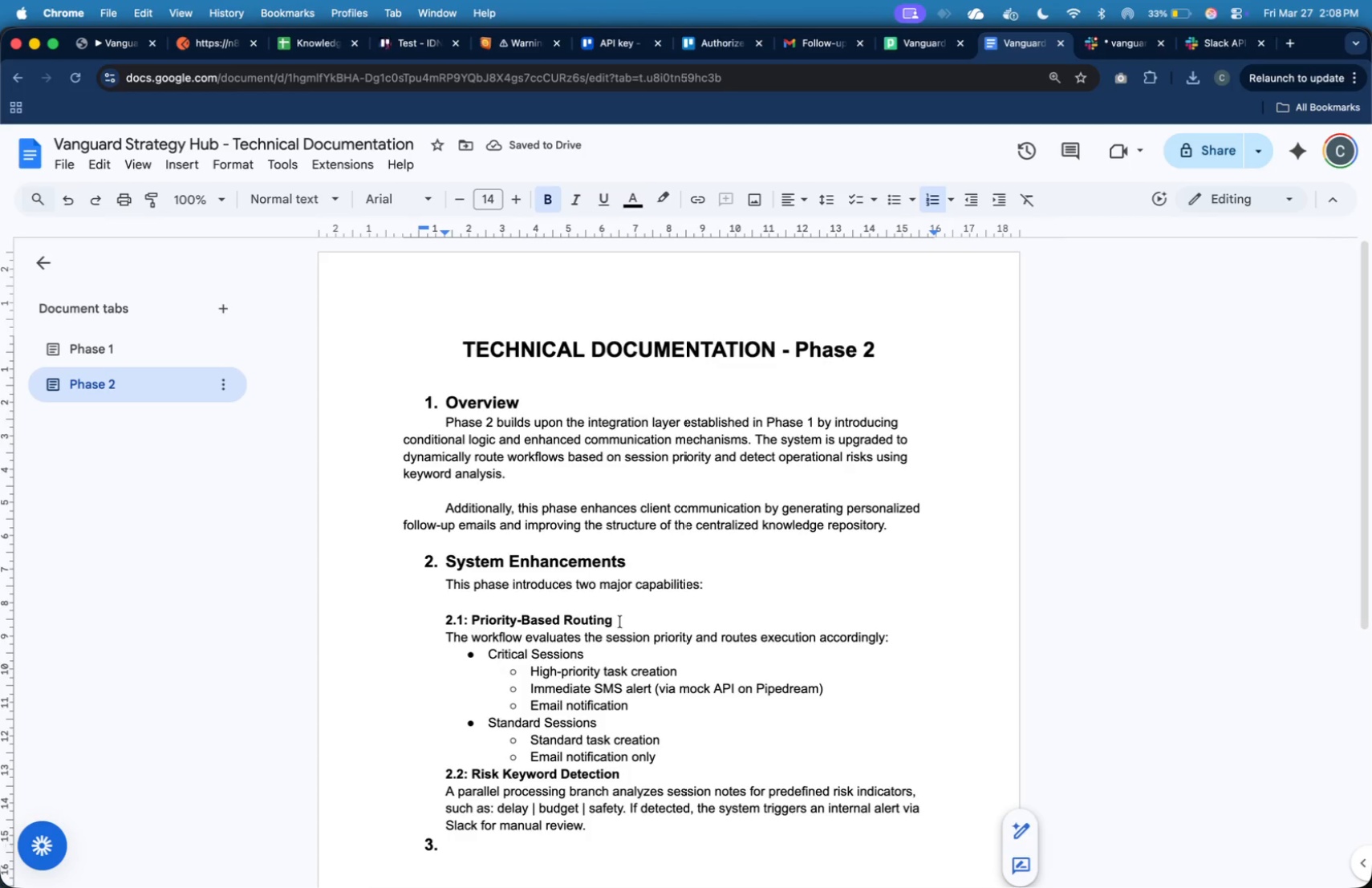 
scroll: coordinate [623, 631], scroll_direction: down, amount: 8.0
 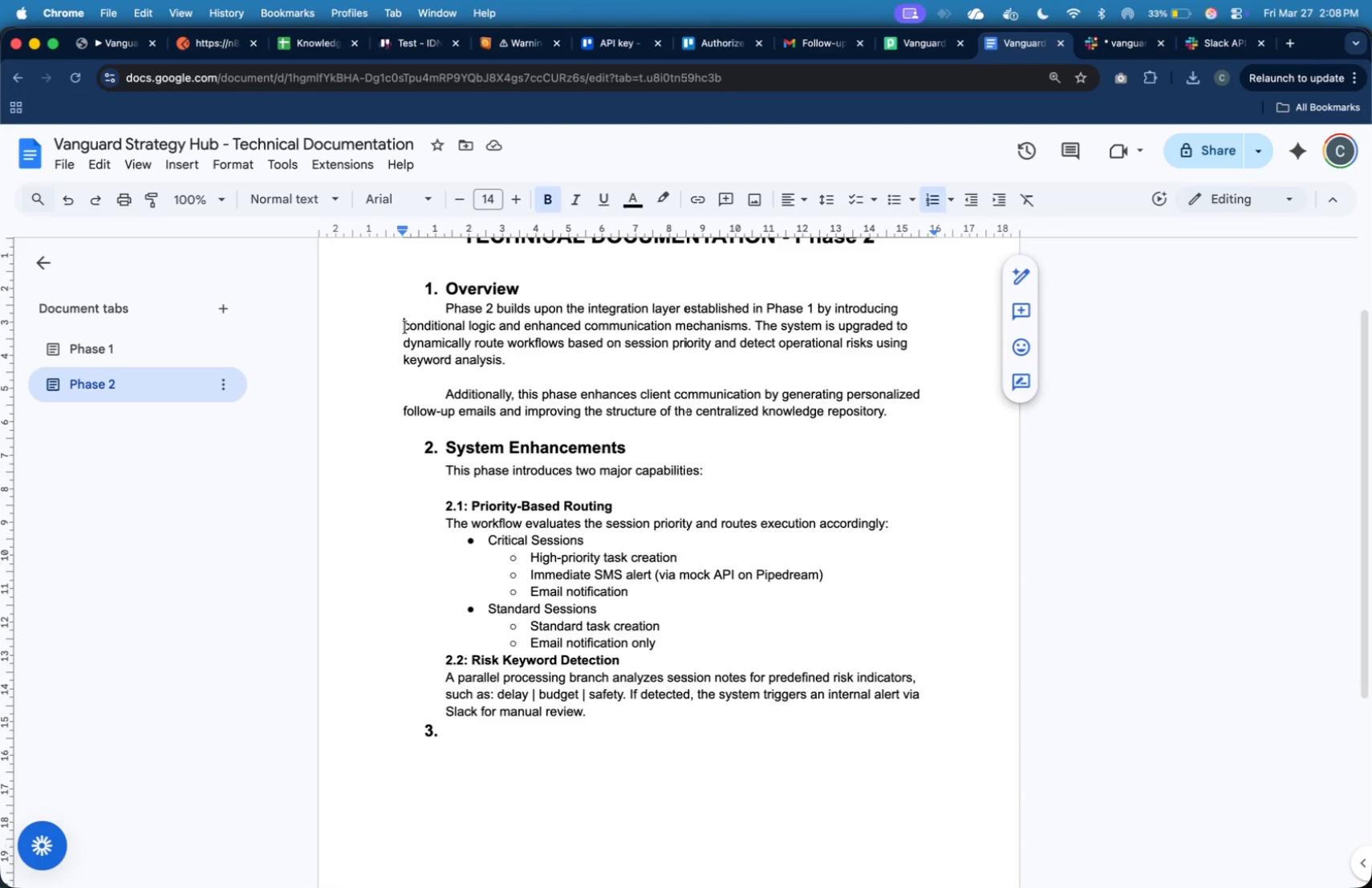 
key(Tab)
 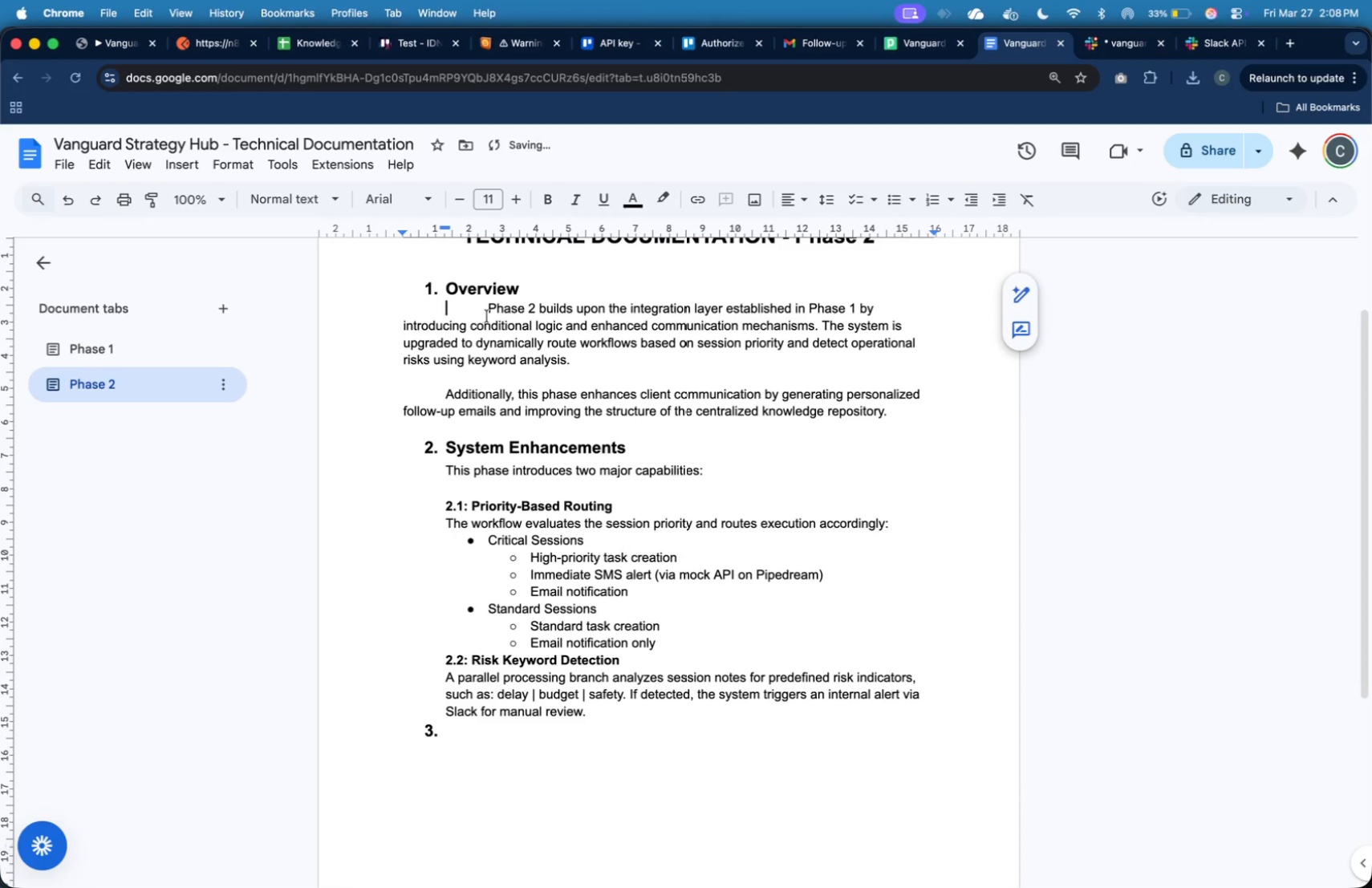 
key(Tab)
 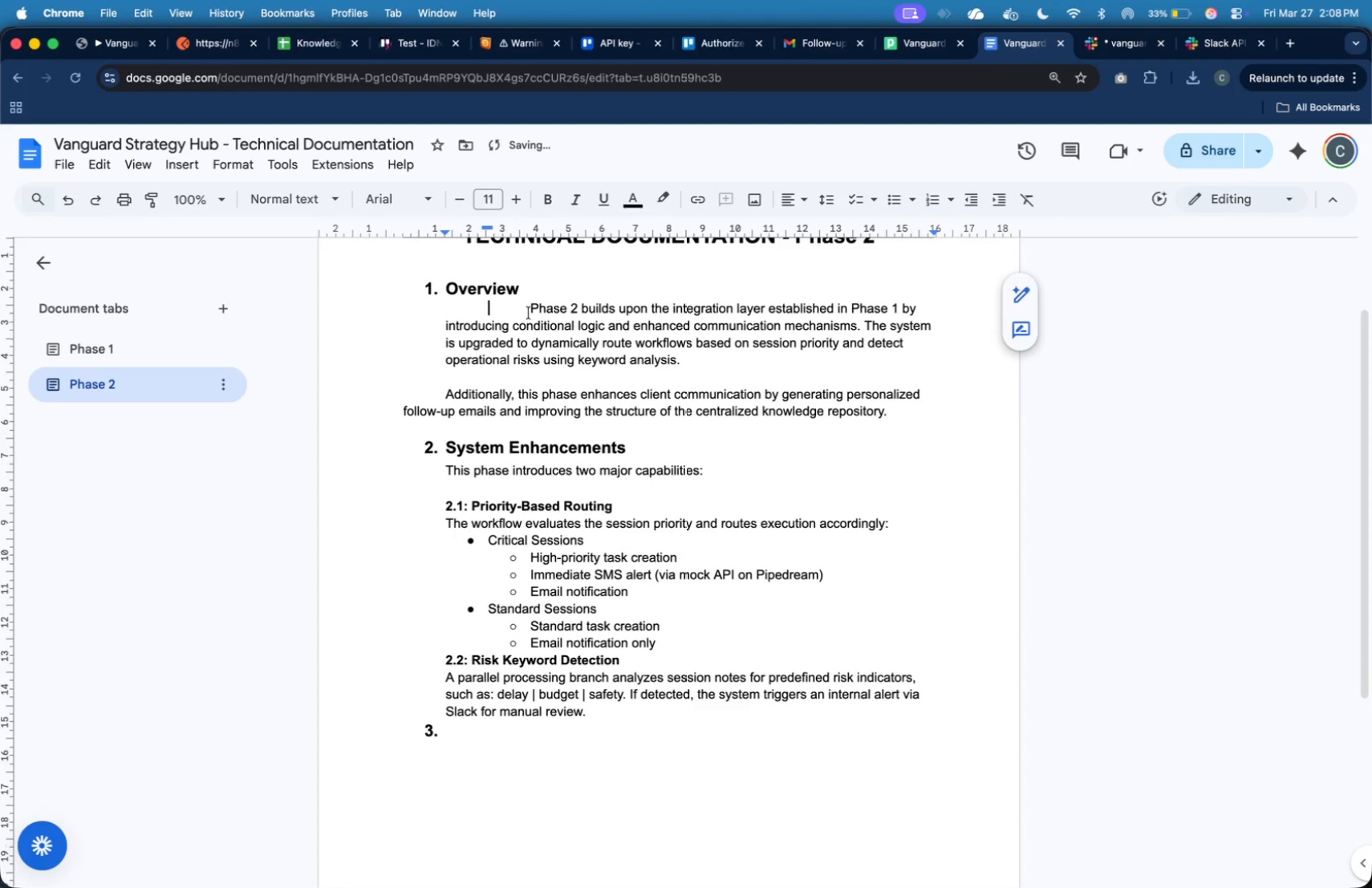 
left_click([531, 314])
 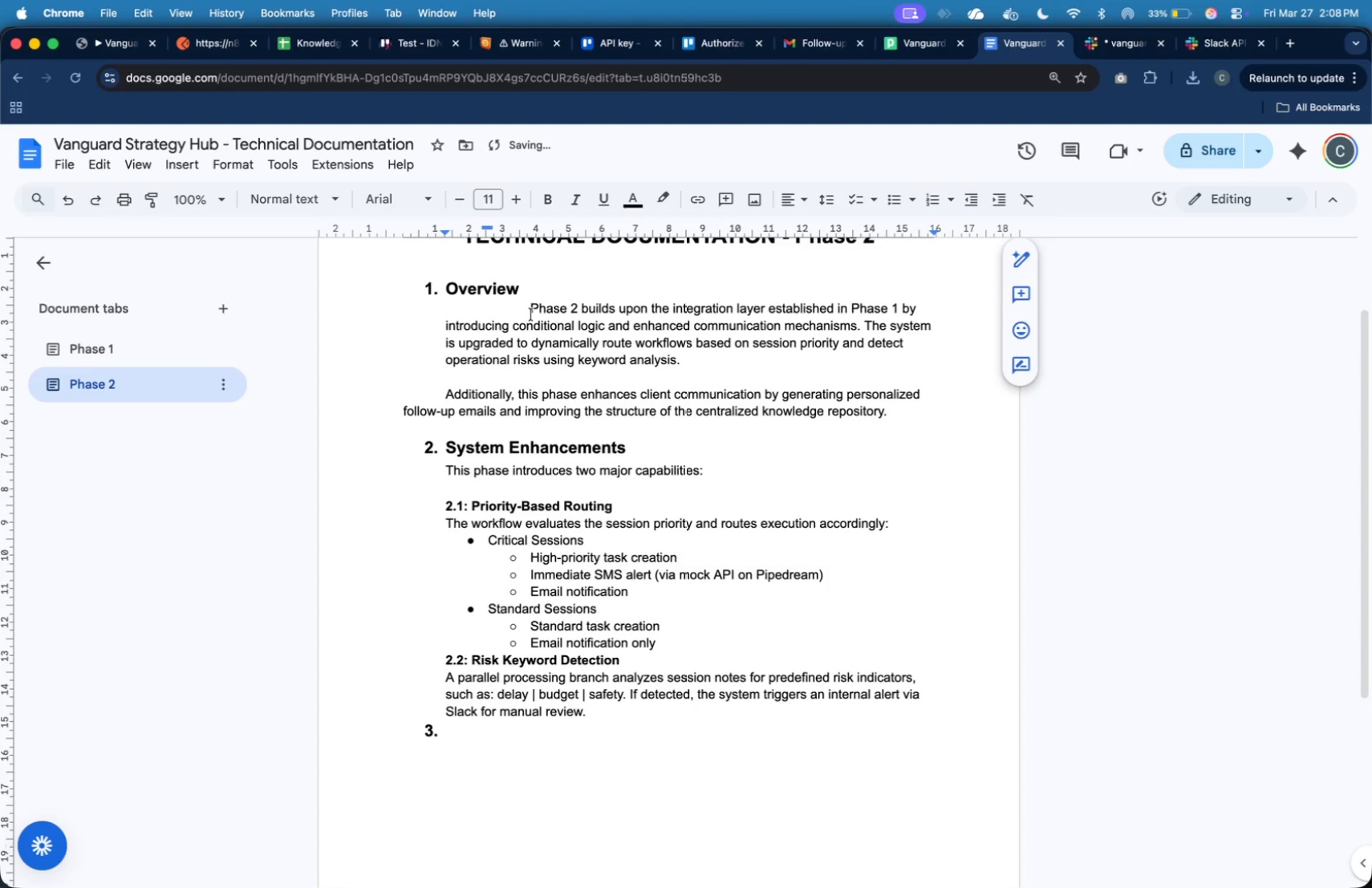 
key(Backspace)
 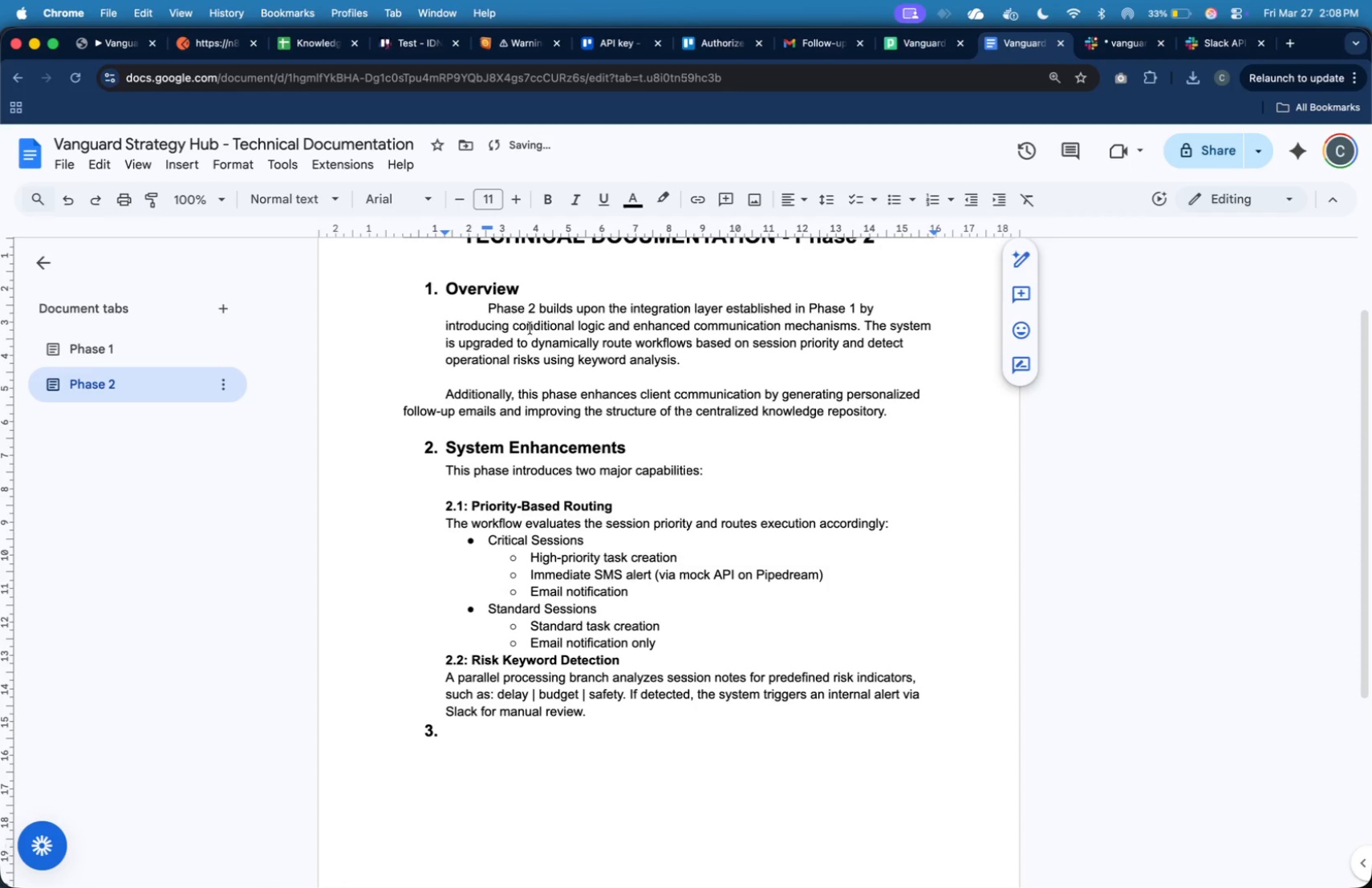 
key(Backspace)
 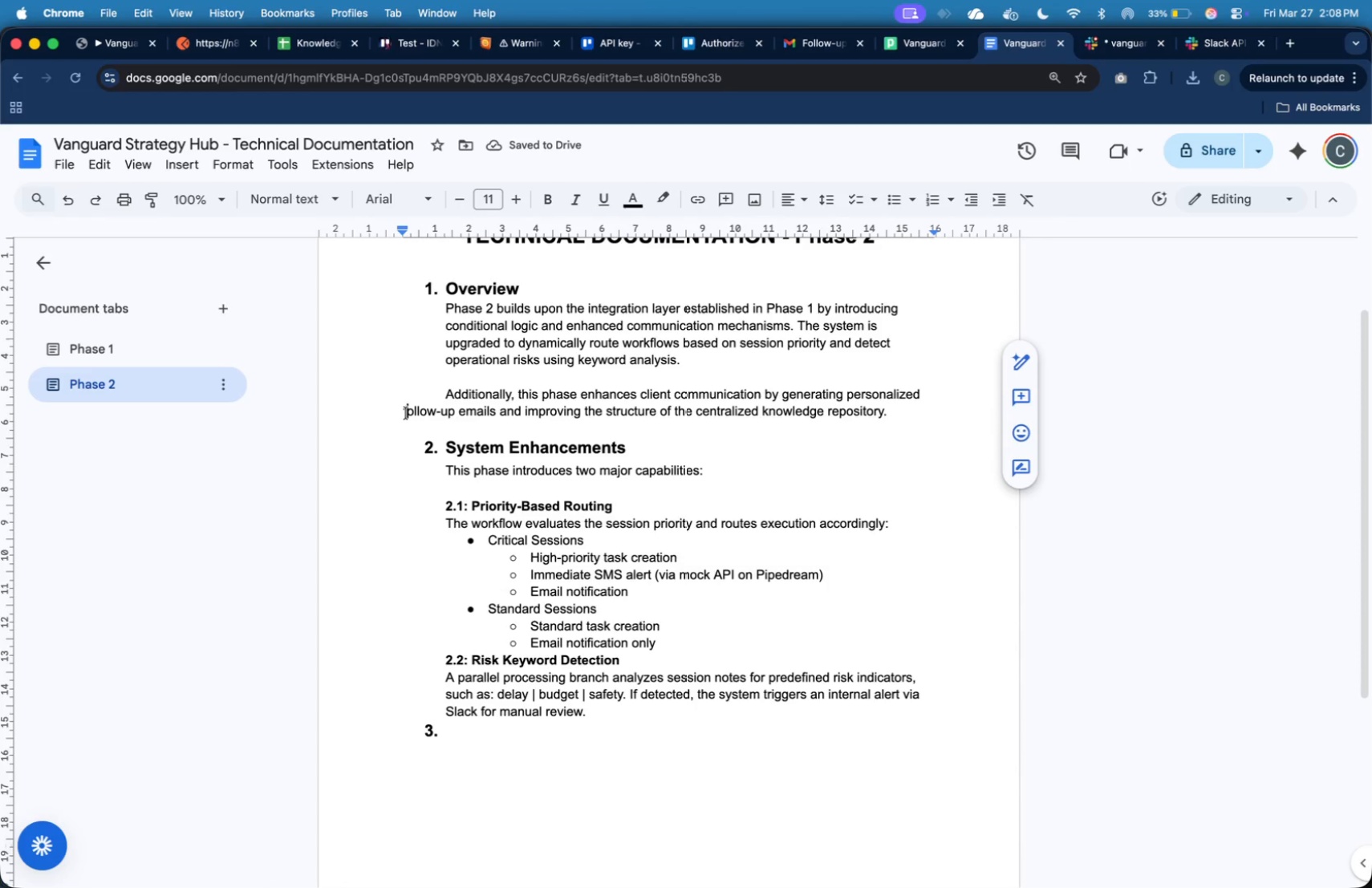 
key(Tab)
 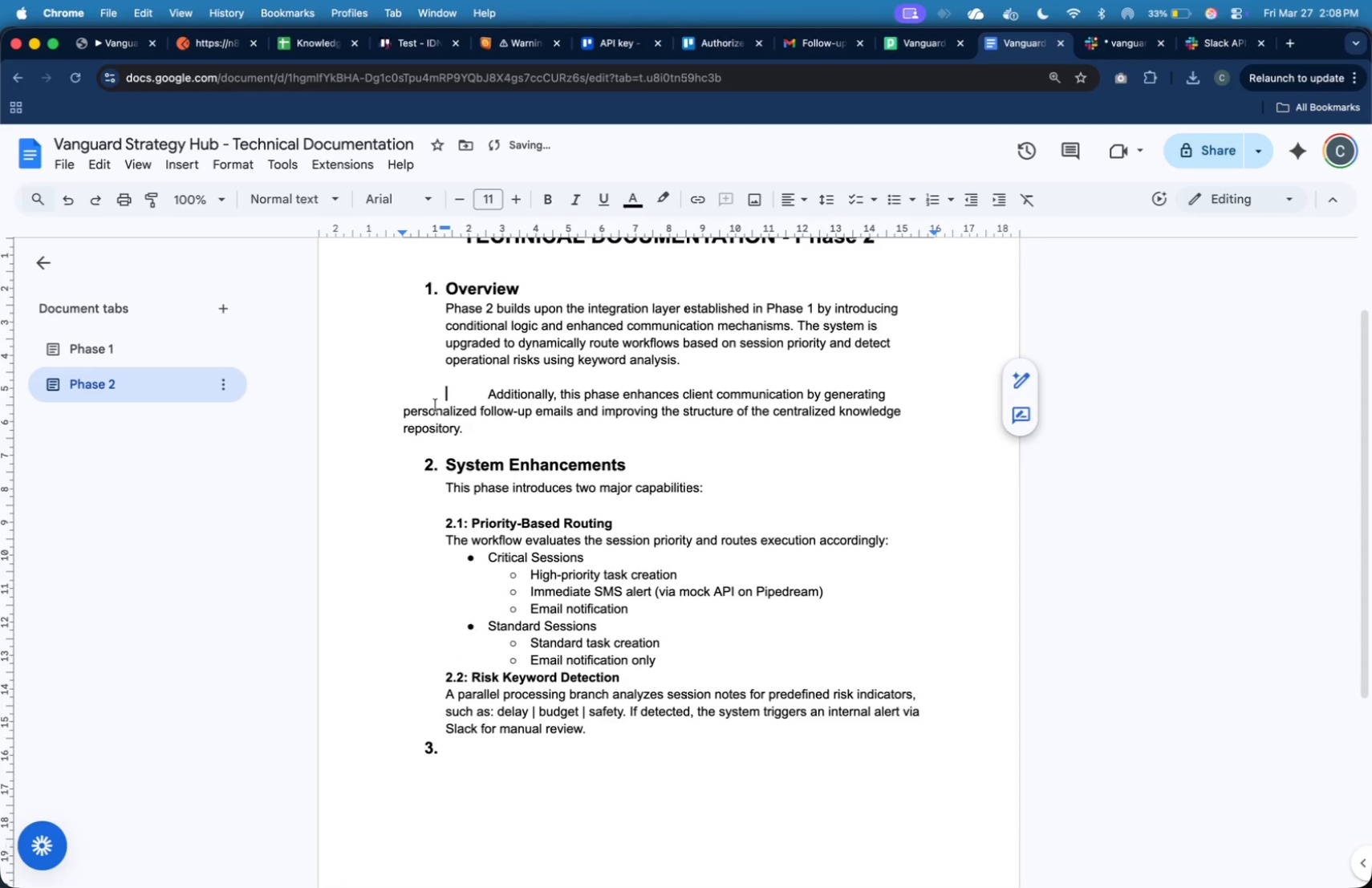 
key(Tab)
 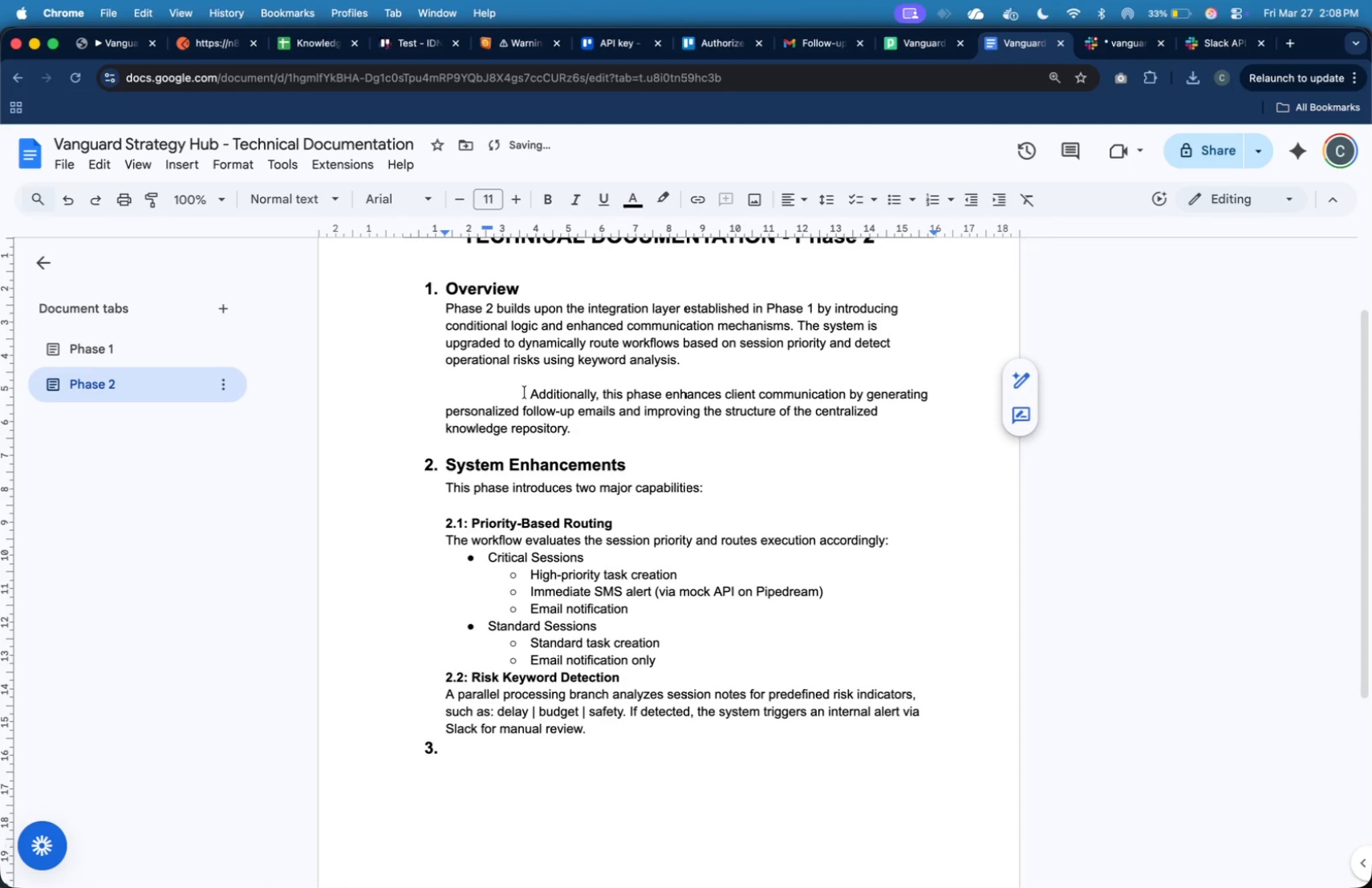 
key(Backspace)
 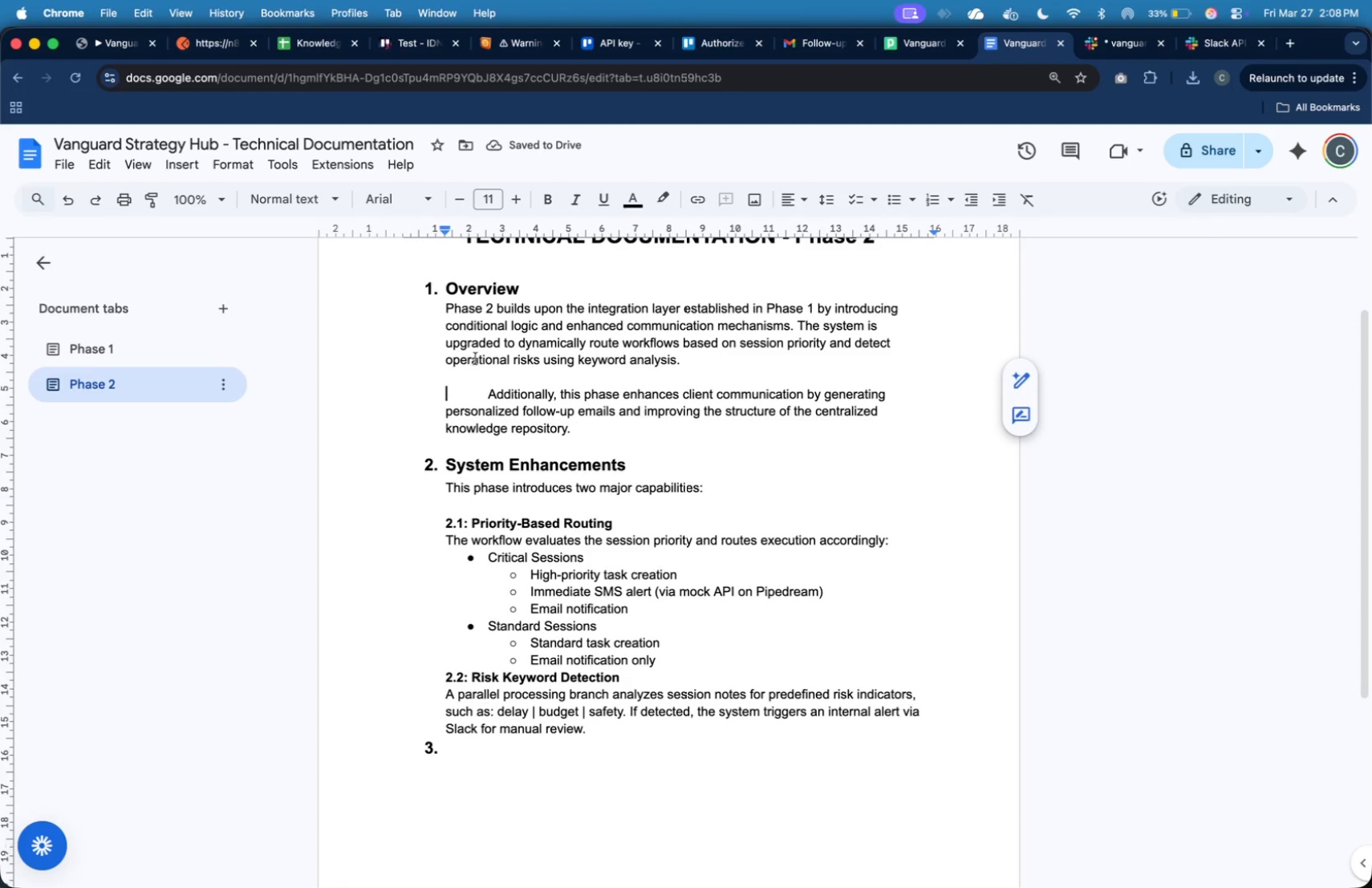 
wait(8.35)
 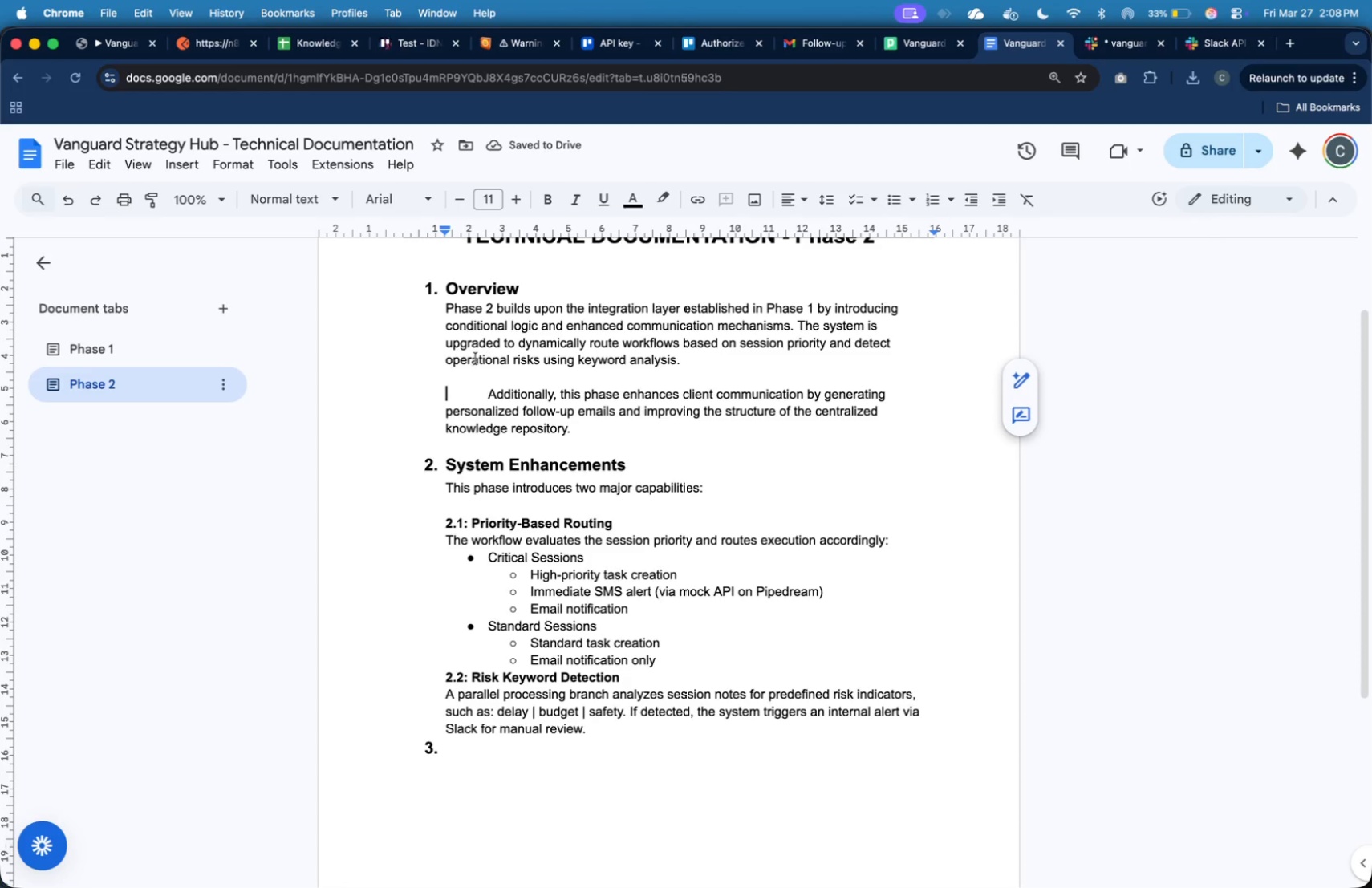 
left_click([447, 310])
 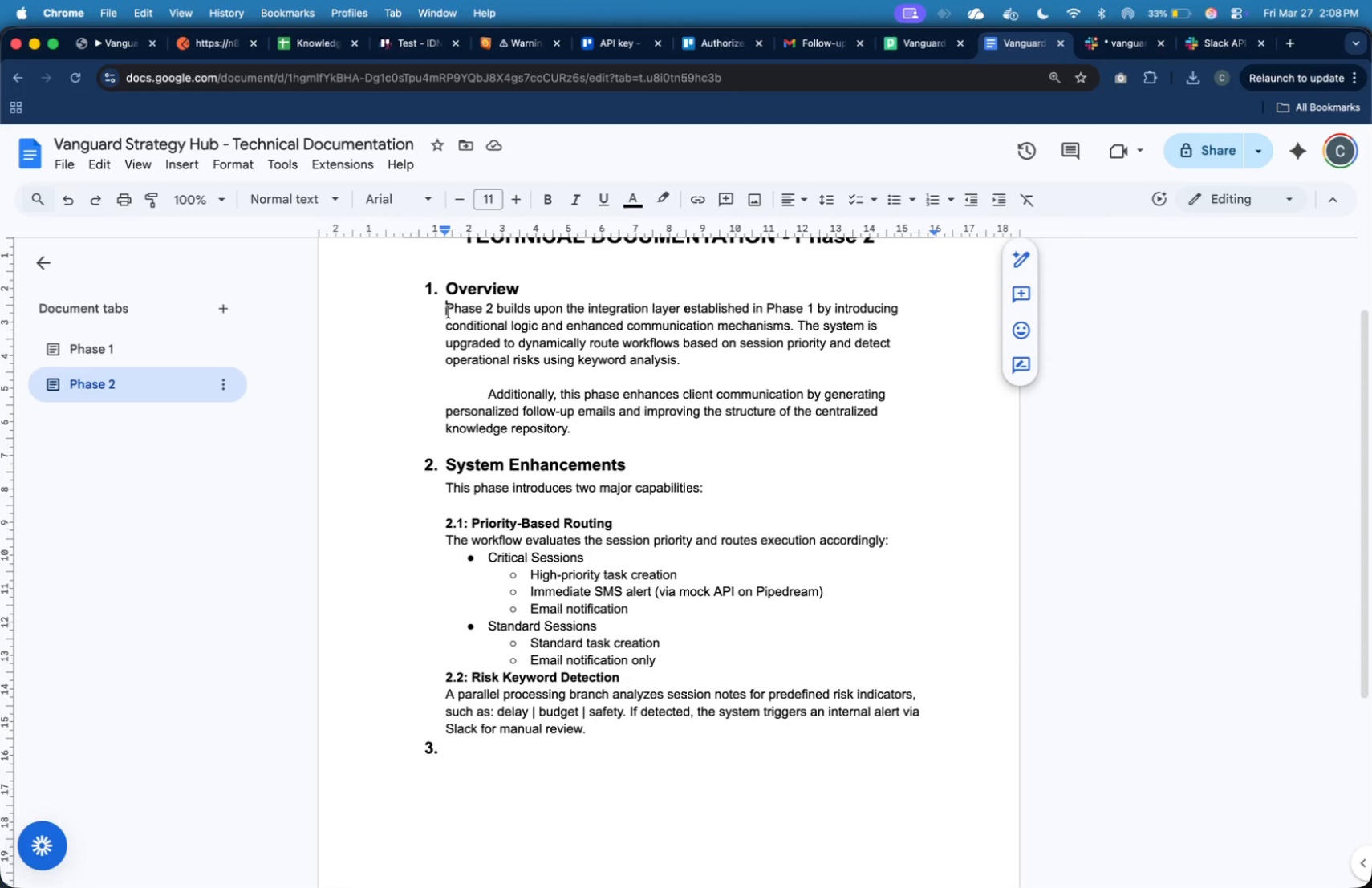 
key(Tab)
 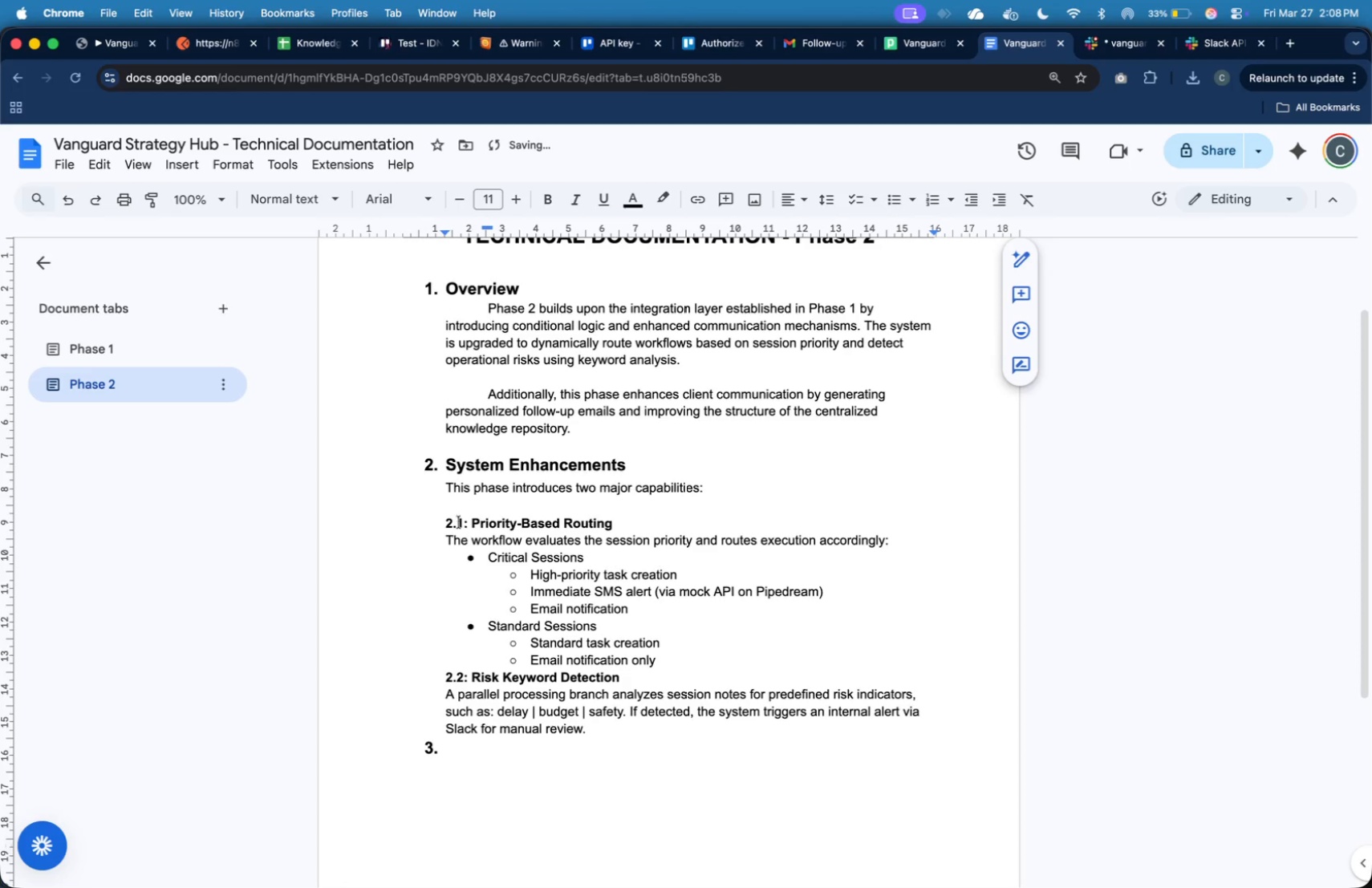 
left_click([447, 490])
 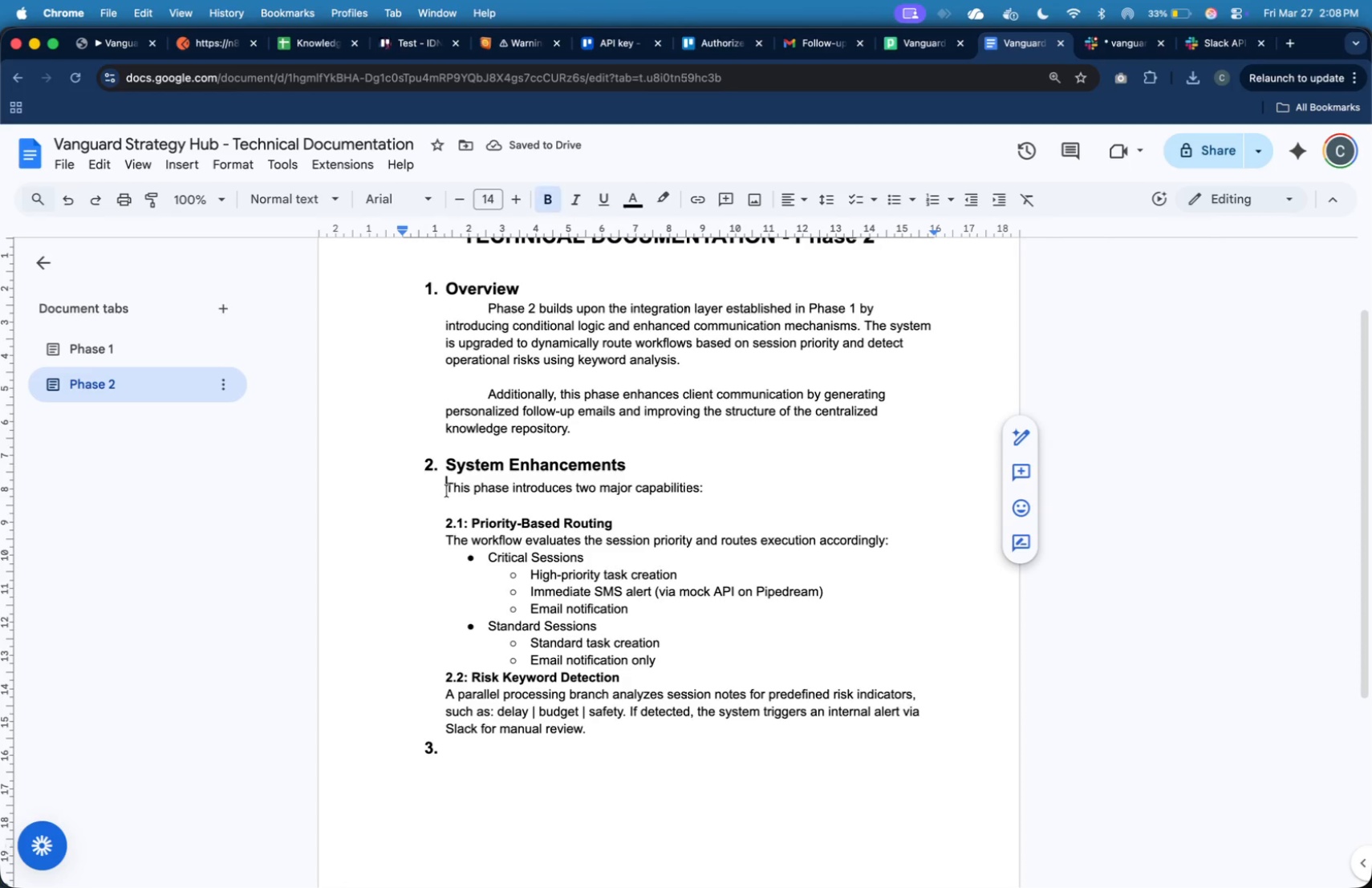 
key(Tab)
 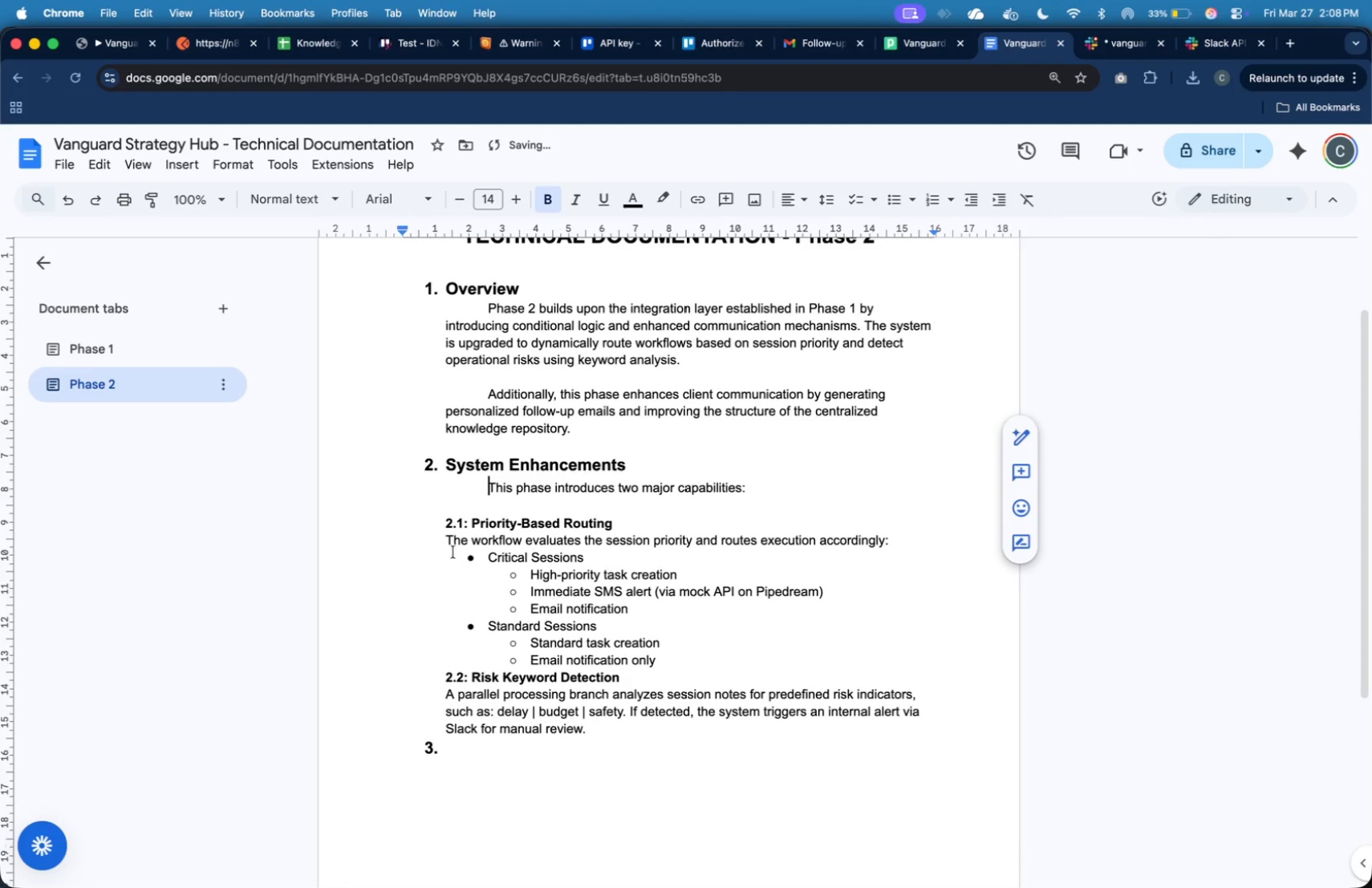 
left_click([447, 543])
 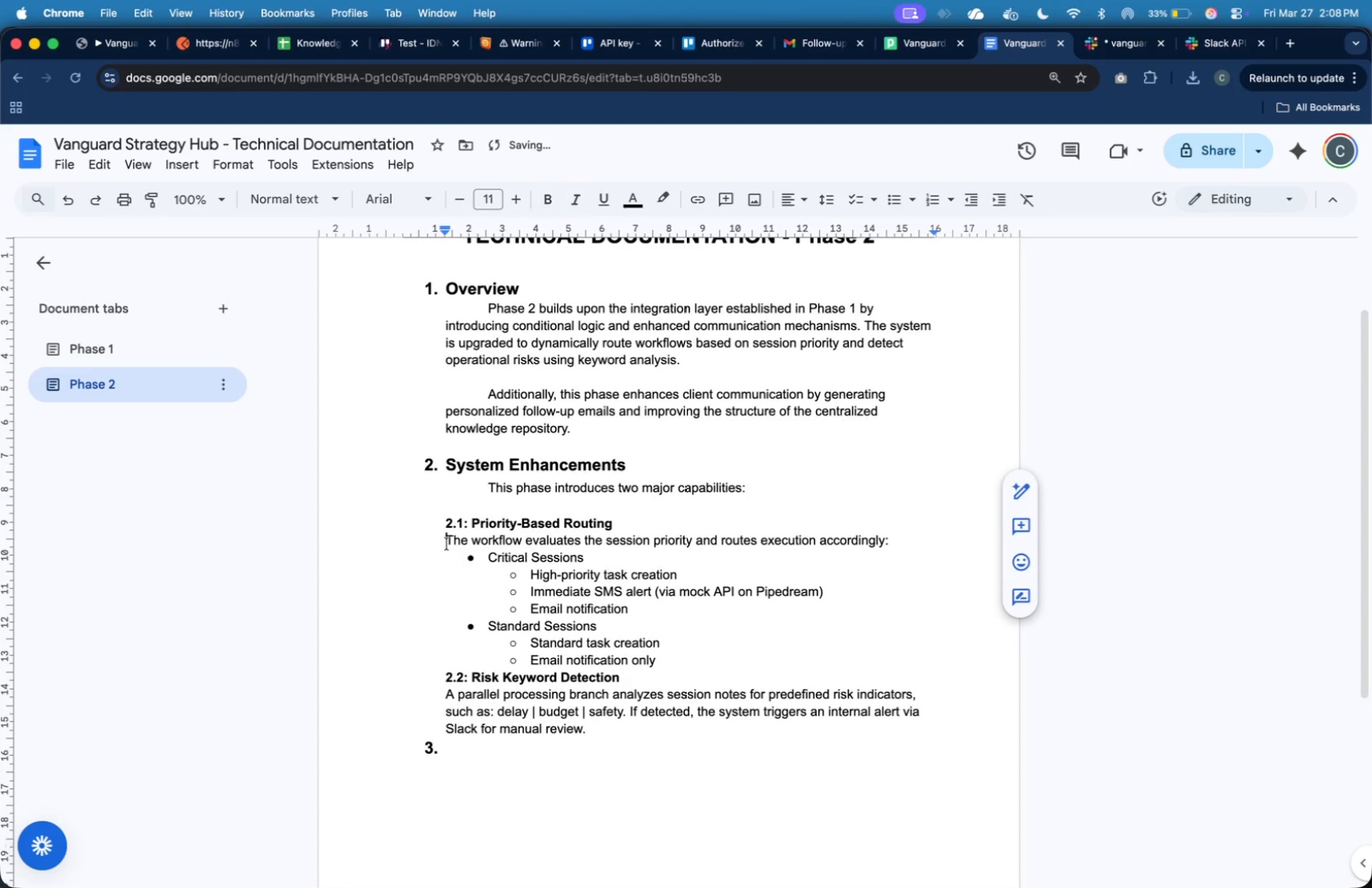 
key(Tab)
 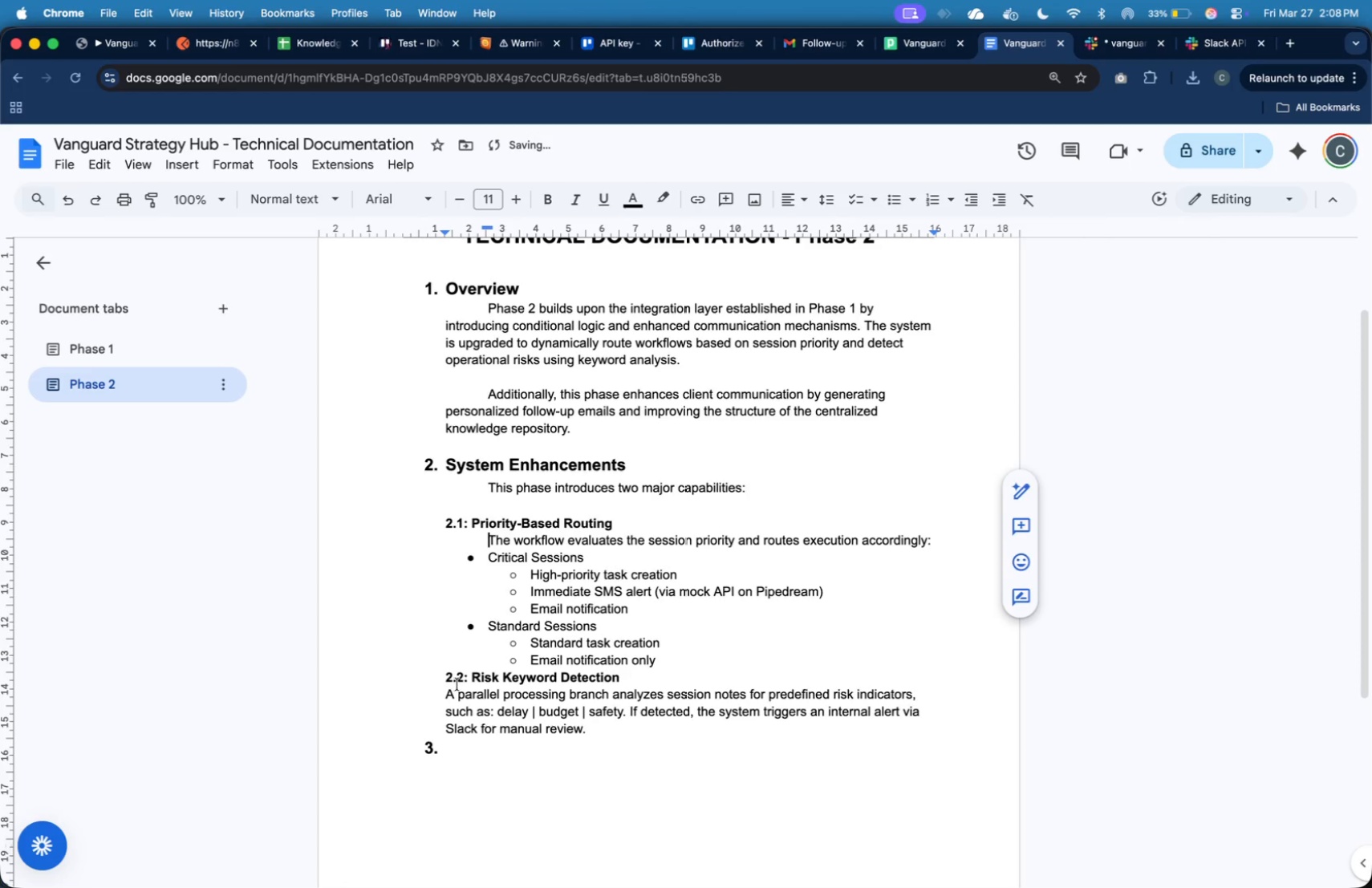 
key(Meta+Z)
 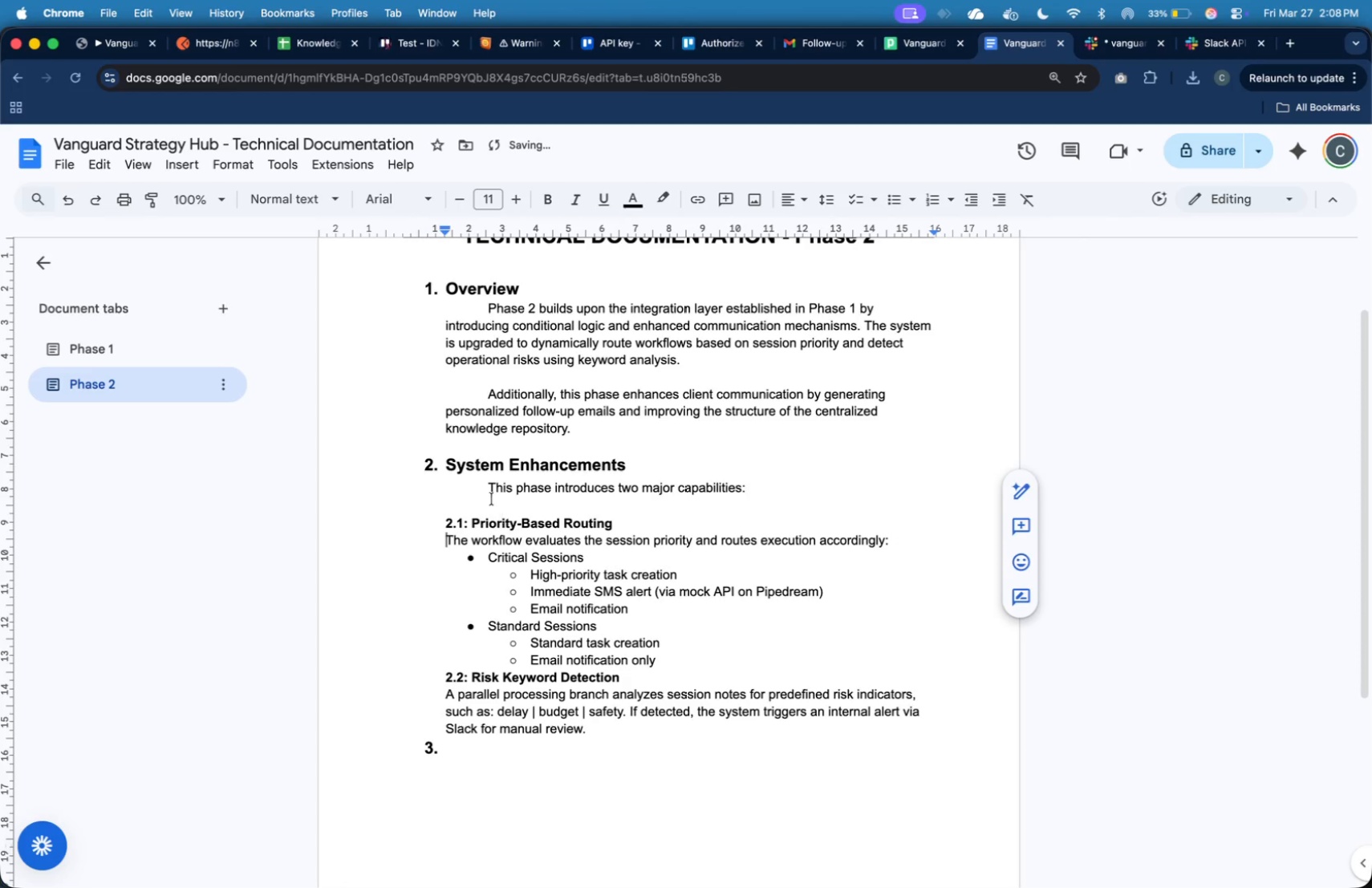 
key(Meta+Z)
 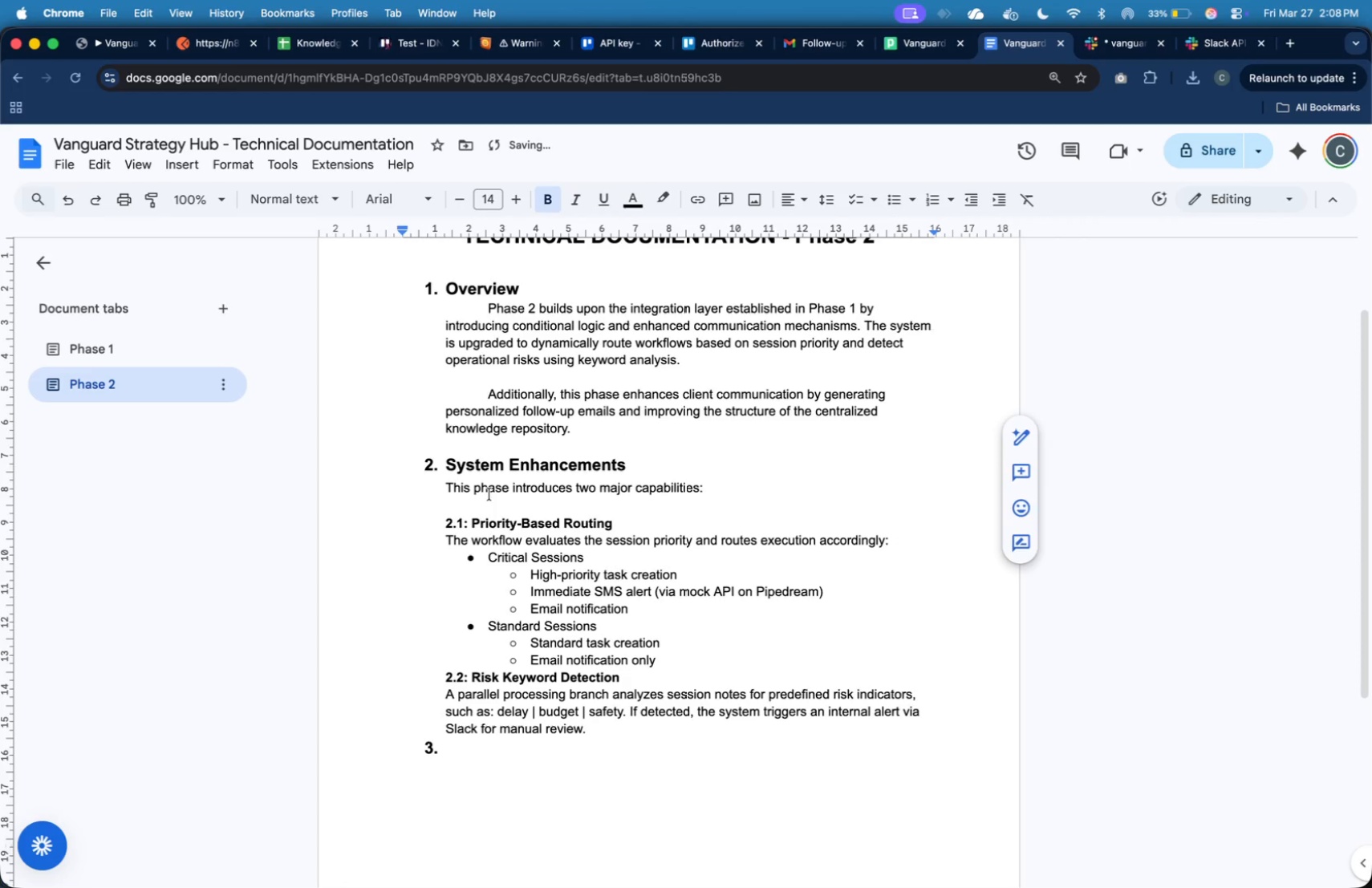 
key(Meta+Z)
 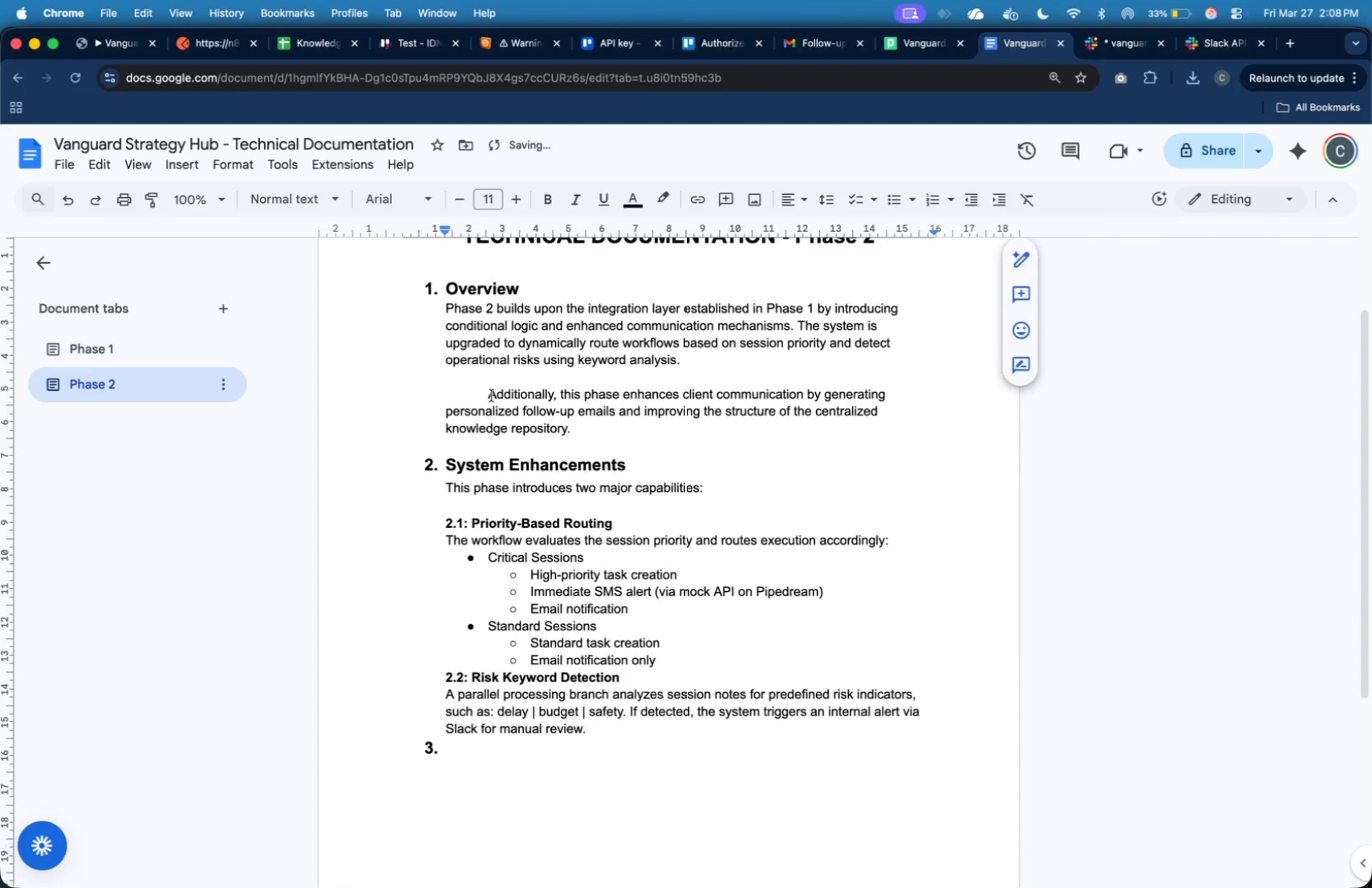 
key(Backspace)
 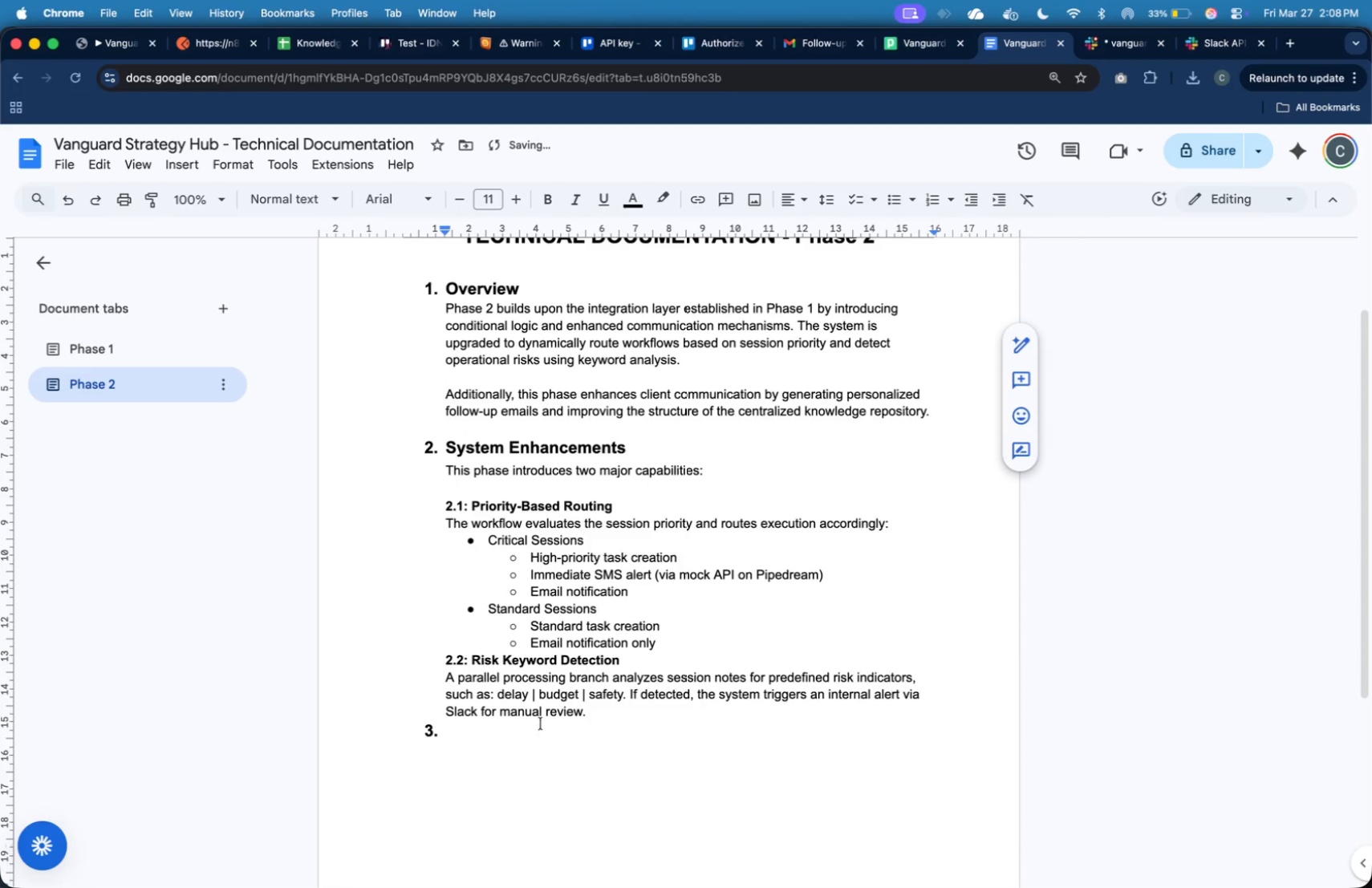 
left_click([592, 712])
 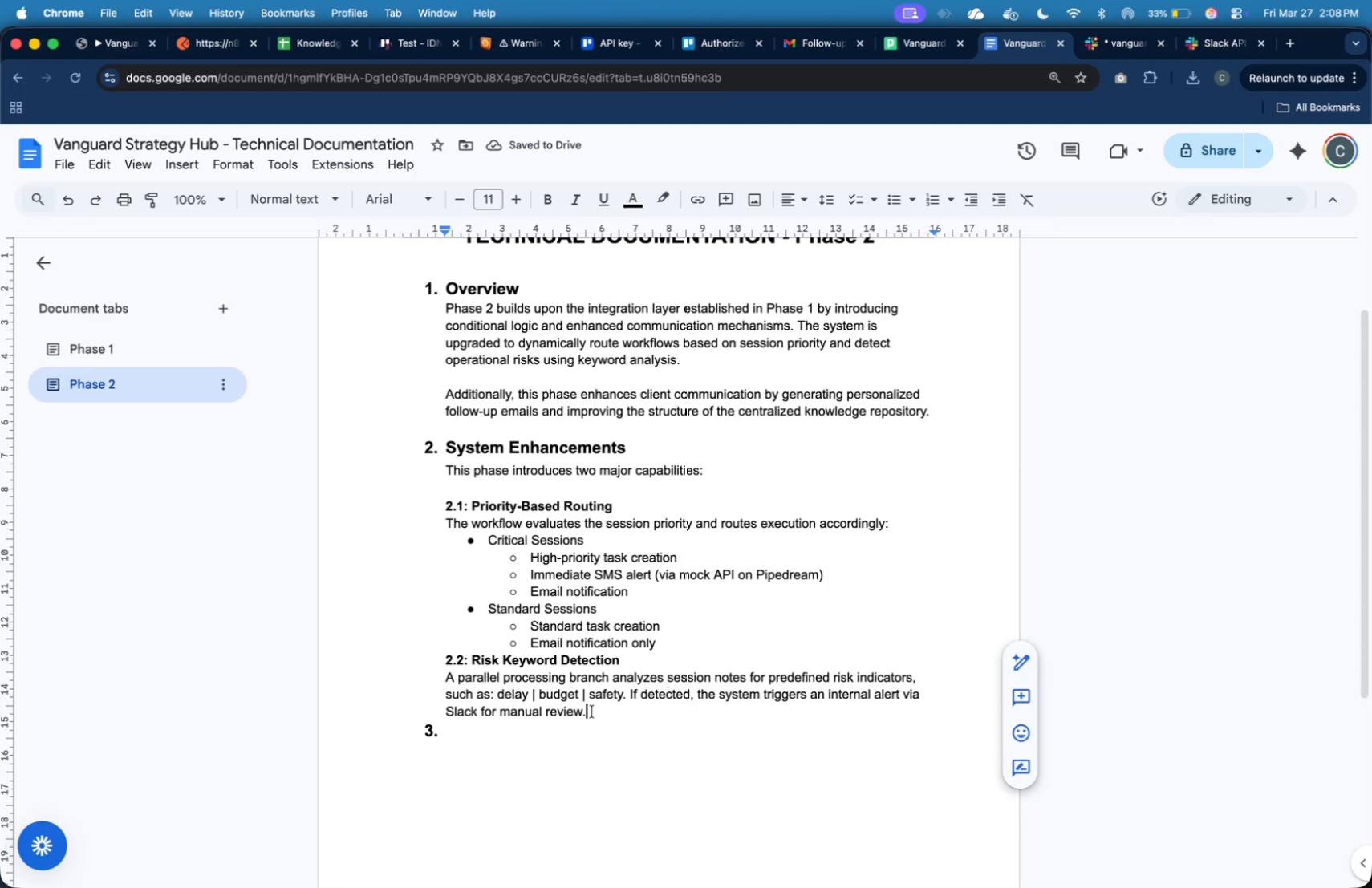 
key(Enter)
 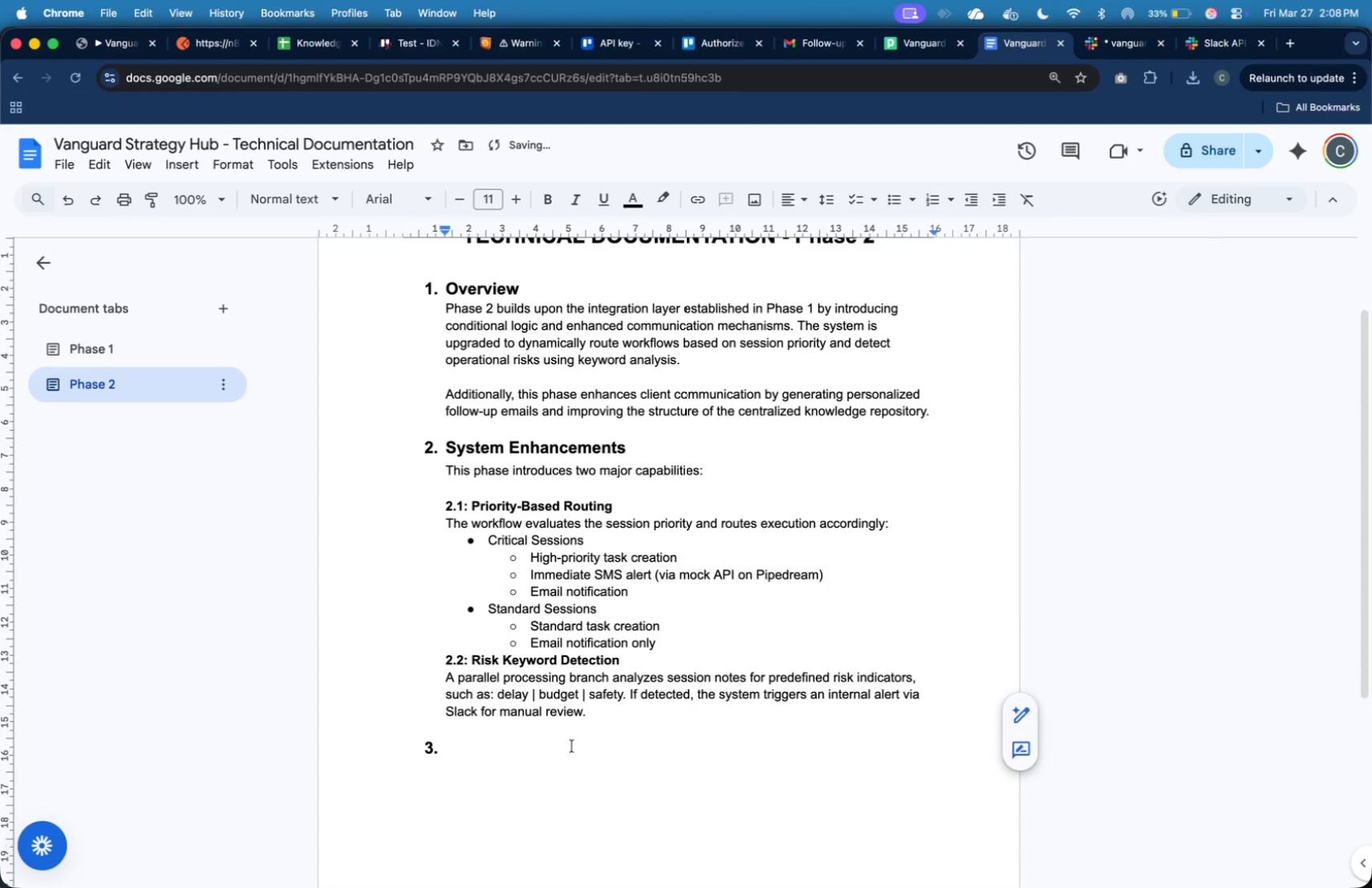 
left_click([570, 748])
 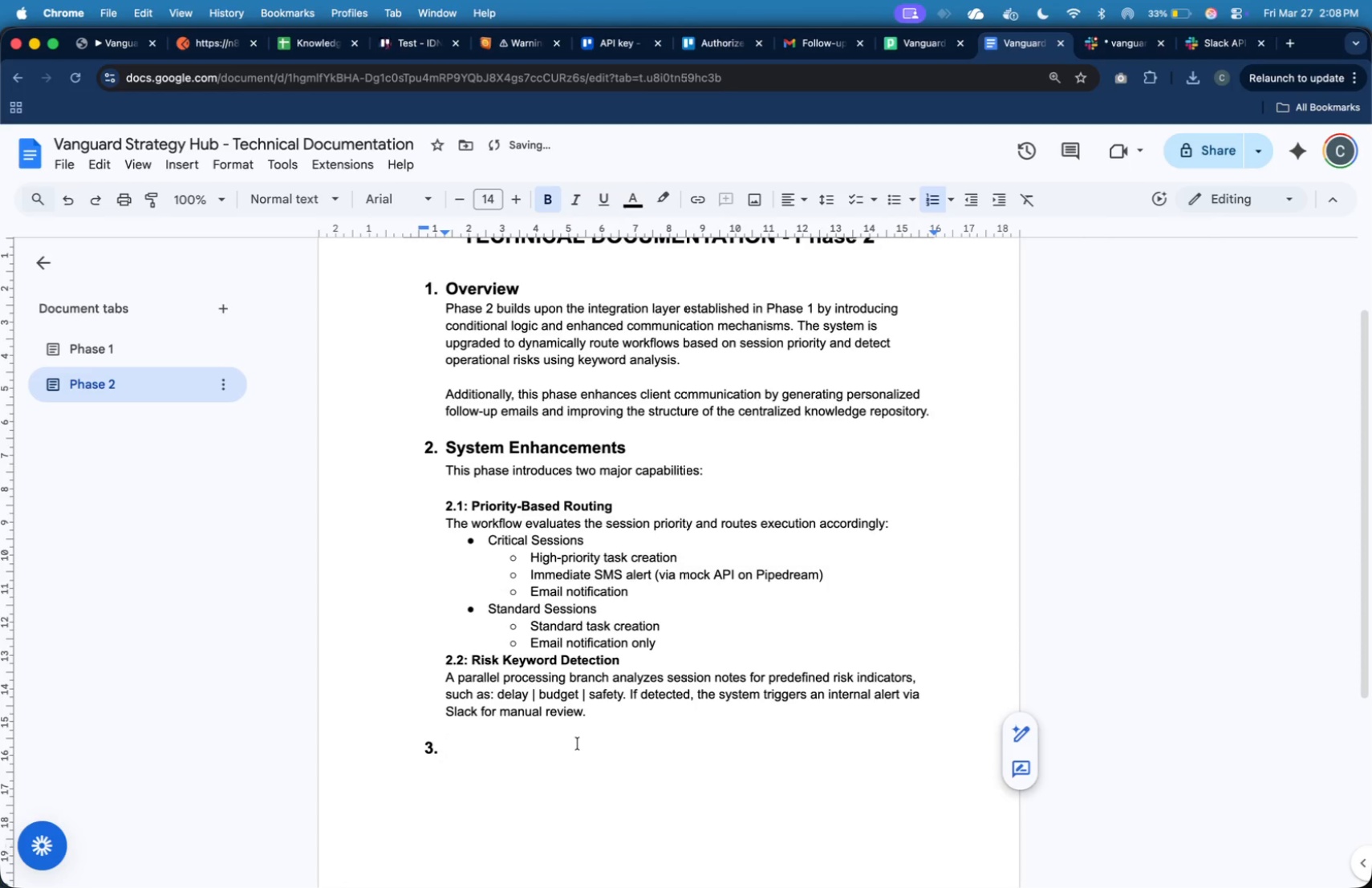 
type(Updated Systen )
key(Backspace)
key(Backspace)
type(m Architecture)
 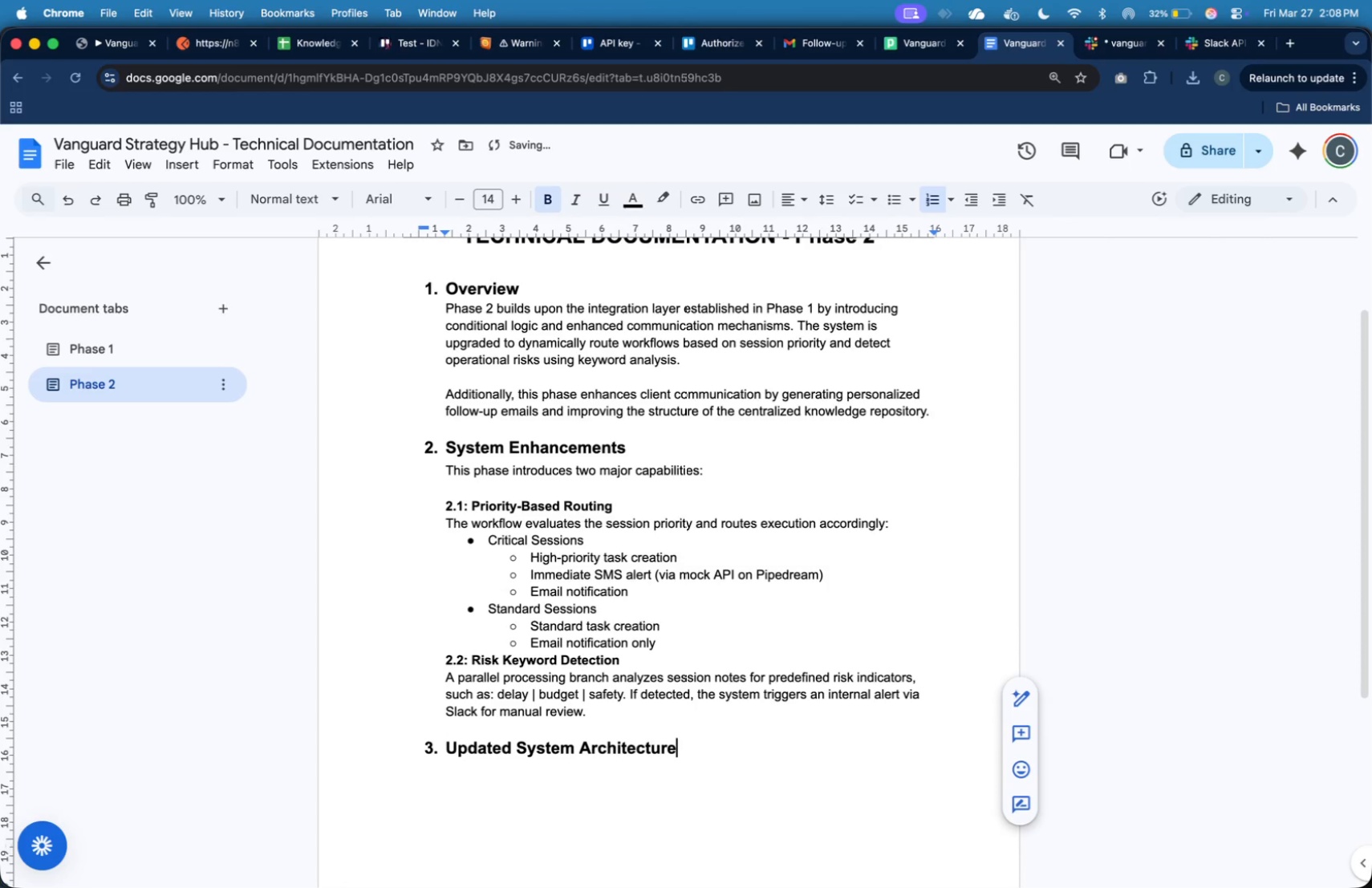 
key(Enter)
 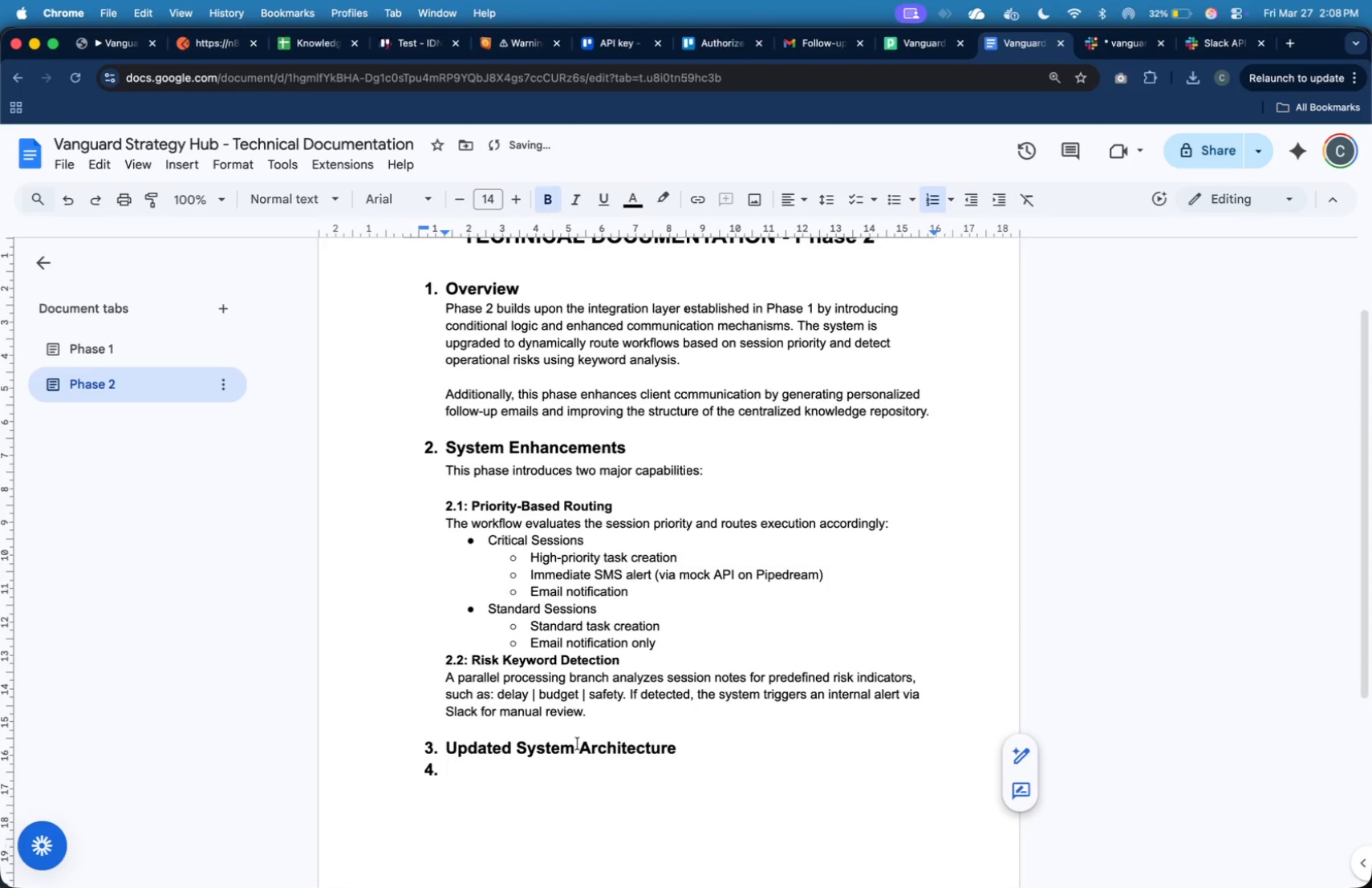 
key(Enter)
 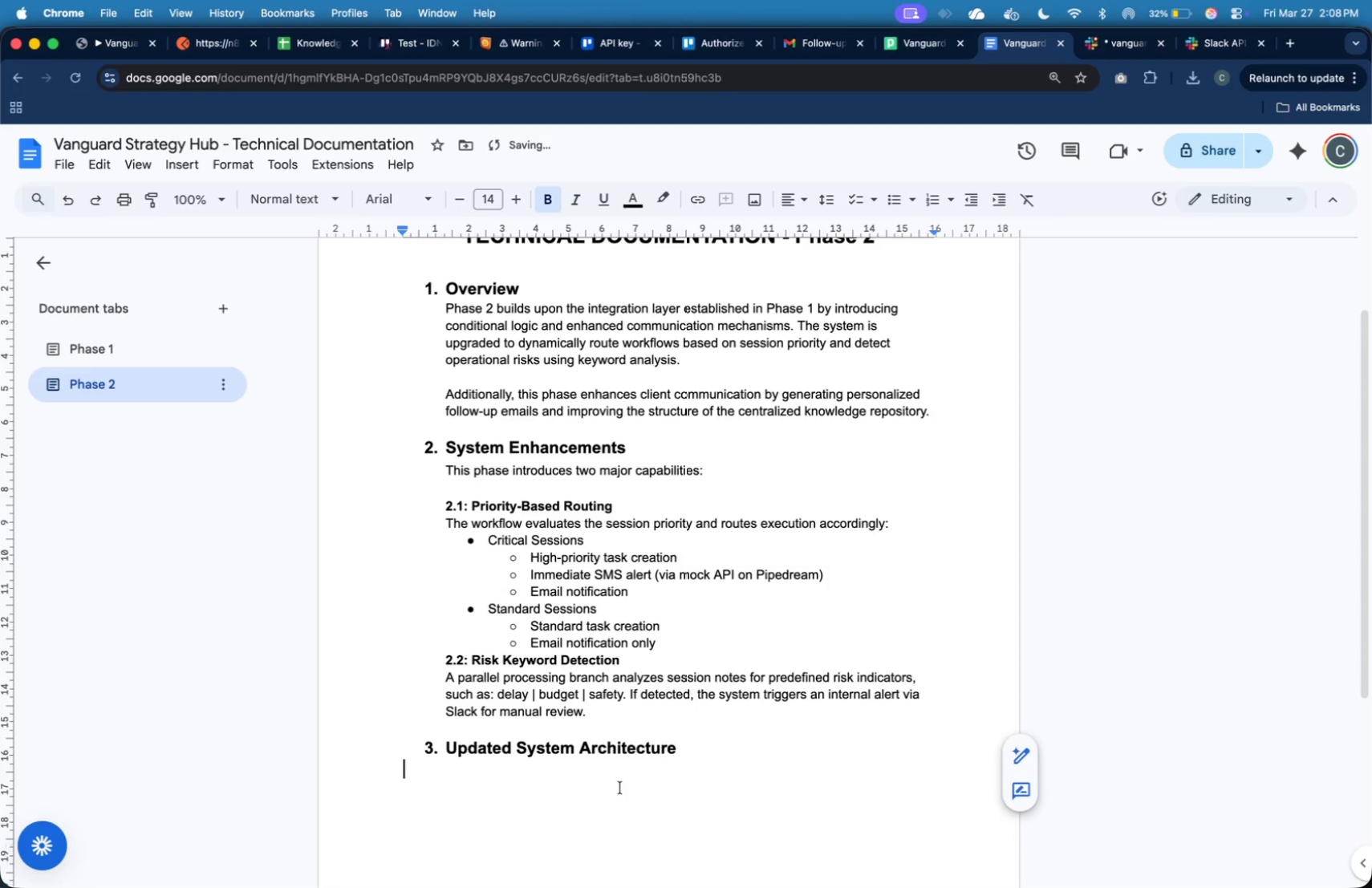 
scroll: coordinate [623, 792], scroll_direction: down, amount: 7.0
 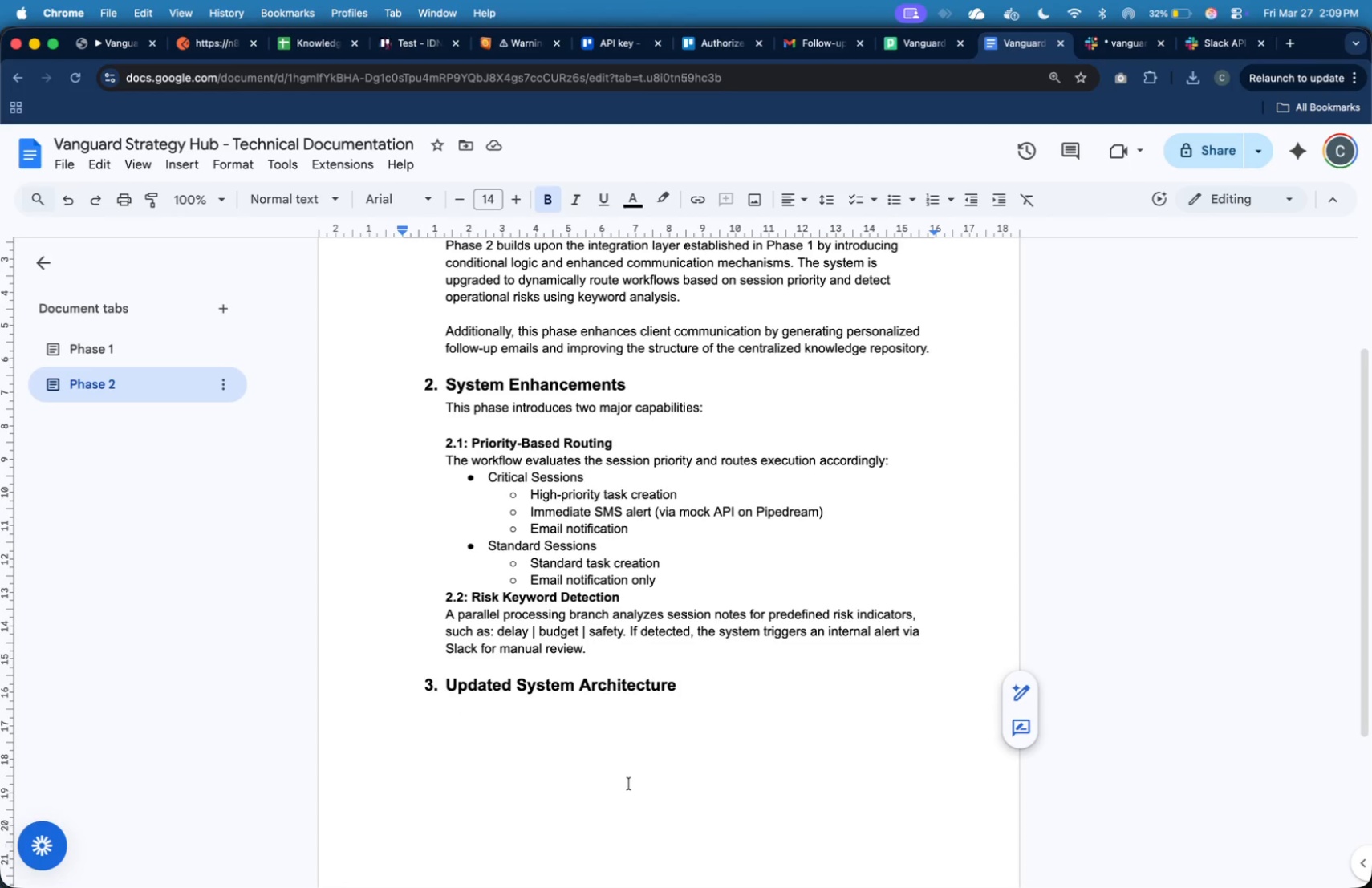 
wait(11.03)
 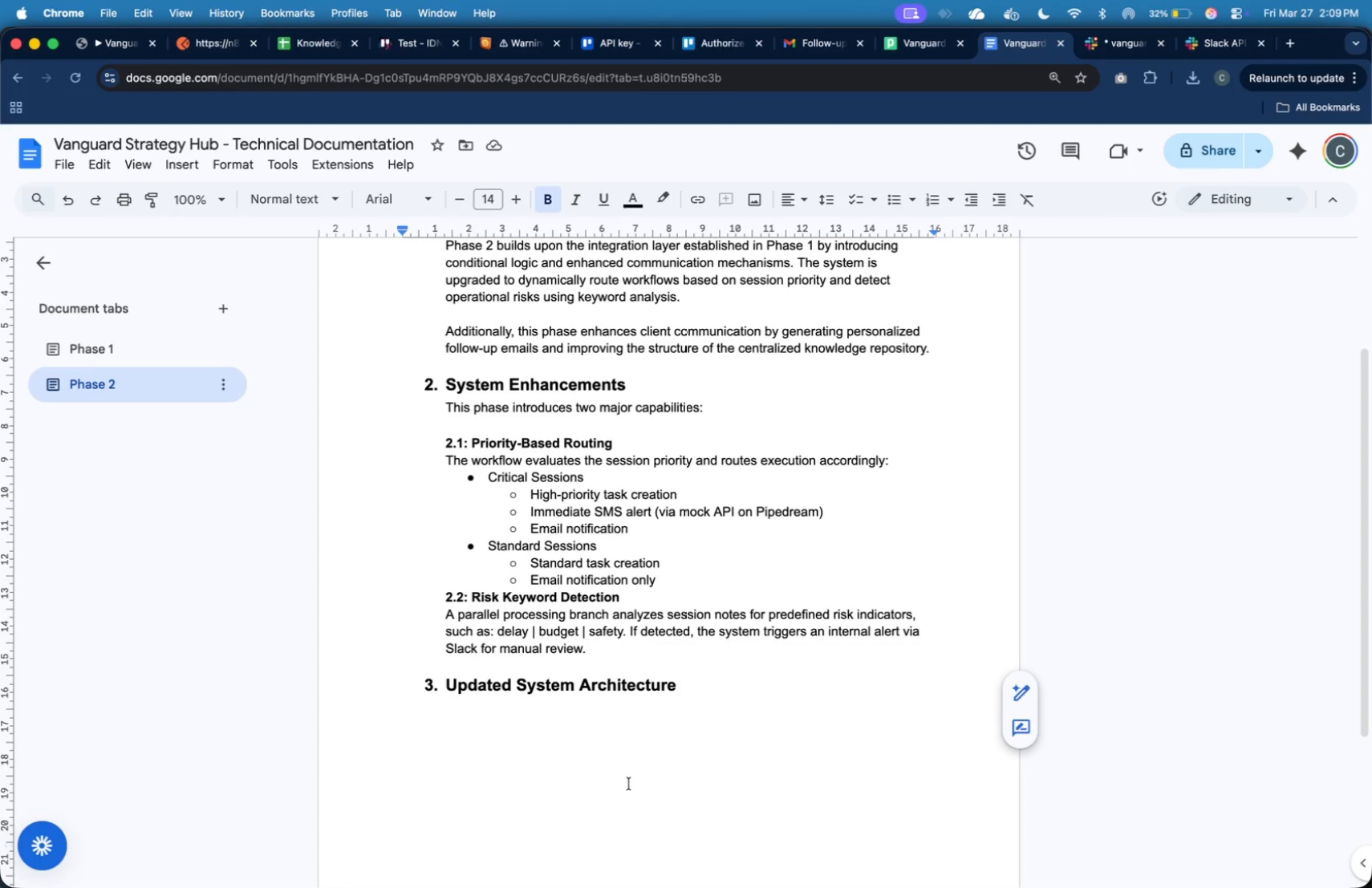 
scroll: coordinate [673, 724], scroll_direction: down, amount: 7.0
 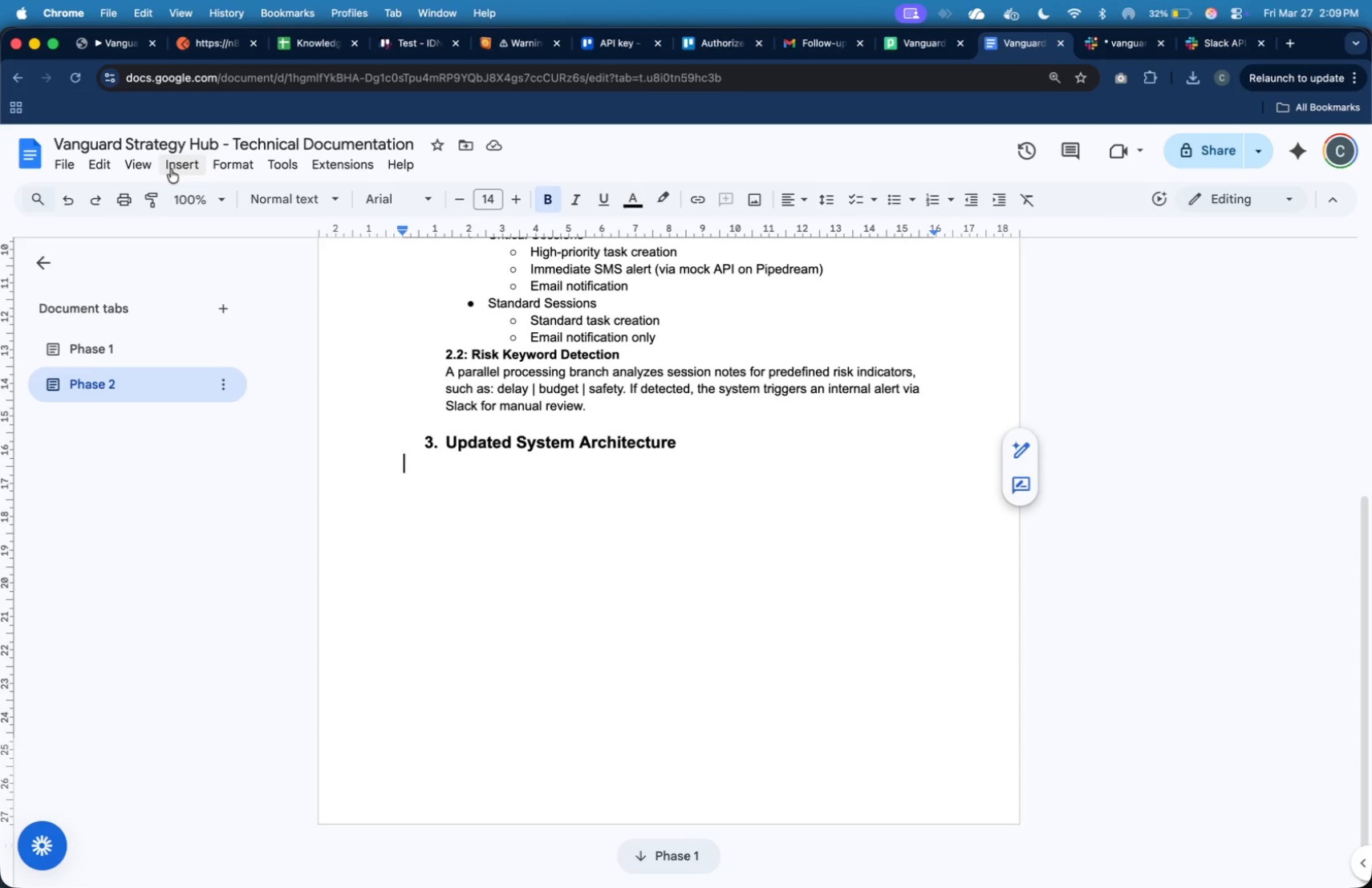 
wait(37.05)
 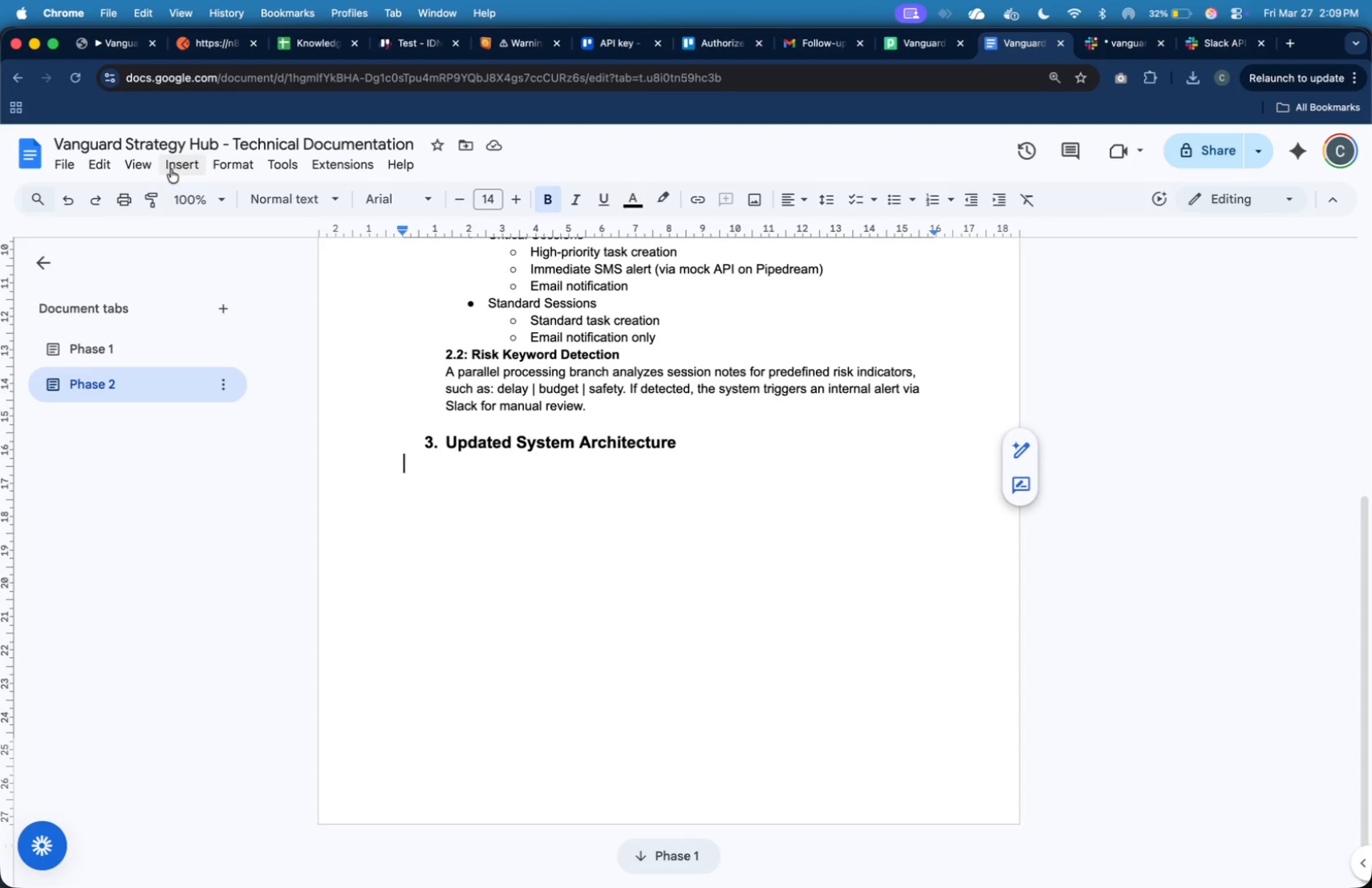 
mouse_move([336, 388])
 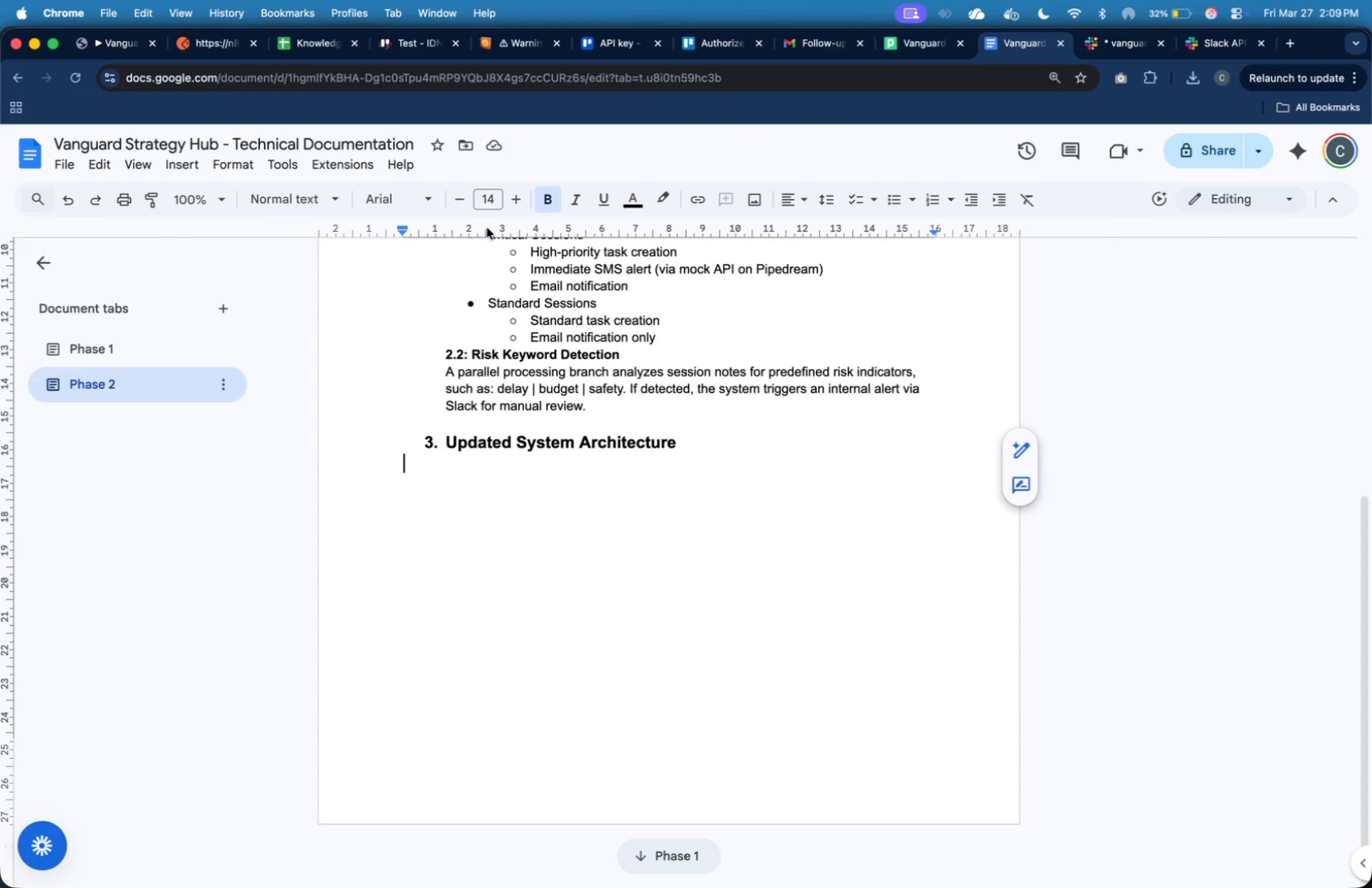 
wait(6.67)
 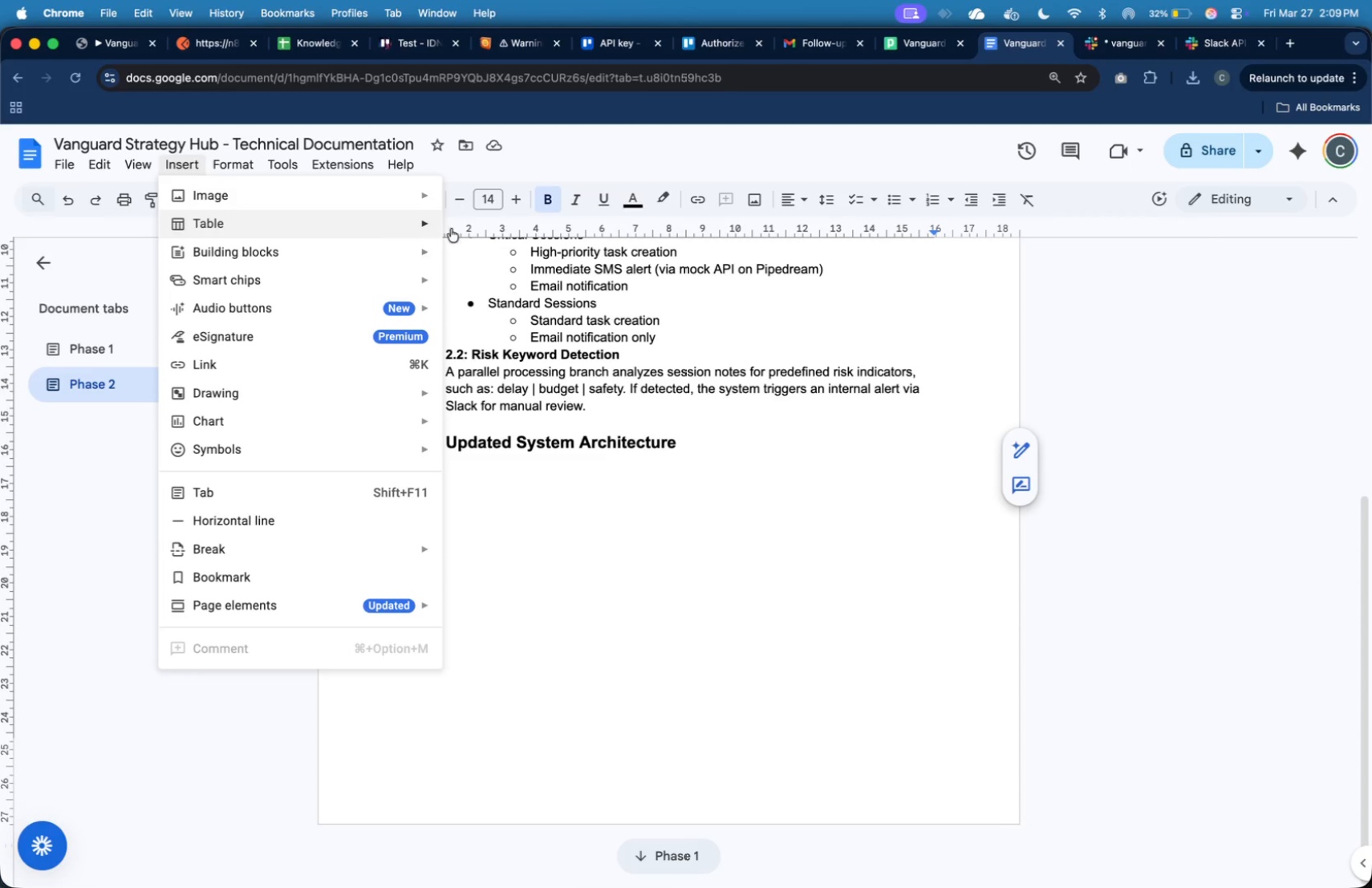 
left_click([201, 167])
 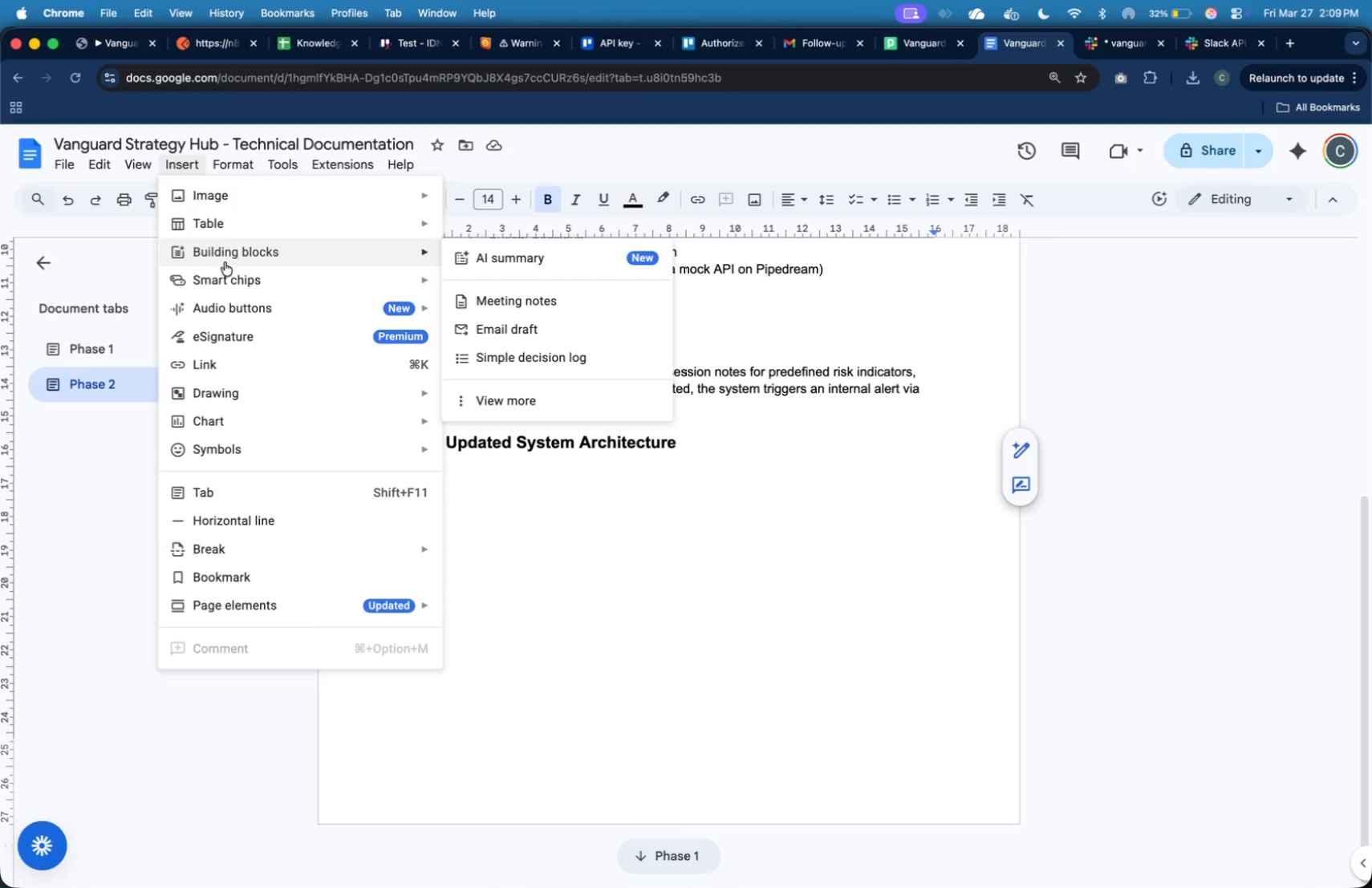 
wait(8.99)
 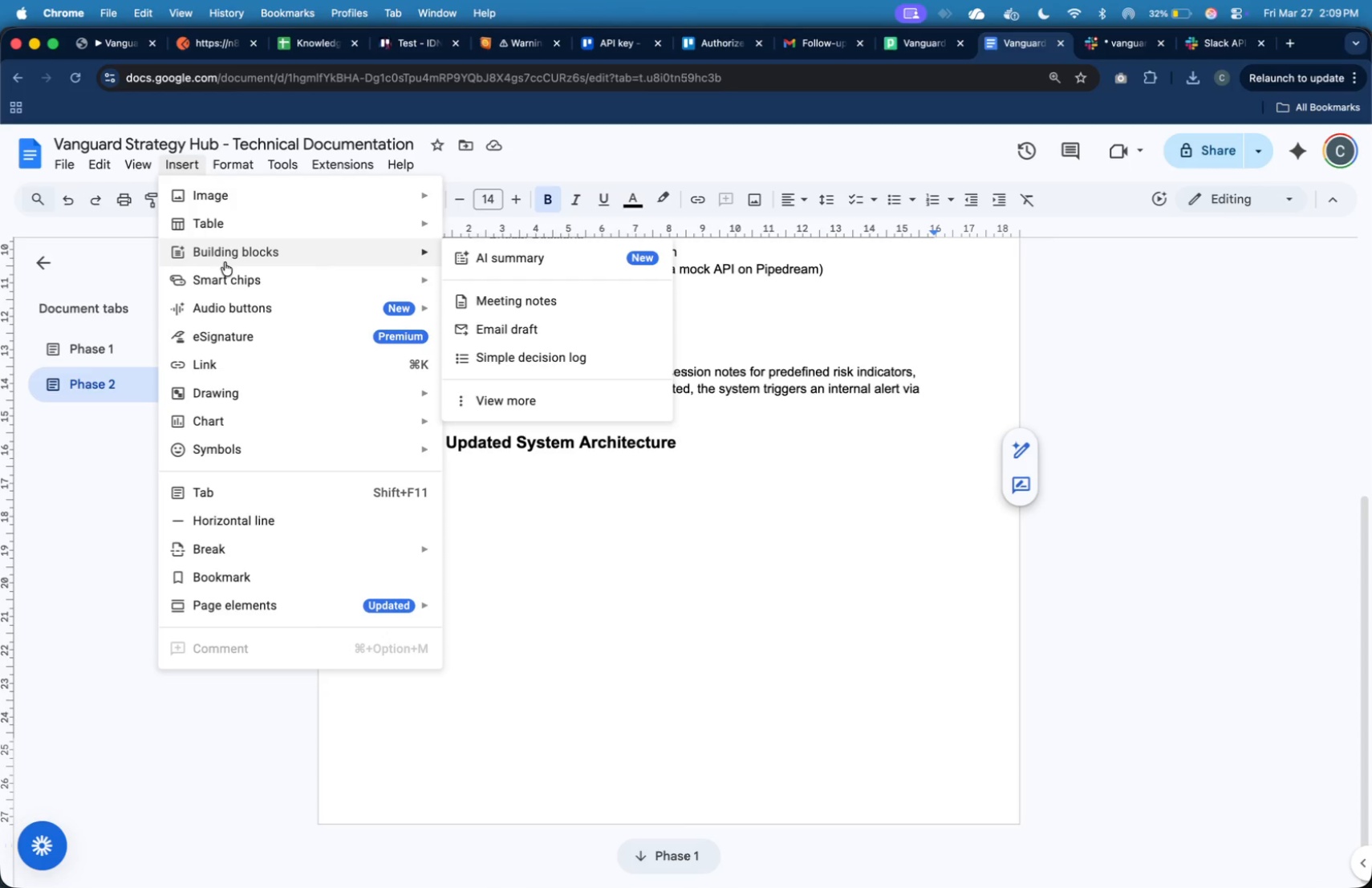 
mouse_move([88, 166])
 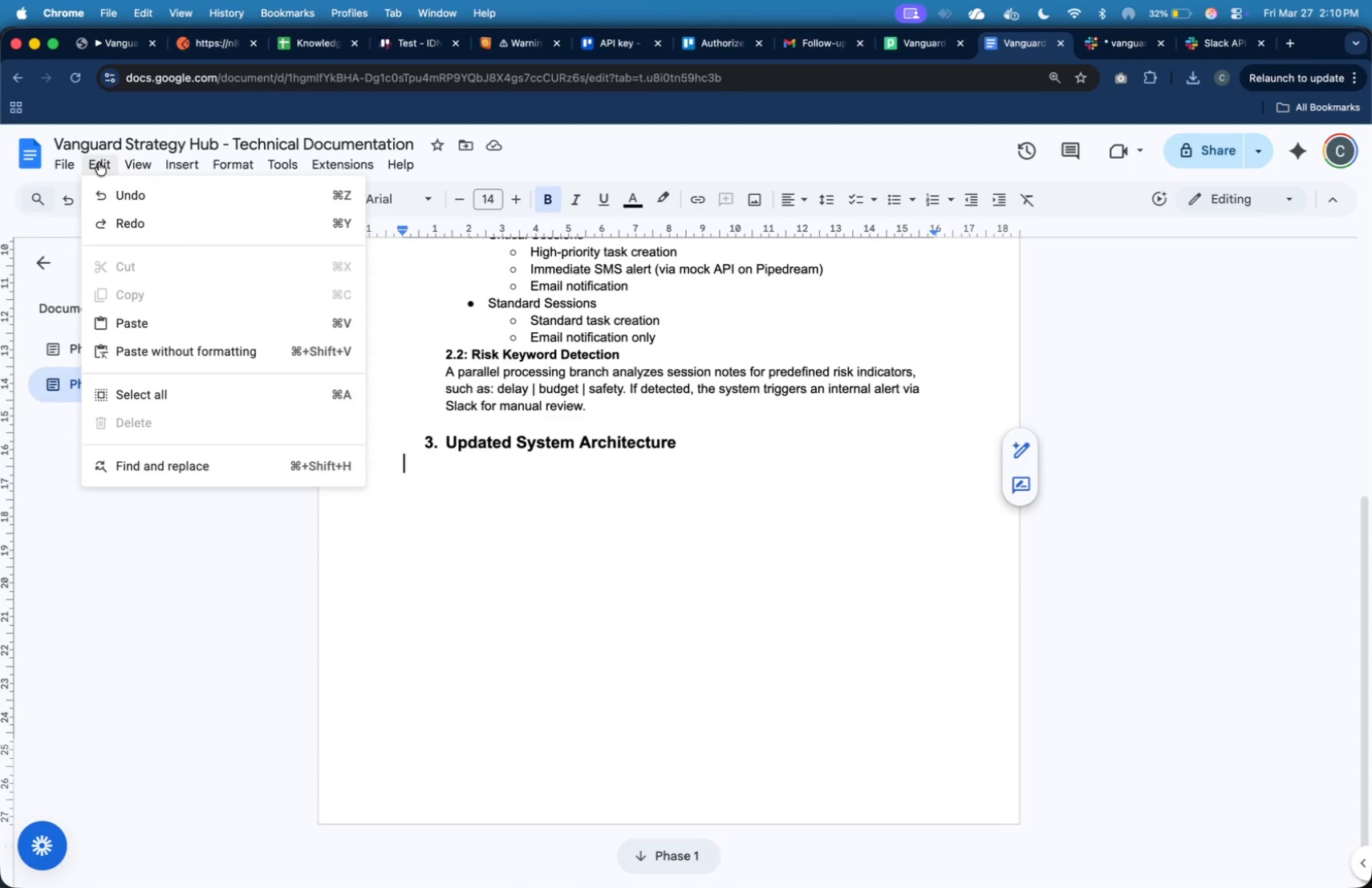 
mouse_move([139, 162])
 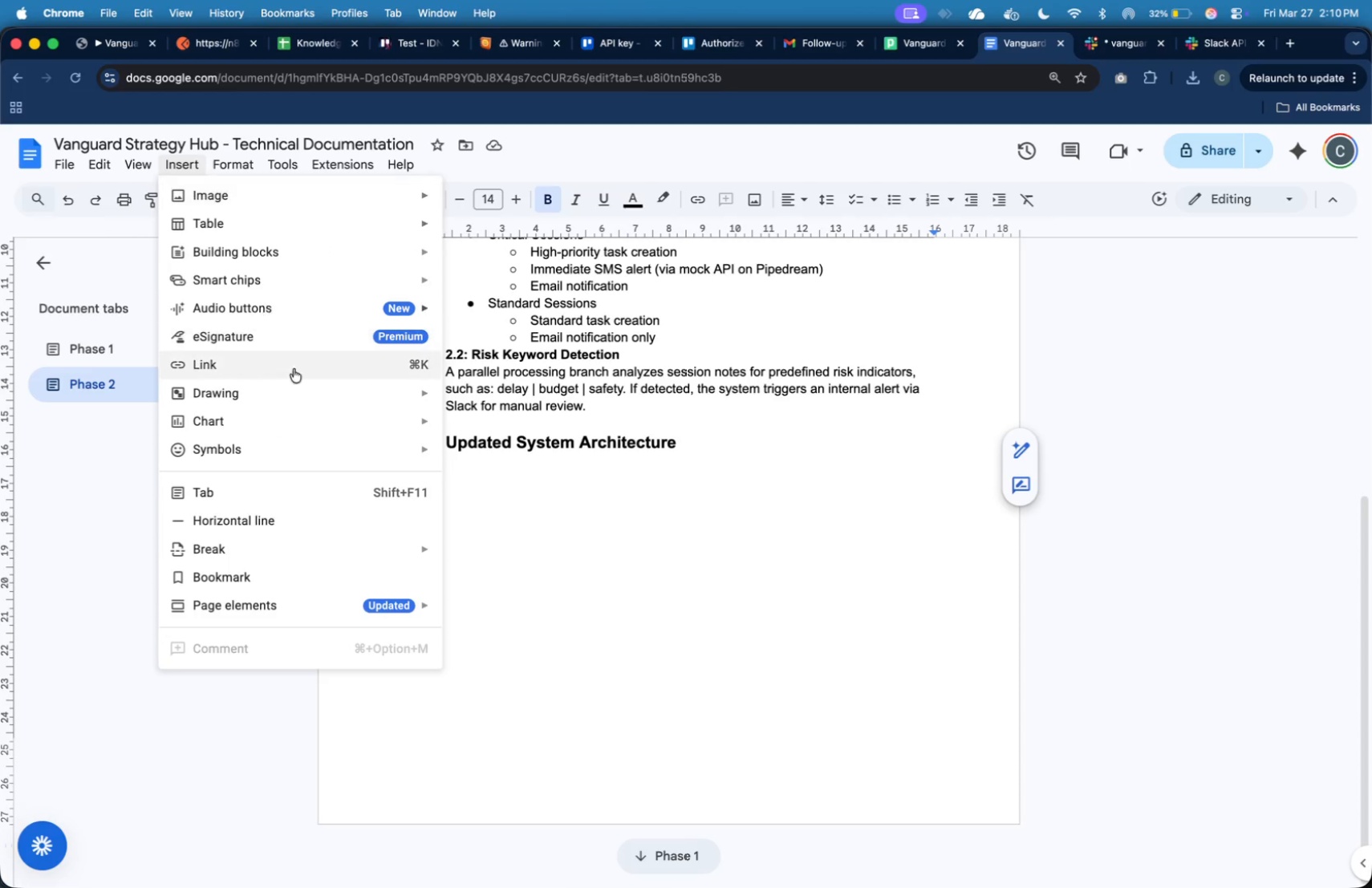 
wait(6.24)
 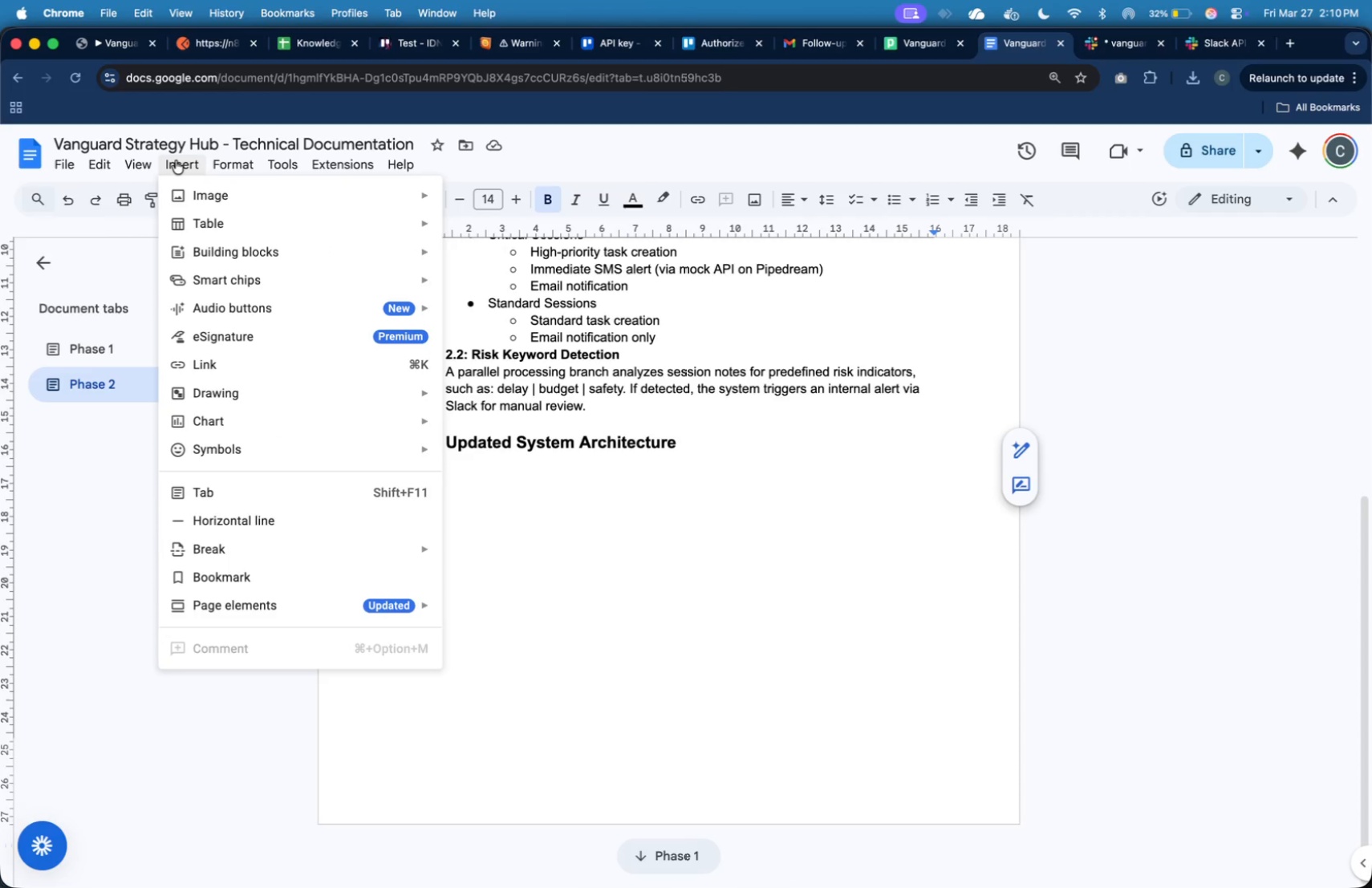 
left_click([485, 403])
 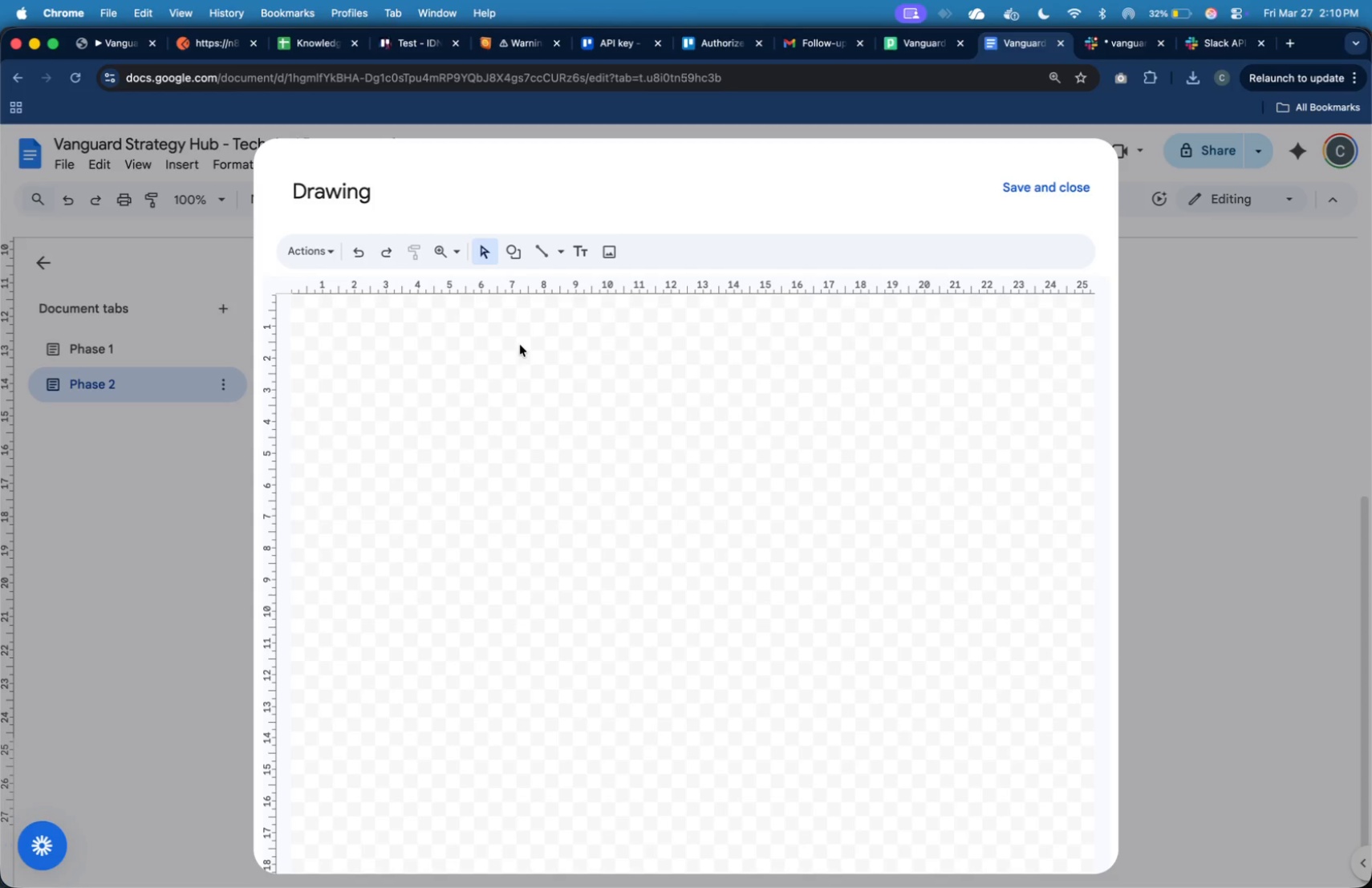 
wait(5.27)
 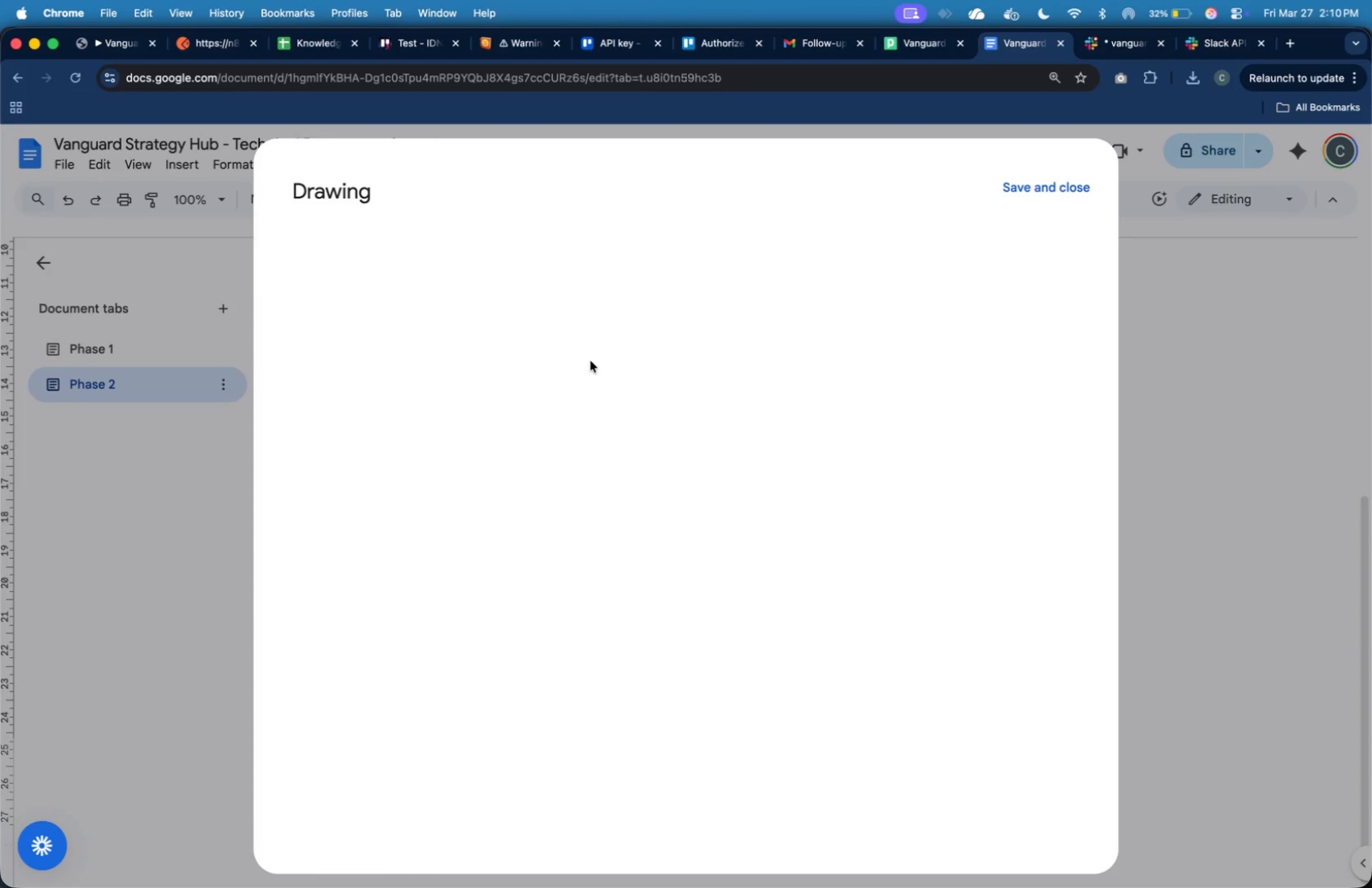 
left_click([522, 254])
 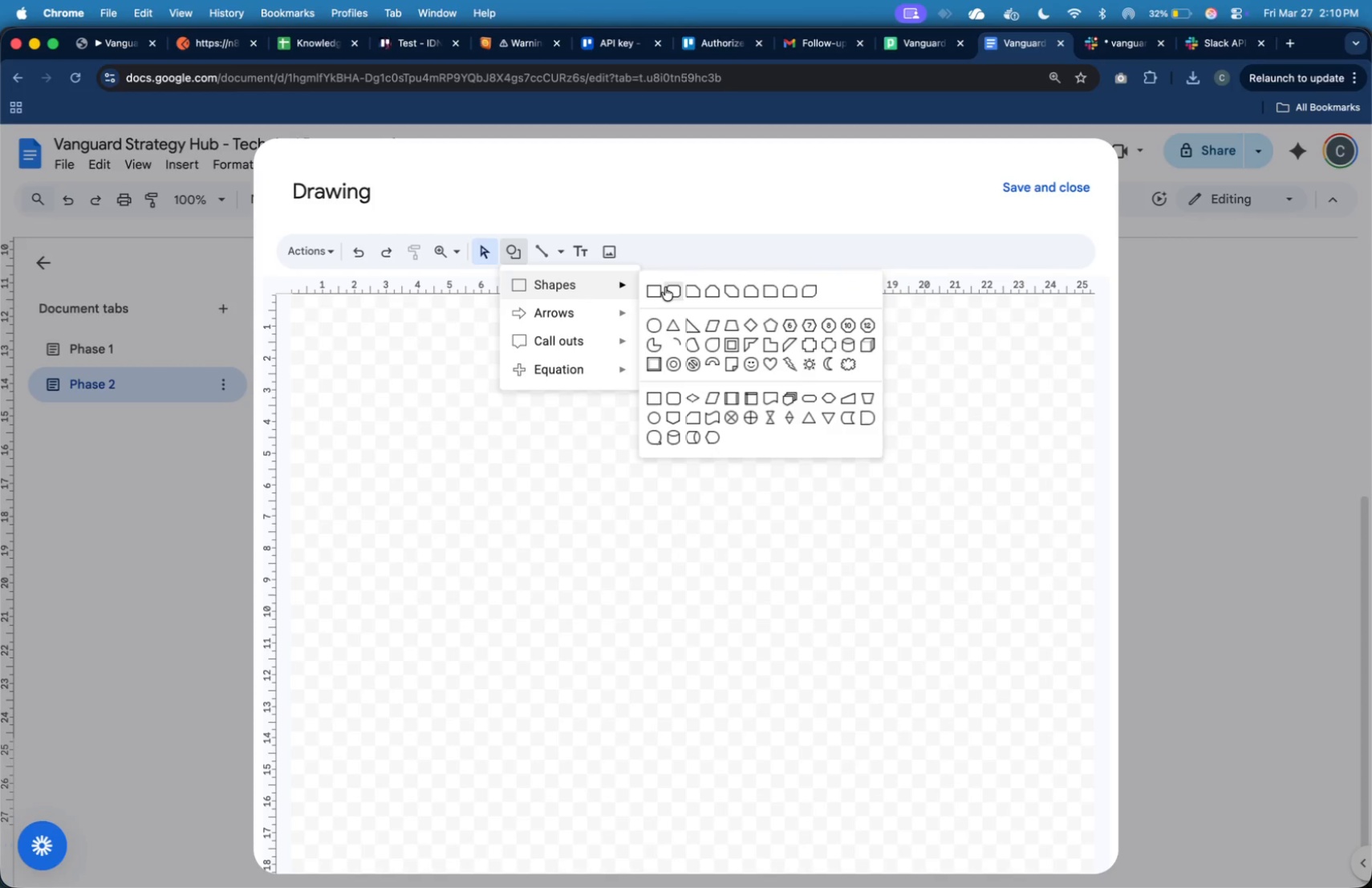 
left_click([660, 287])
 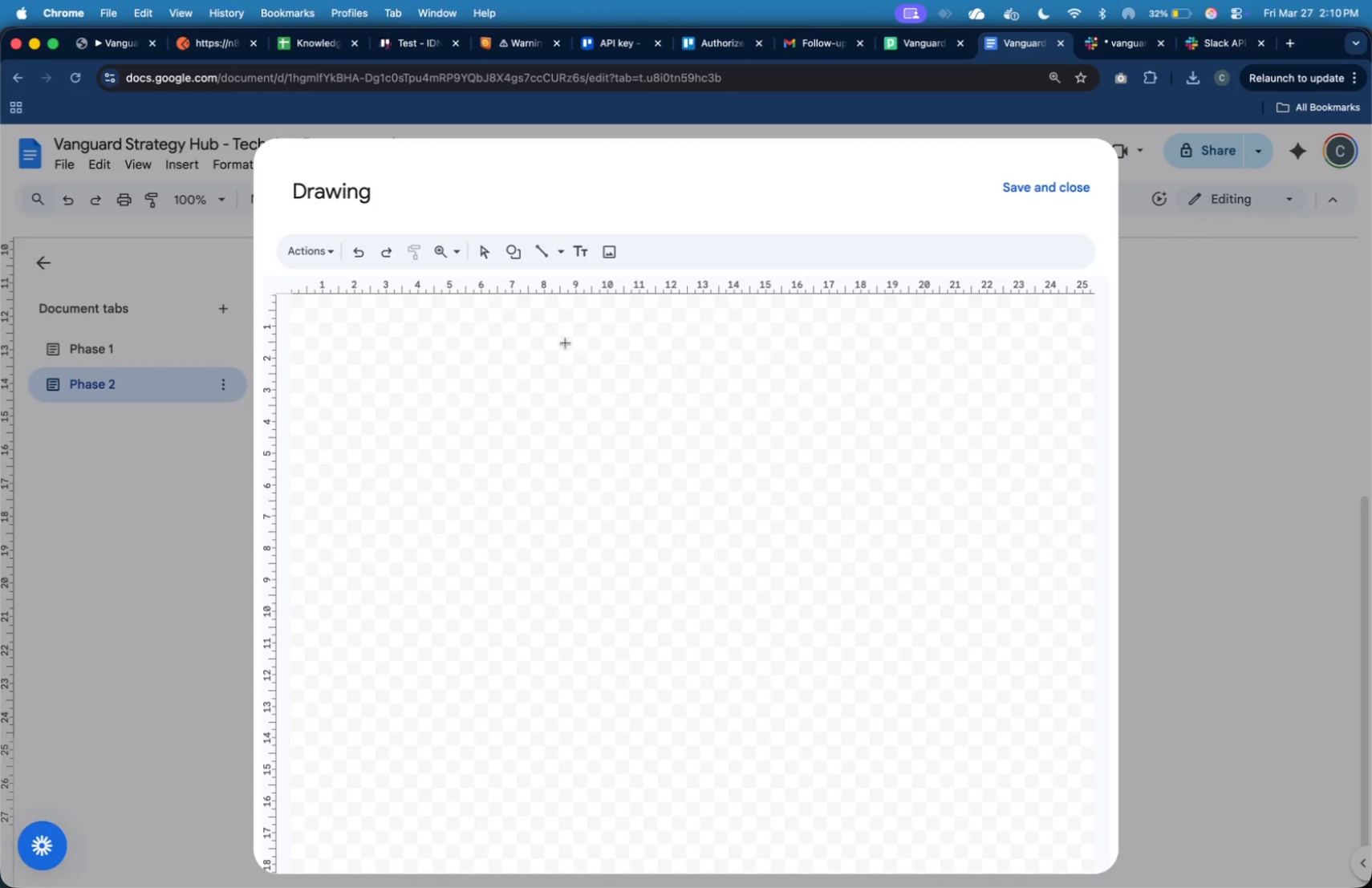 
left_click_drag(start_coordinate=[560, 339], to_coordinate=[712, 387])
 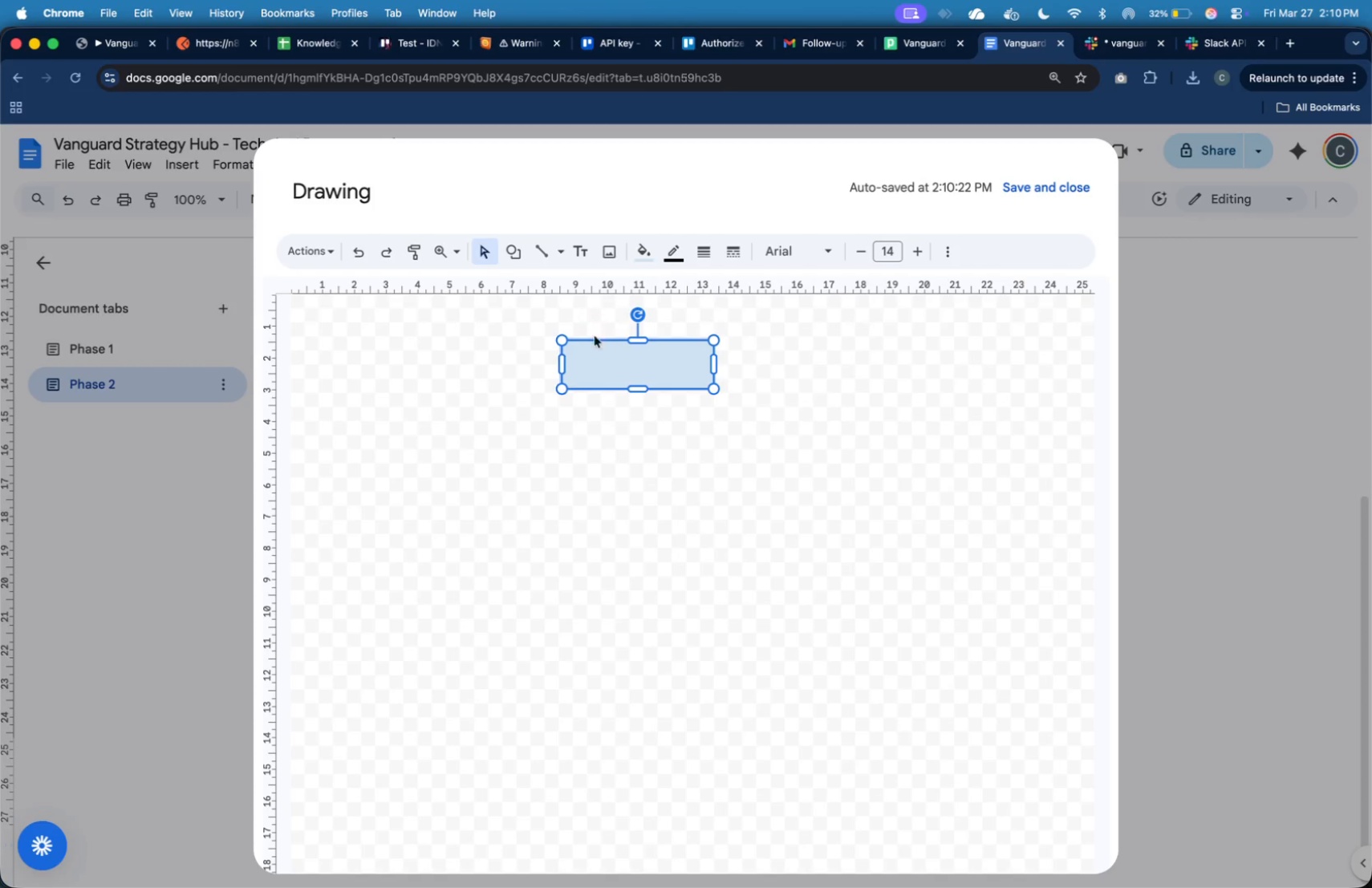 
left_click([635, 399])
 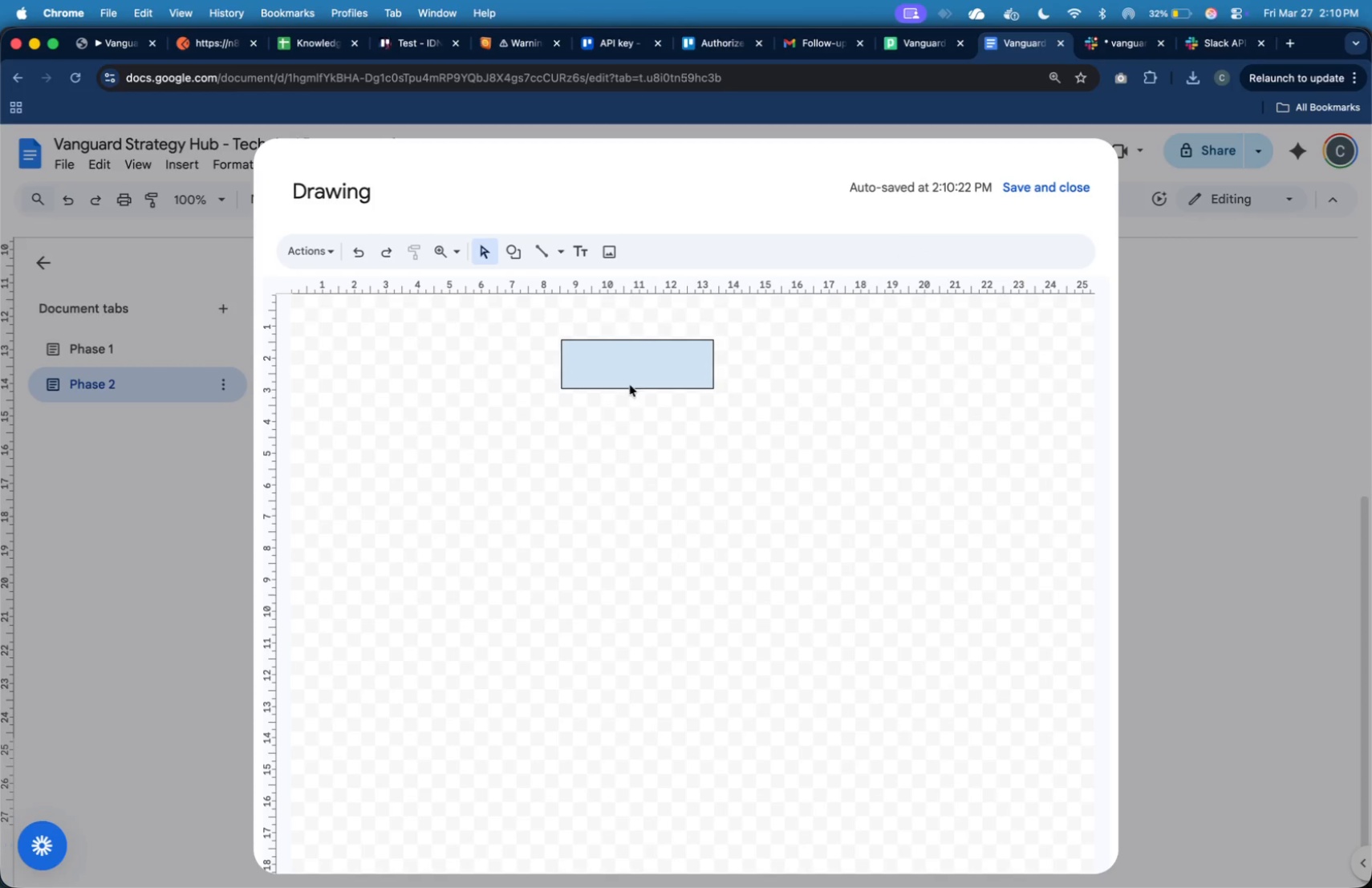 
left_click([625, 363])
 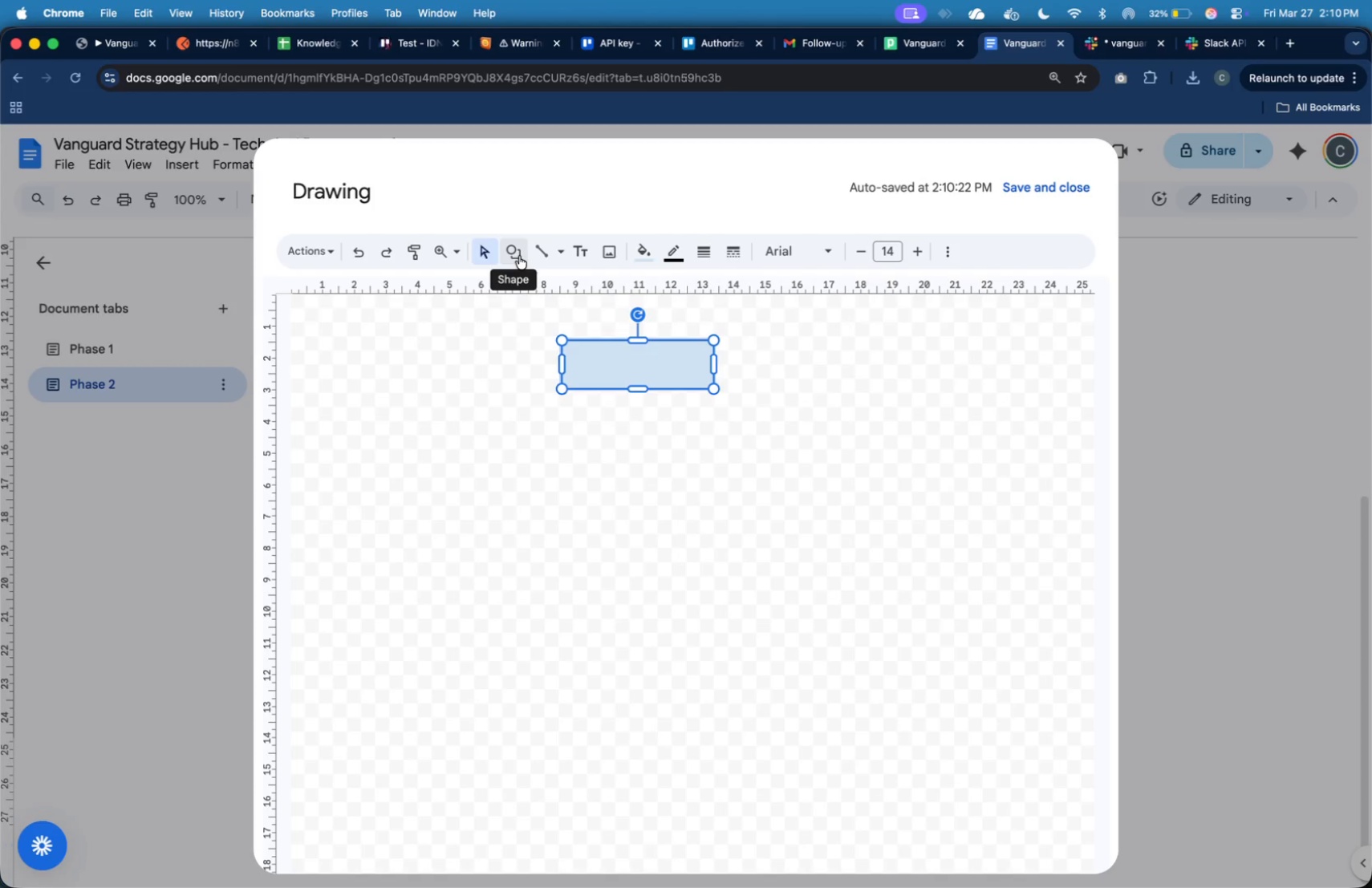 
left_click([647, 249])
 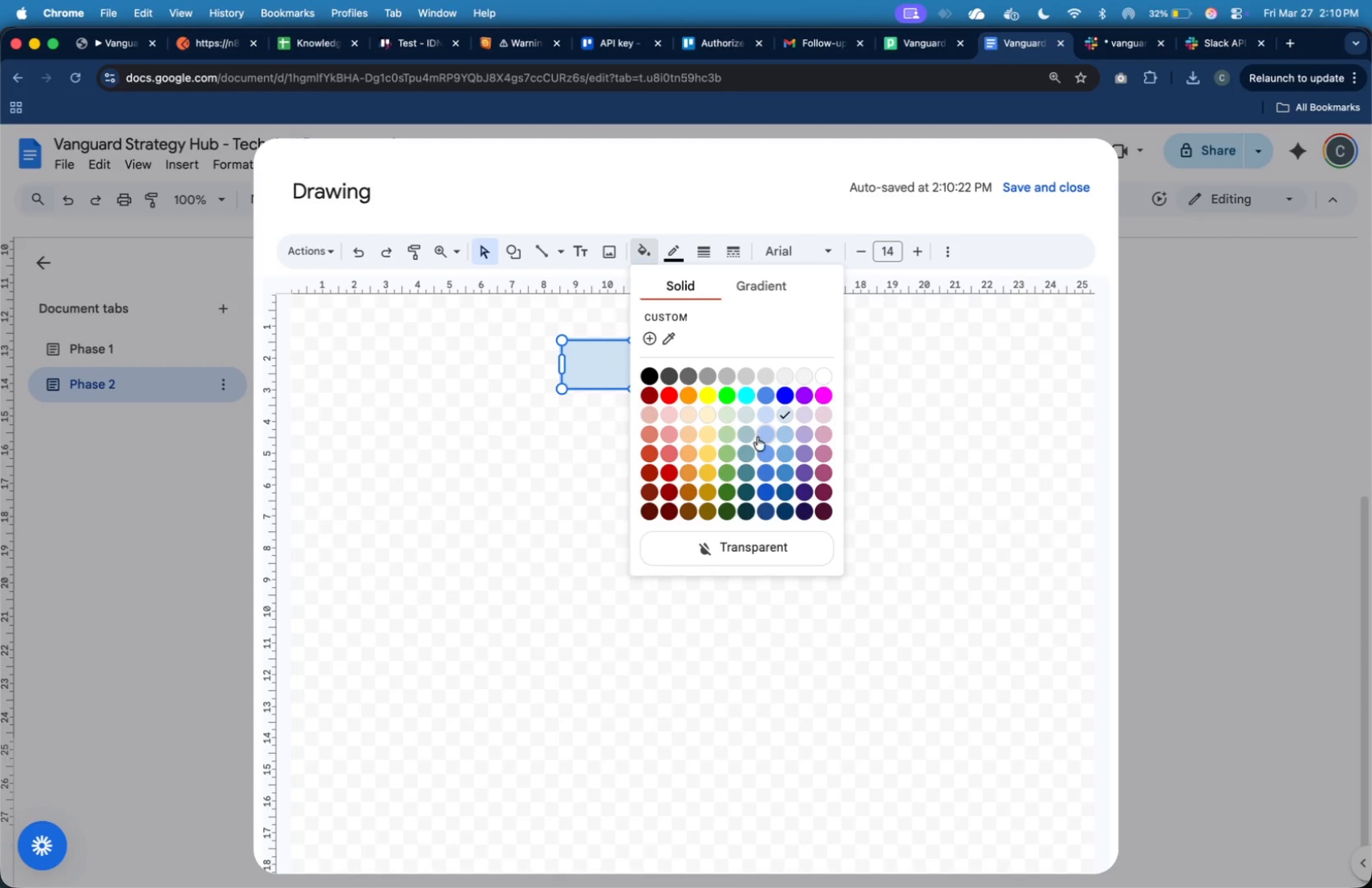 
left_click([760, 541])
 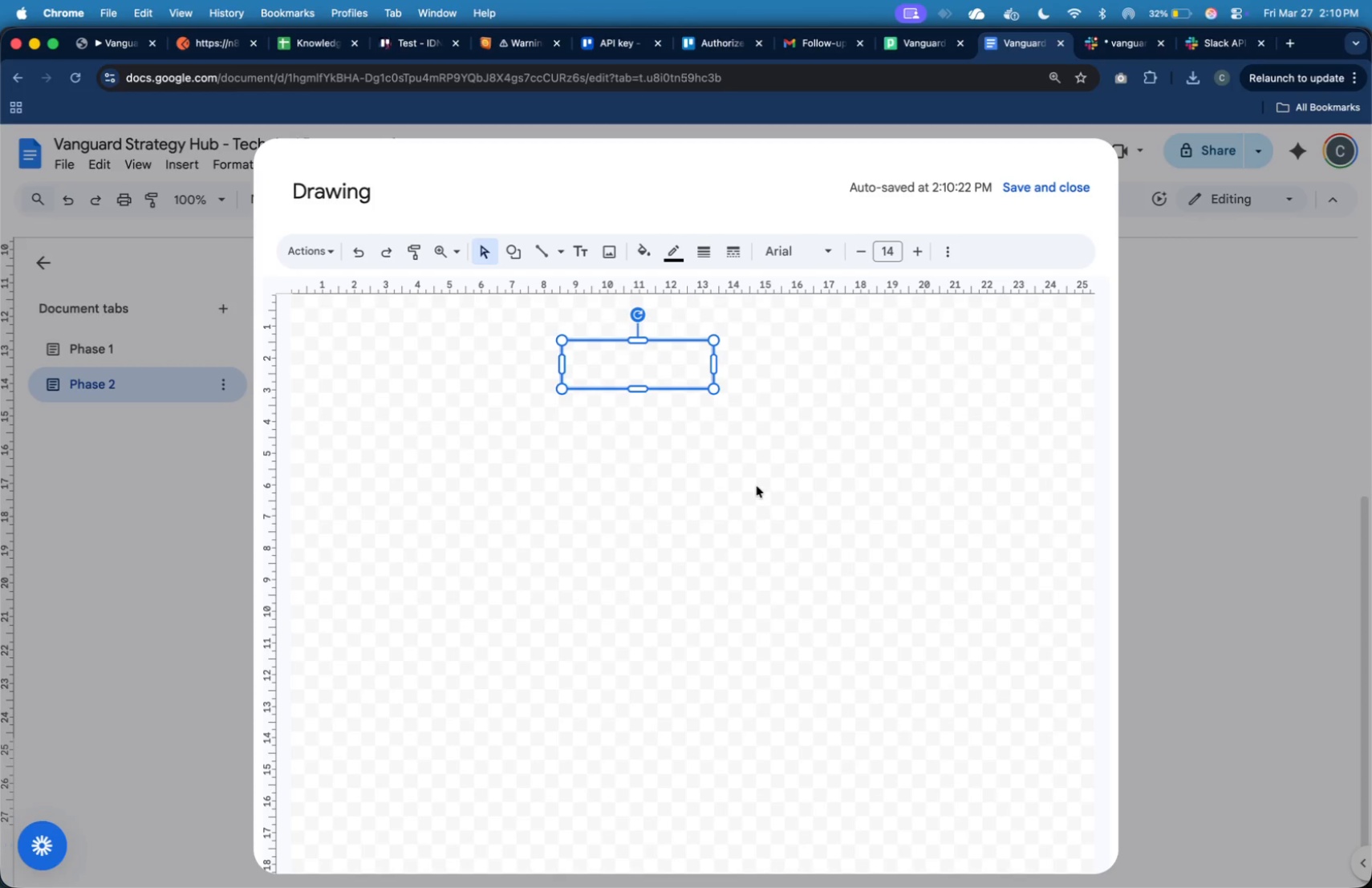 
left_click([757, 480])
 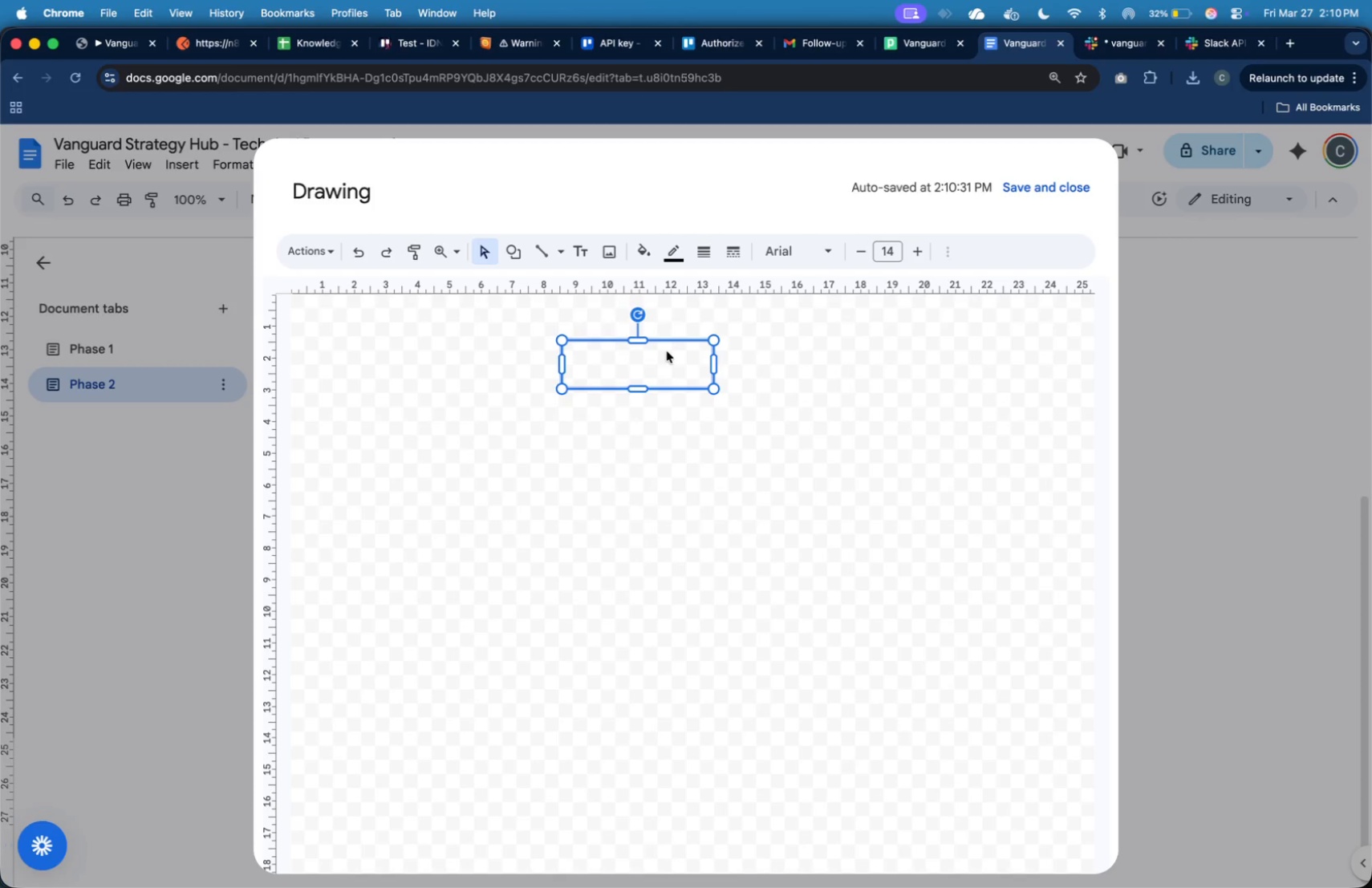 
left_click_drag(start_coordinate=[667, 355], to_coordinate=[708, 357])
 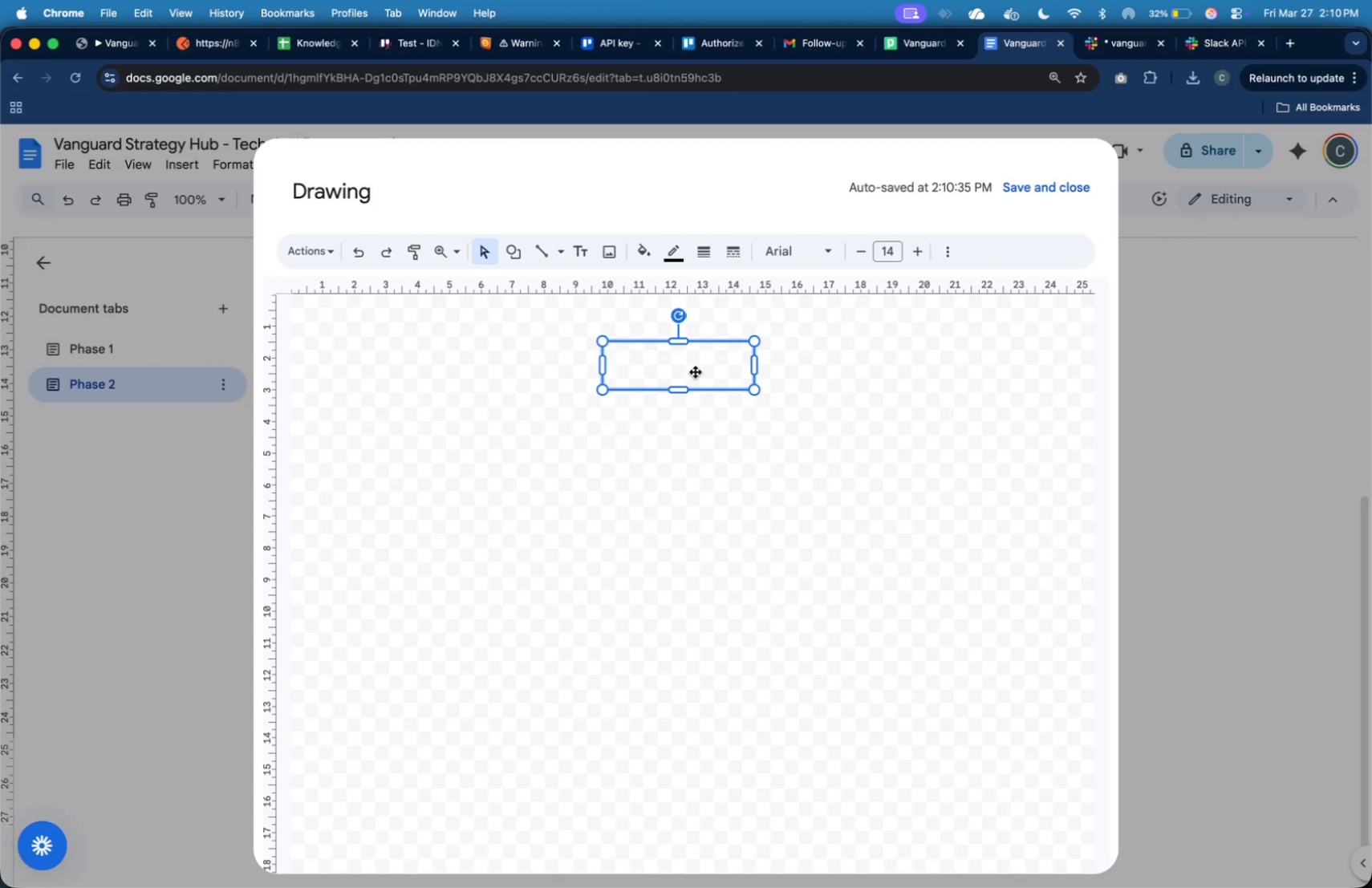 
key(Meta+C)
 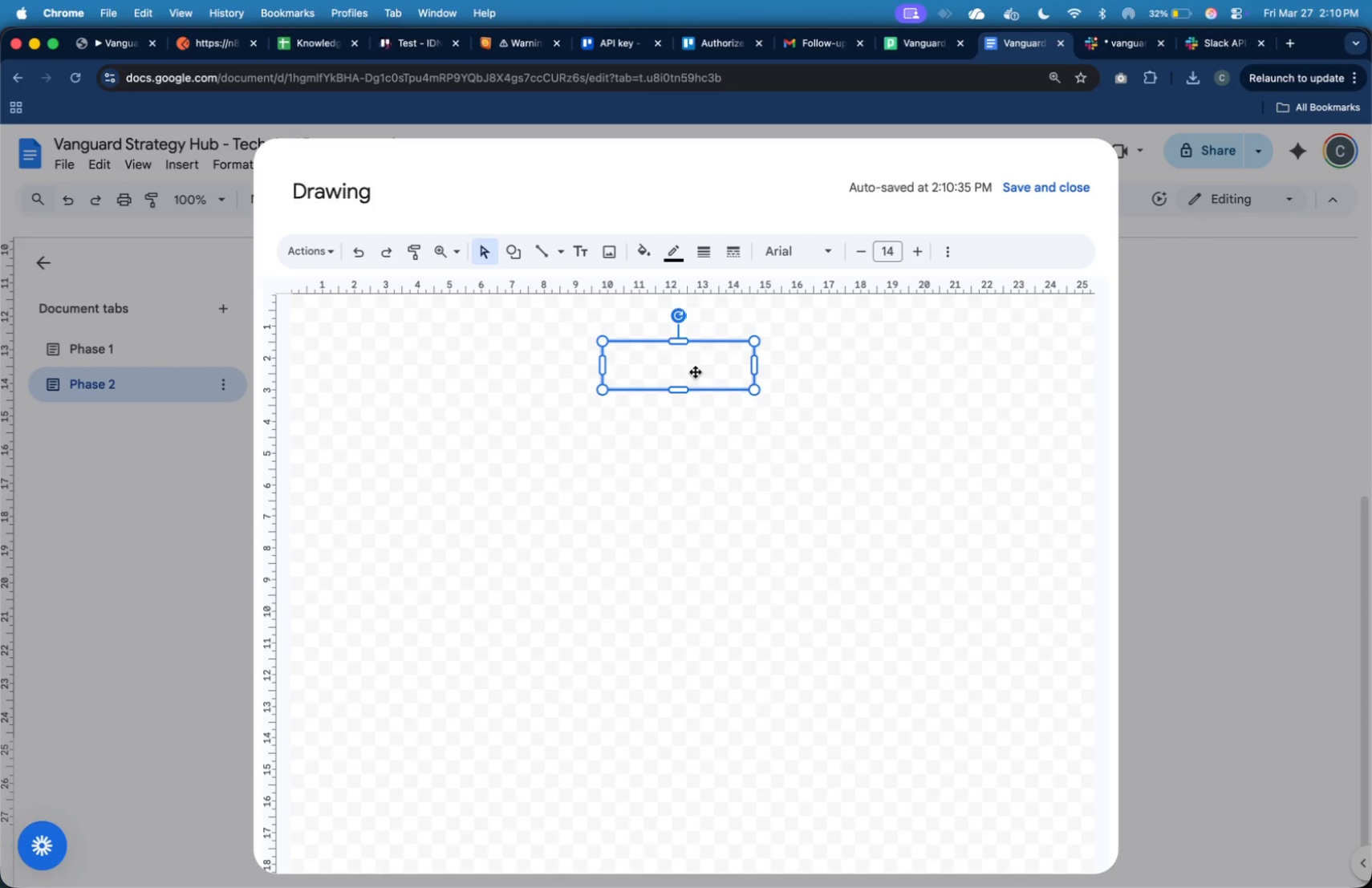 
key(Meta+V)
 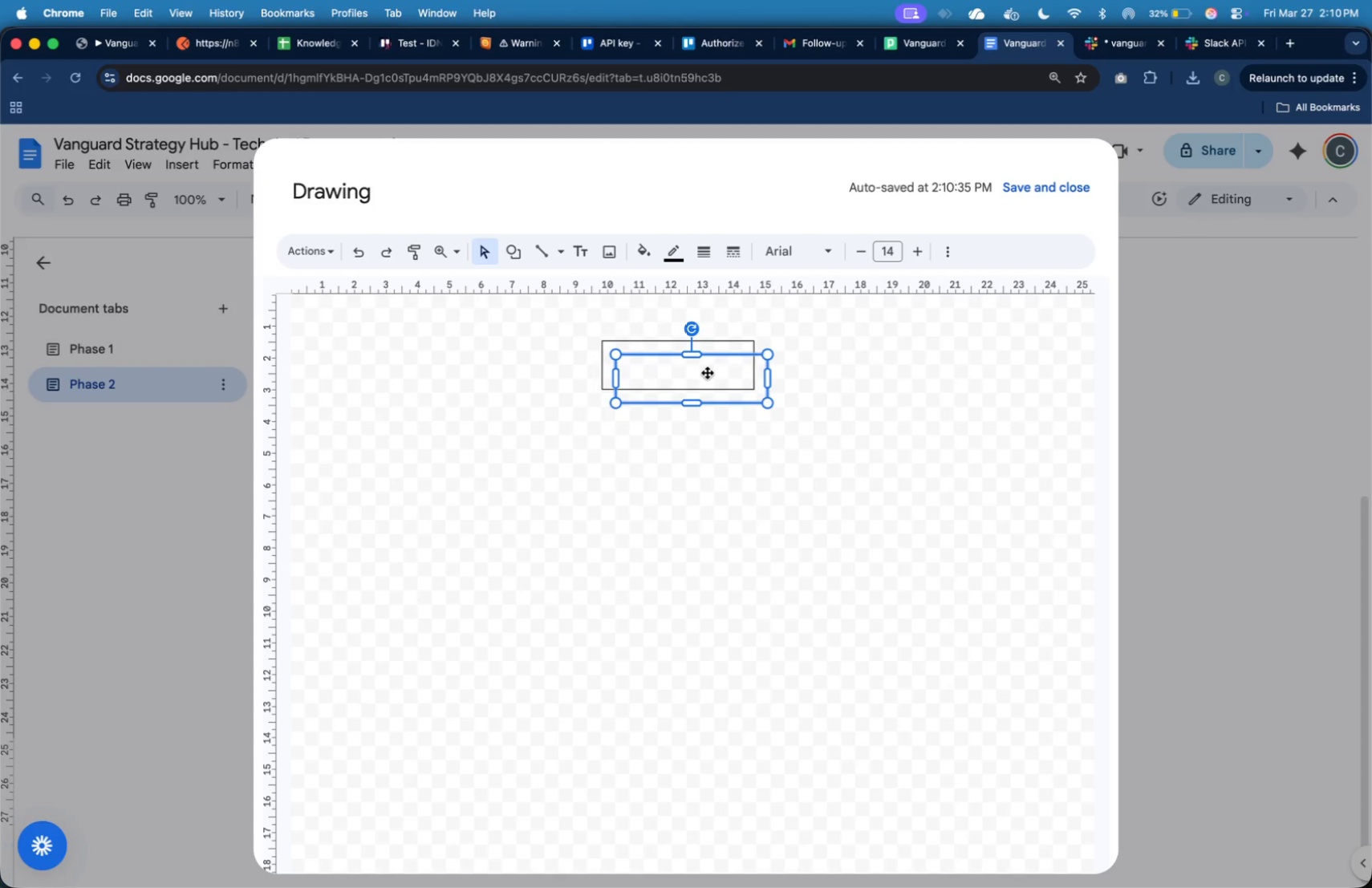 
left_click_drag(start_coordinate=[709, 378], to_coordinate=[696, 467])
 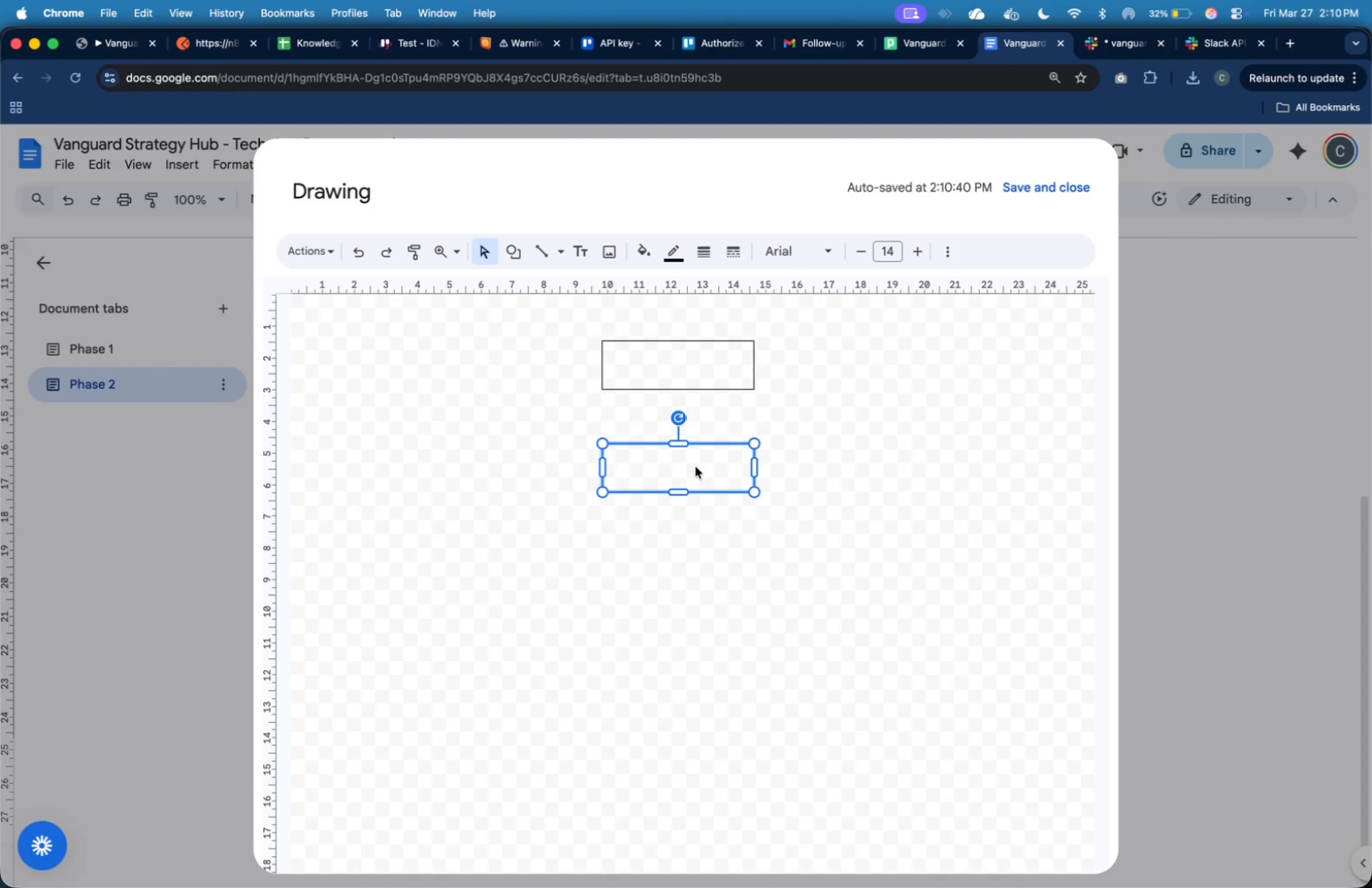 
key(Meta+V)
 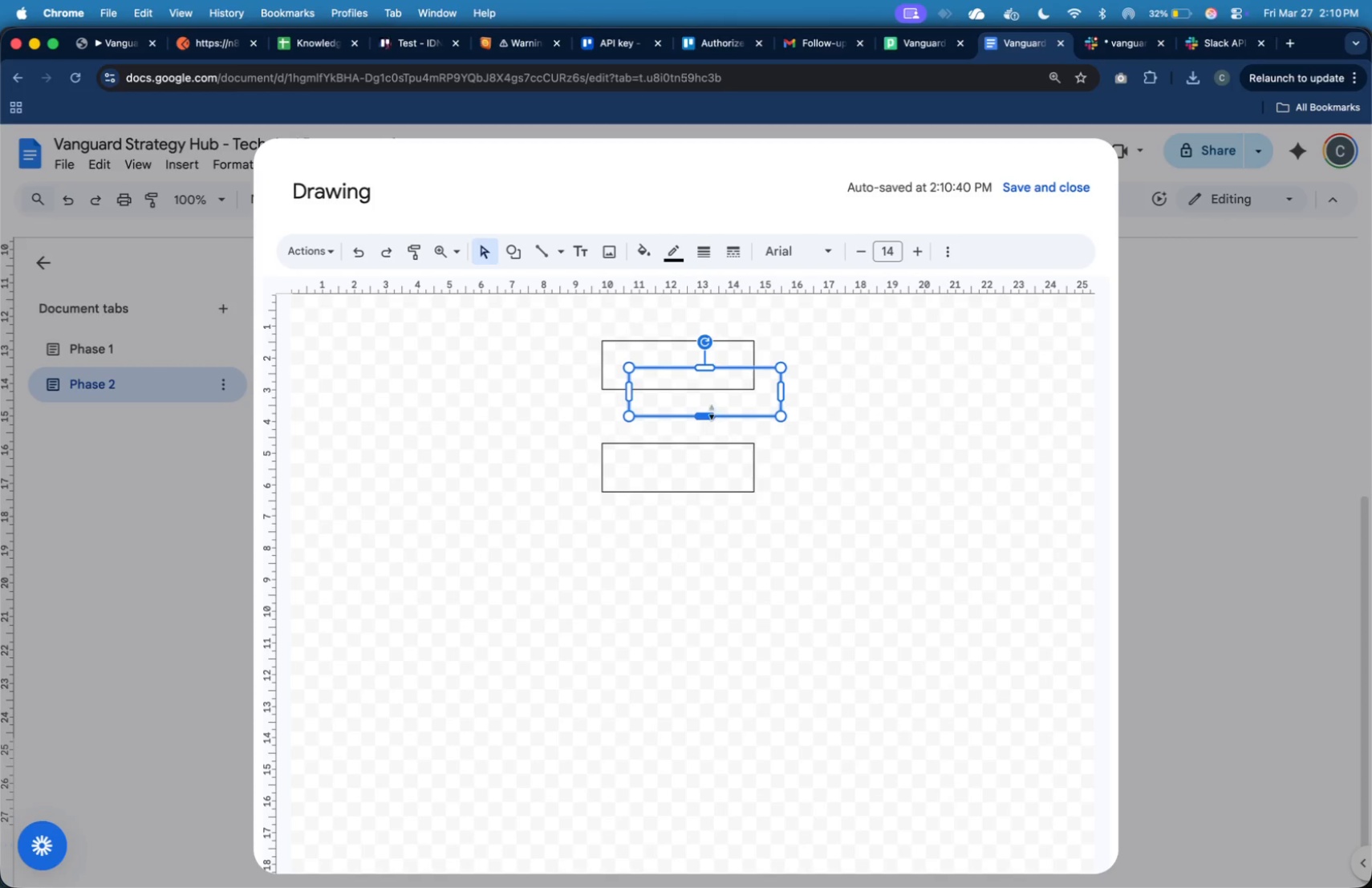 
left_click_drag(start_coordinate=[713, 408], to_coordinate=[565, 595])
 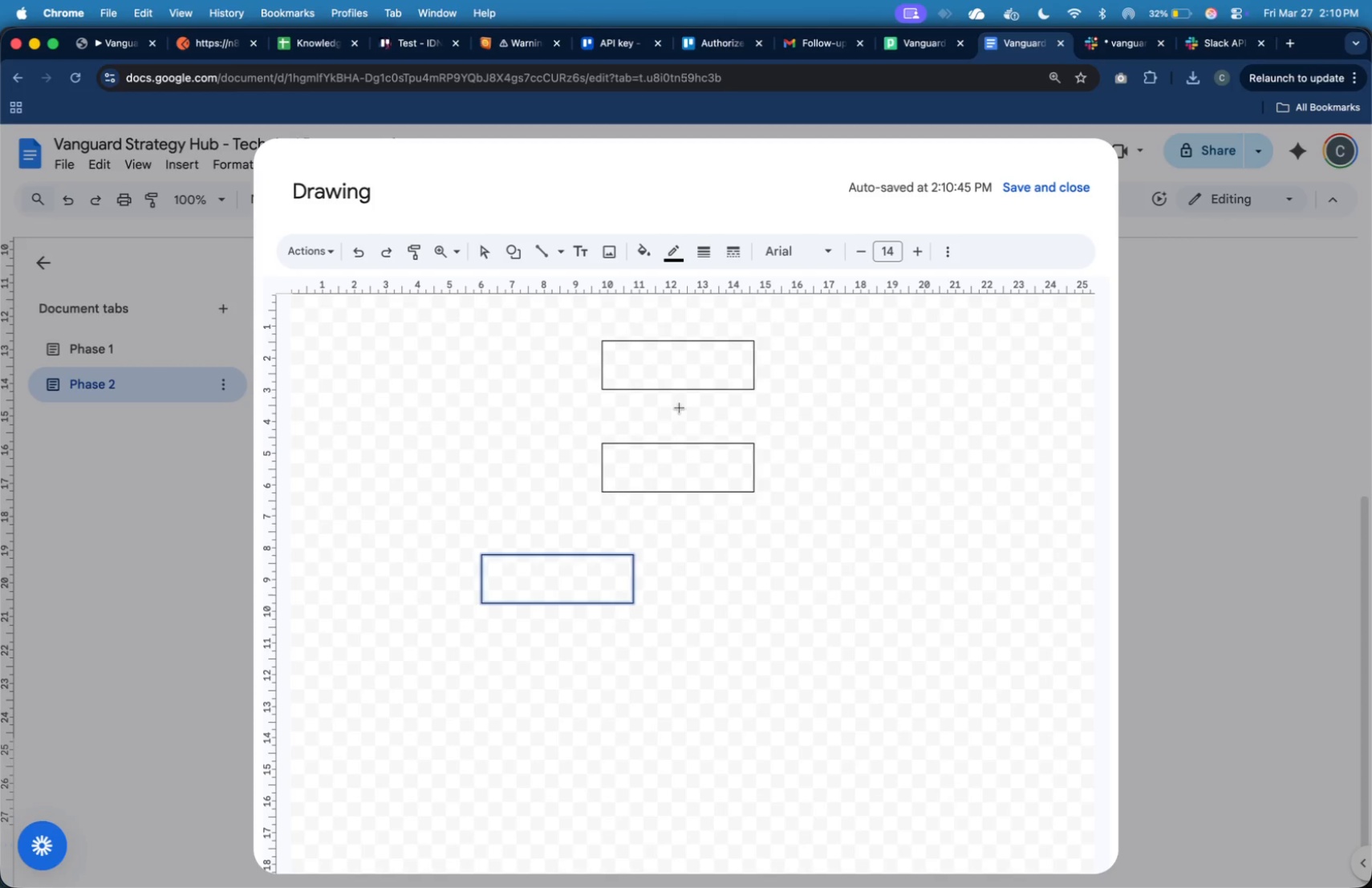 
left_click([519, 249])
 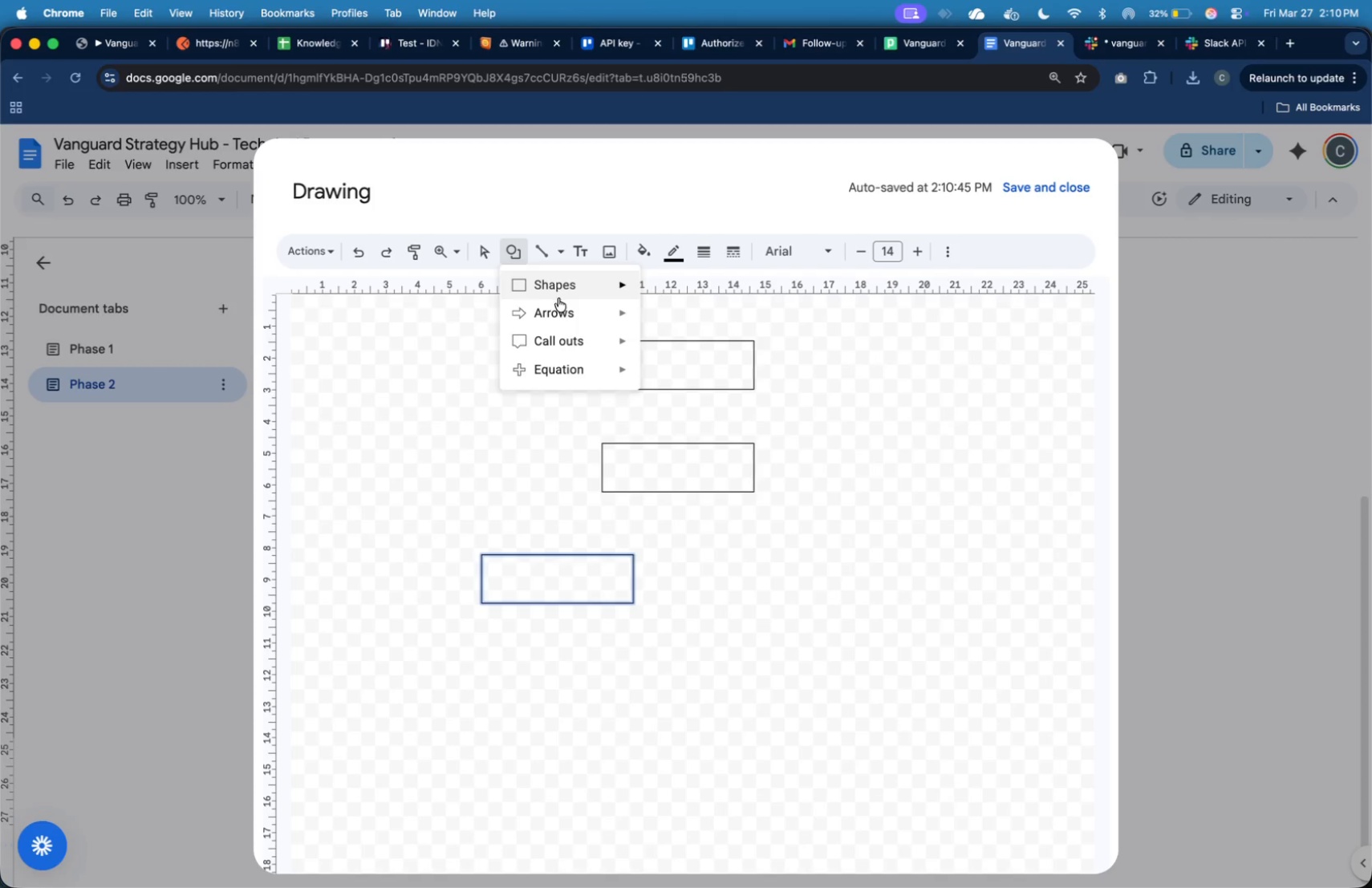 
left_click([562, 306])
 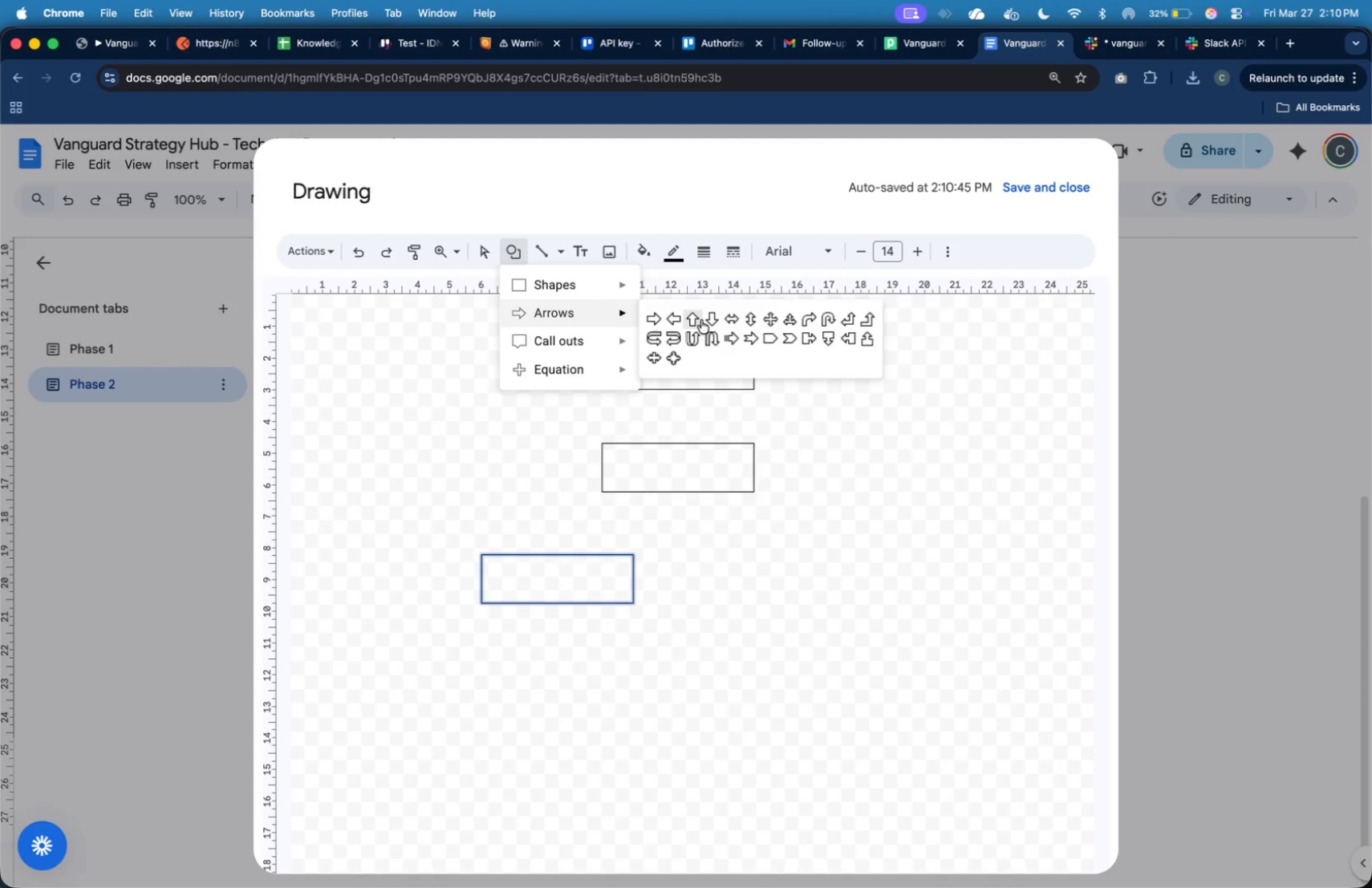 
left_click([704, 319])
 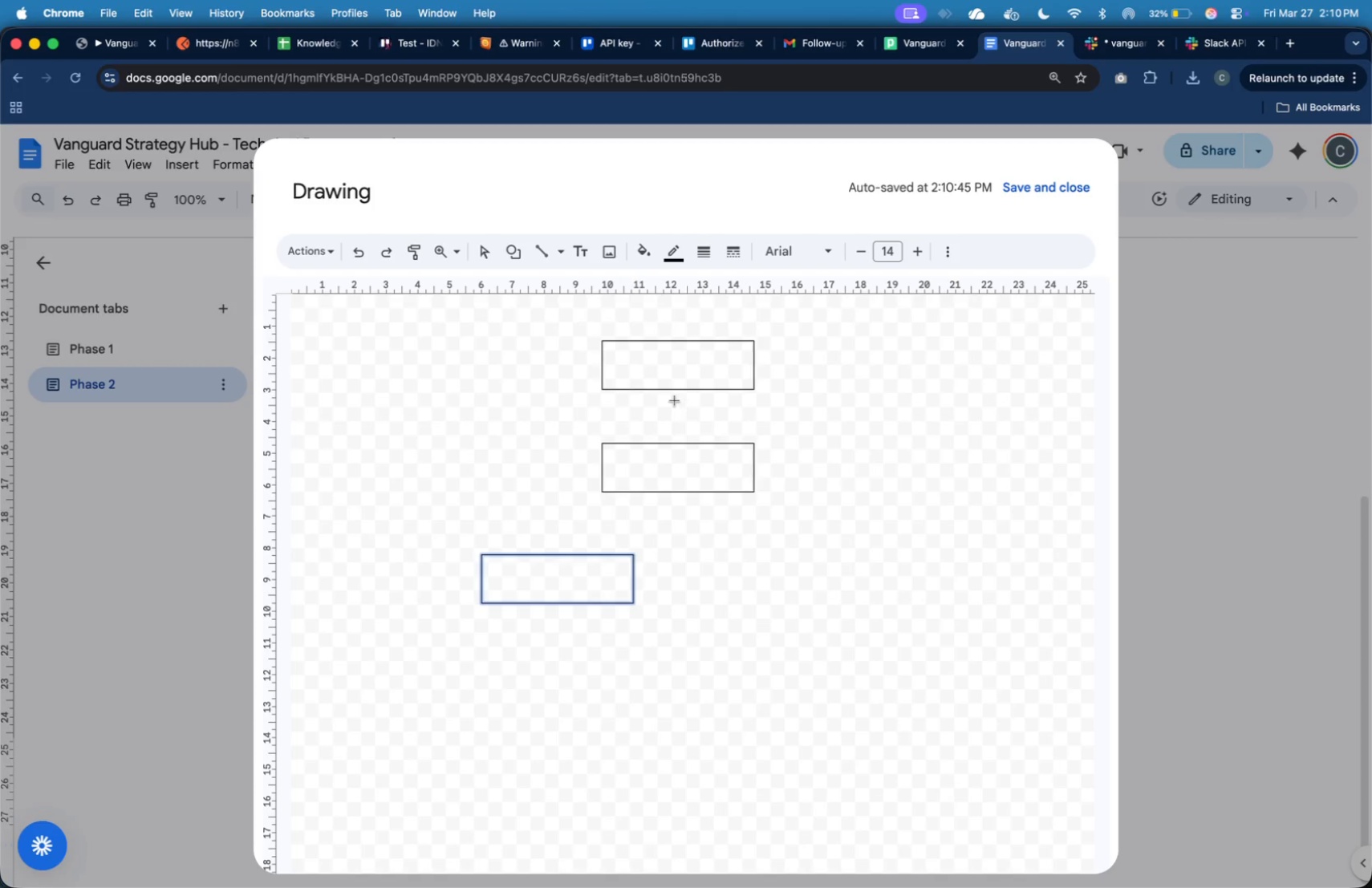 
left_click_drag(start_coordinate=[667, 397], to_coordinate=[690, 437])
 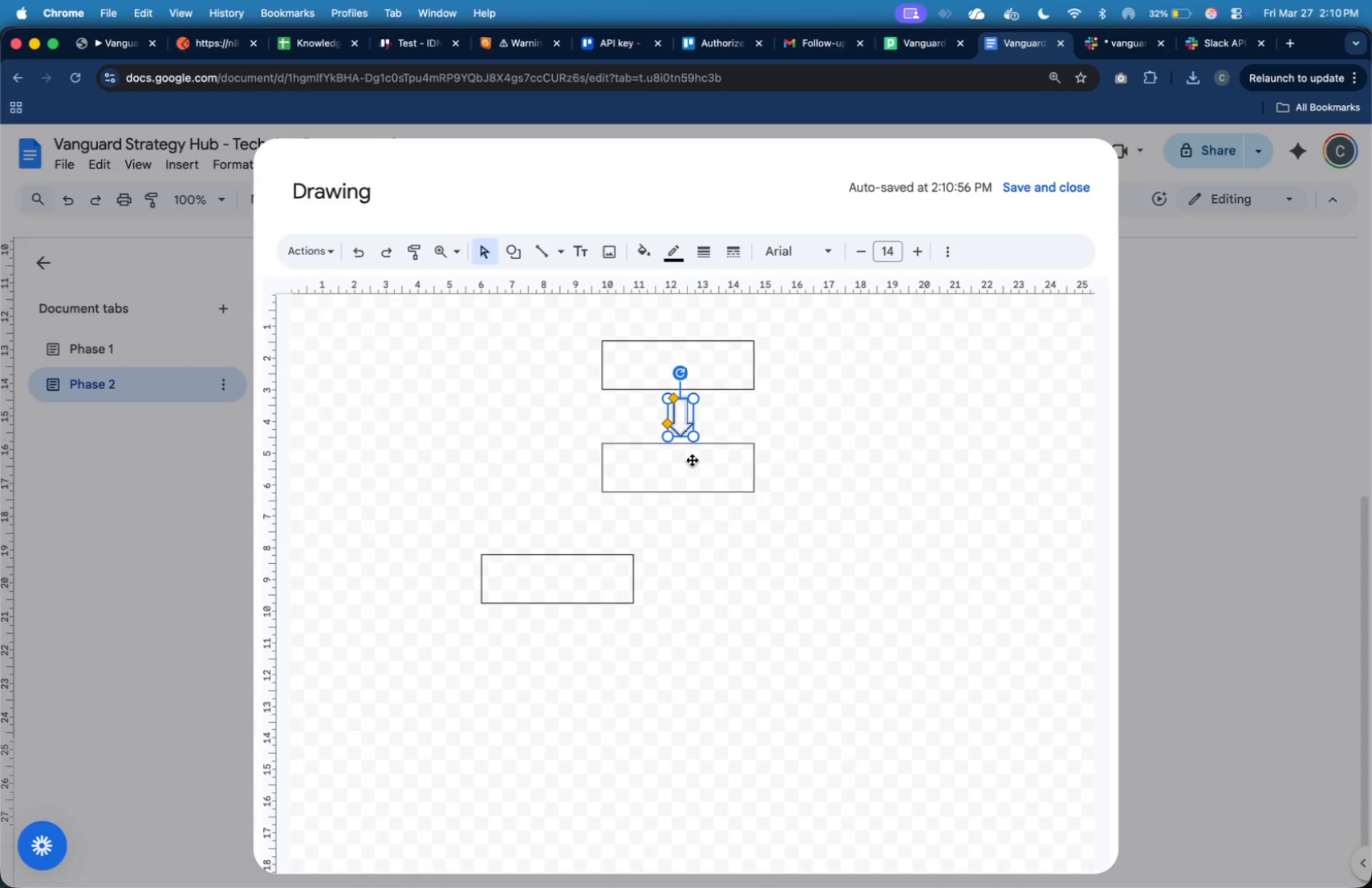 
key(Meta+C)
 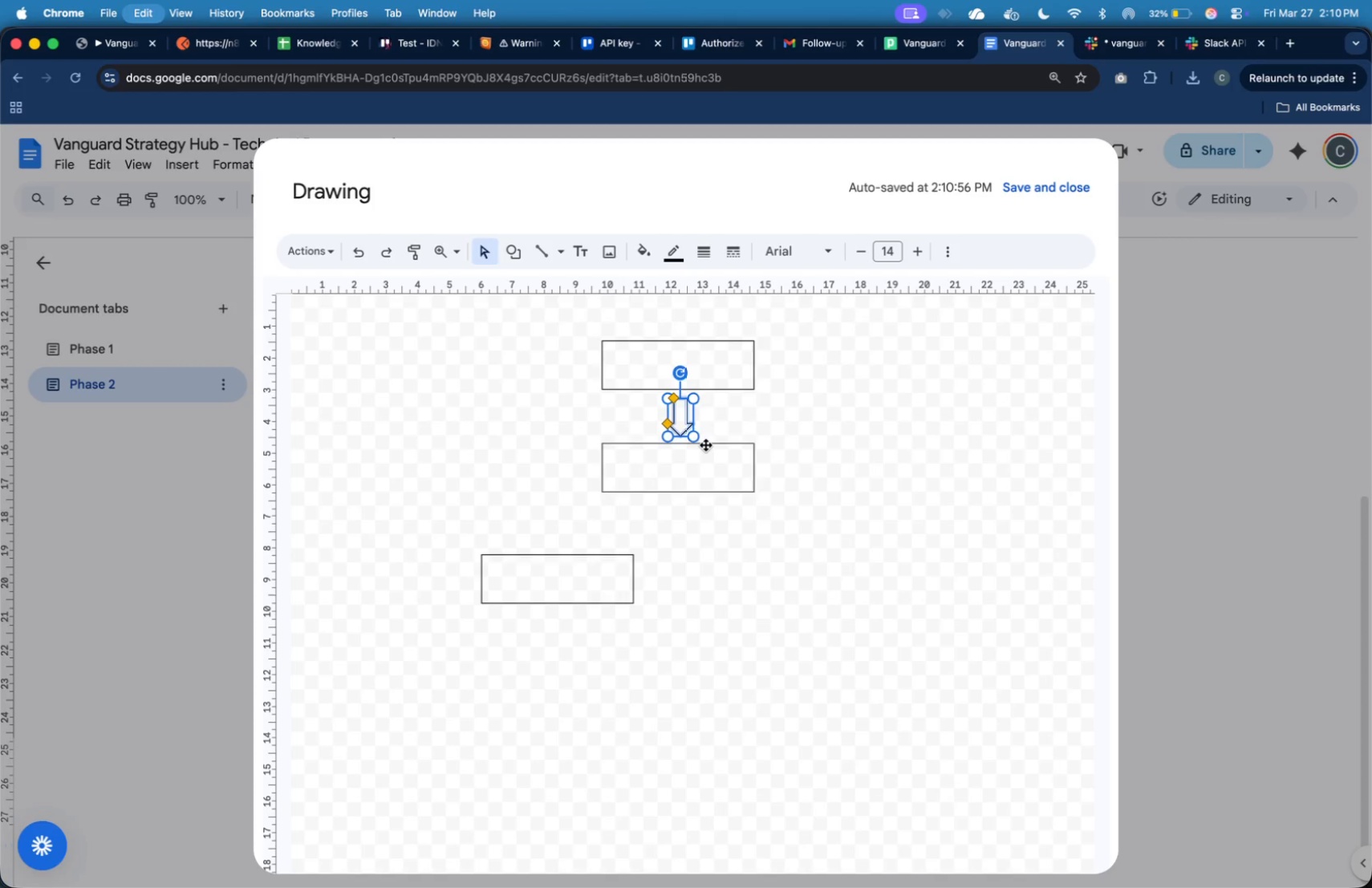 
key(Meta+V)
 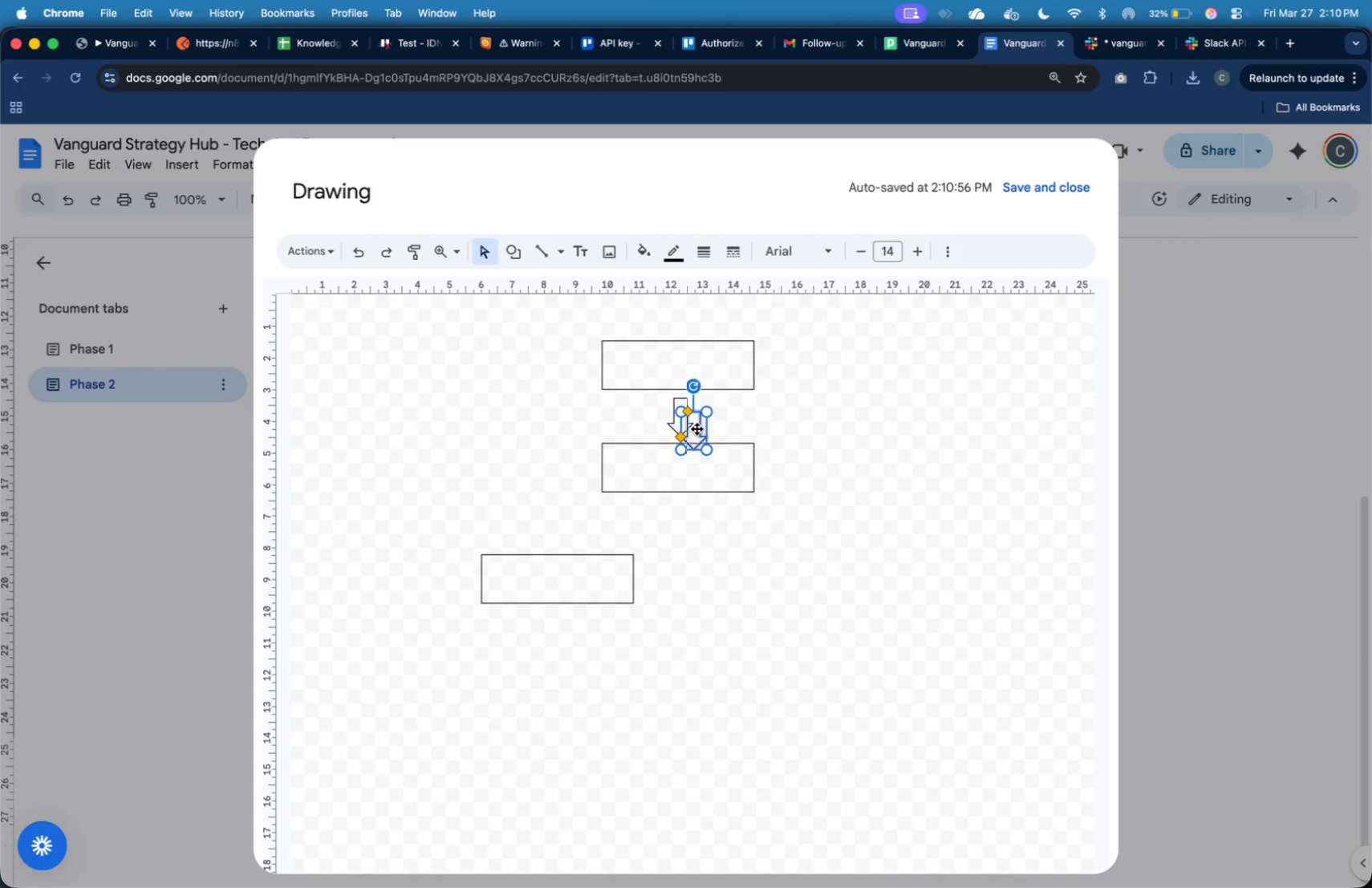 
left_click_drag(start_coordinate=[696, 428], to_coordinate=[680, 521])
 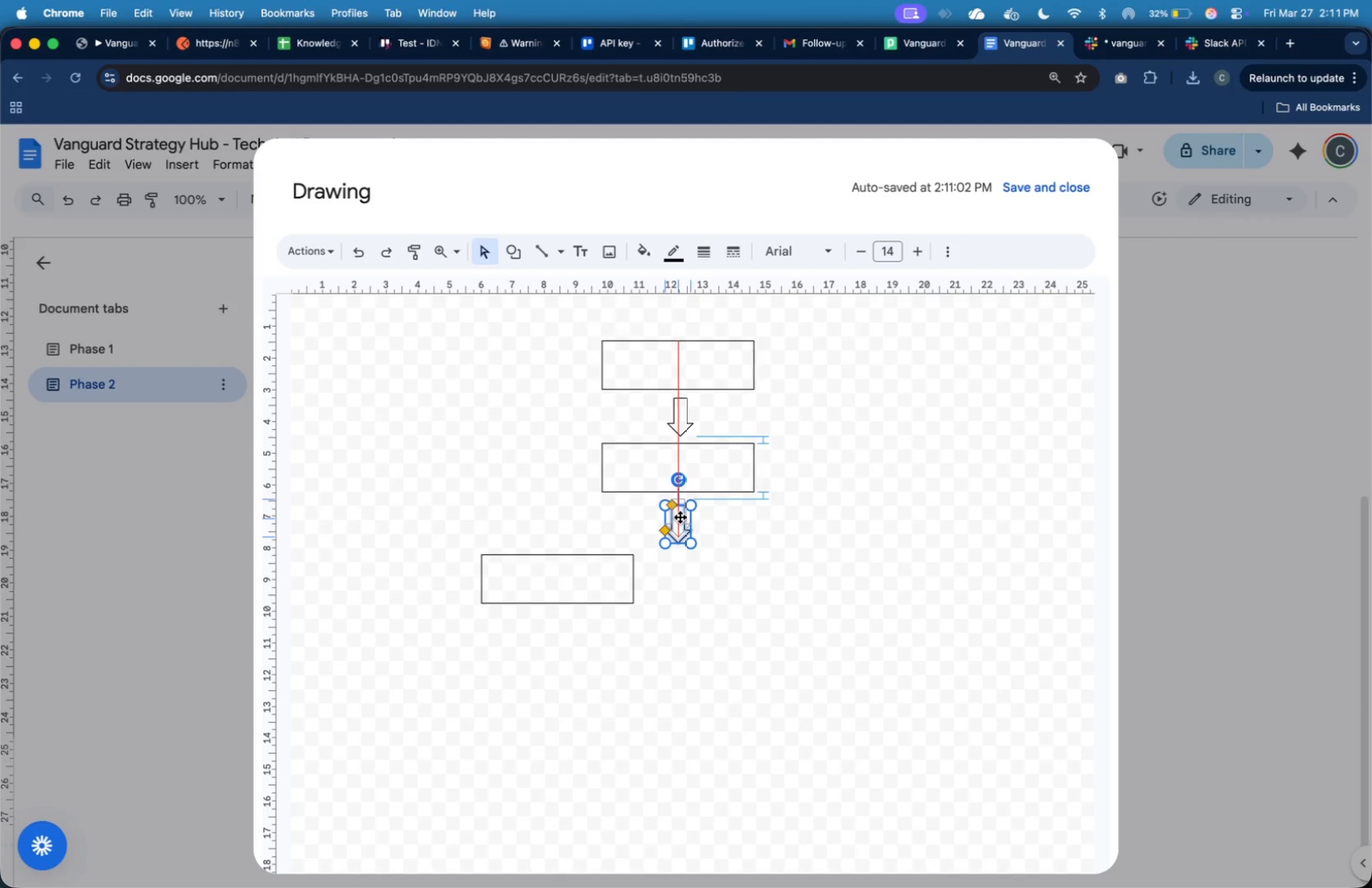 
left_click([731, 538])
 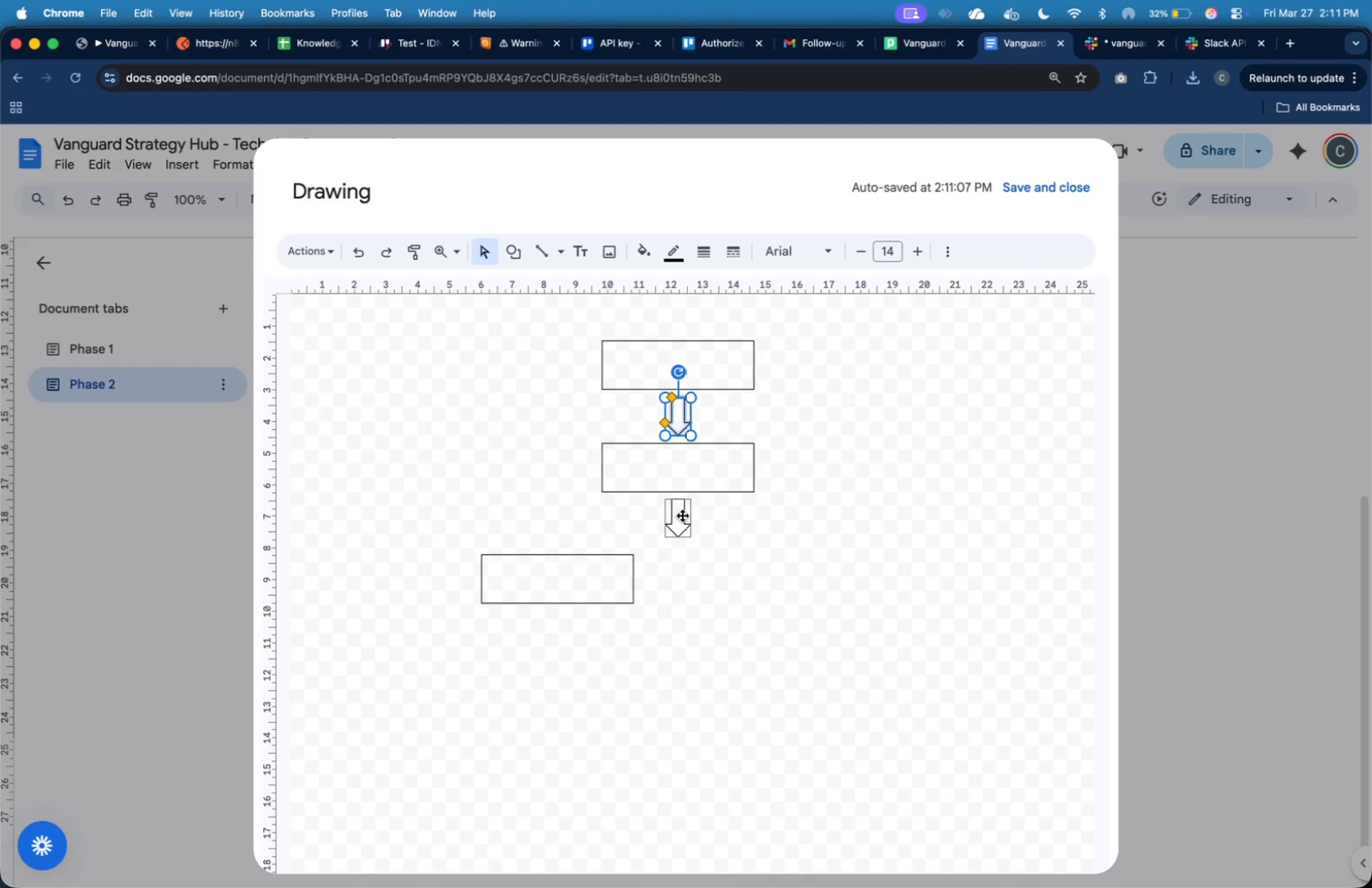 
wait(10.42)
 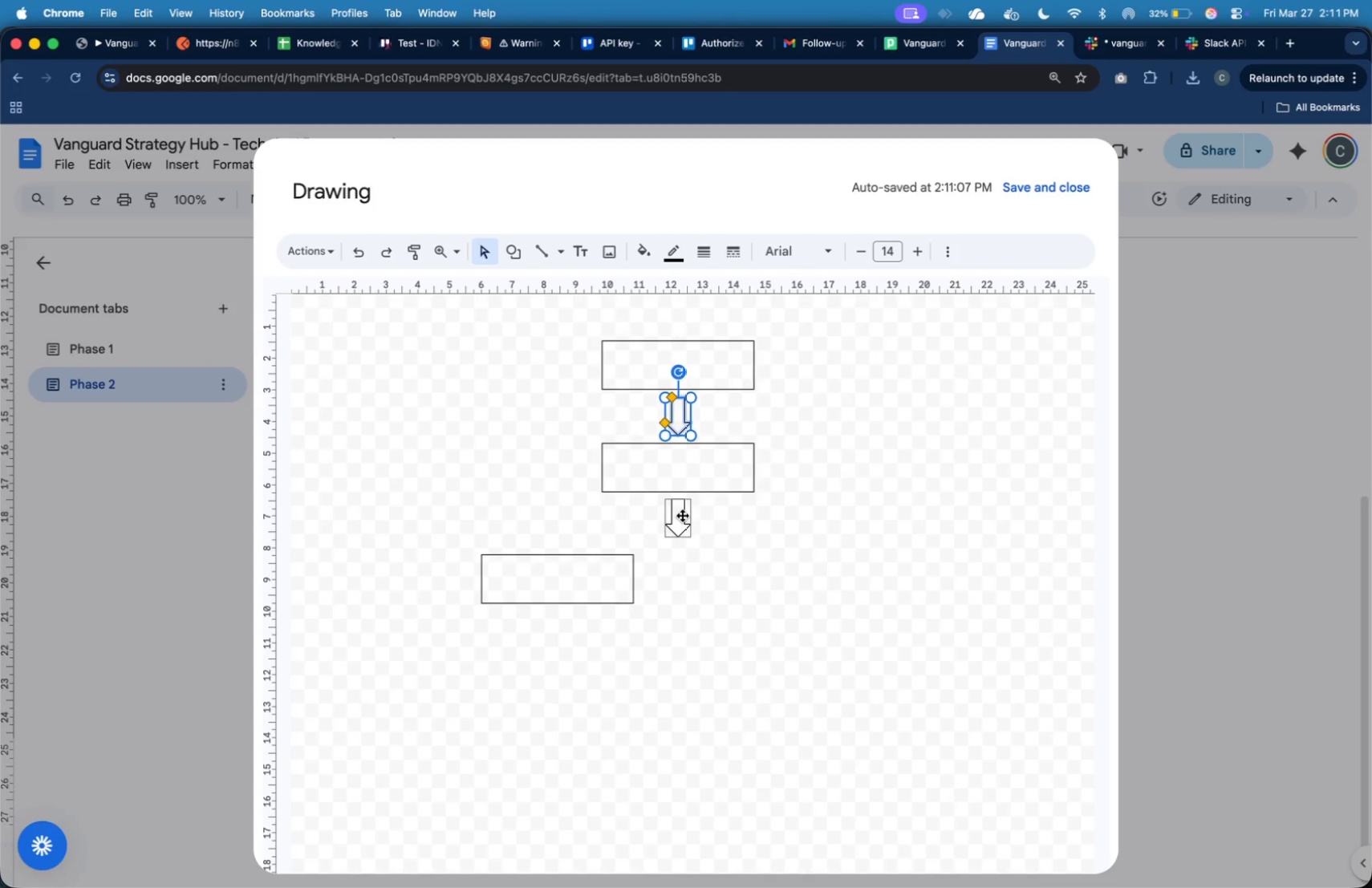 
left_click_drag(start_coordinate=[578, 582], to_coordinate=[576, 602])
 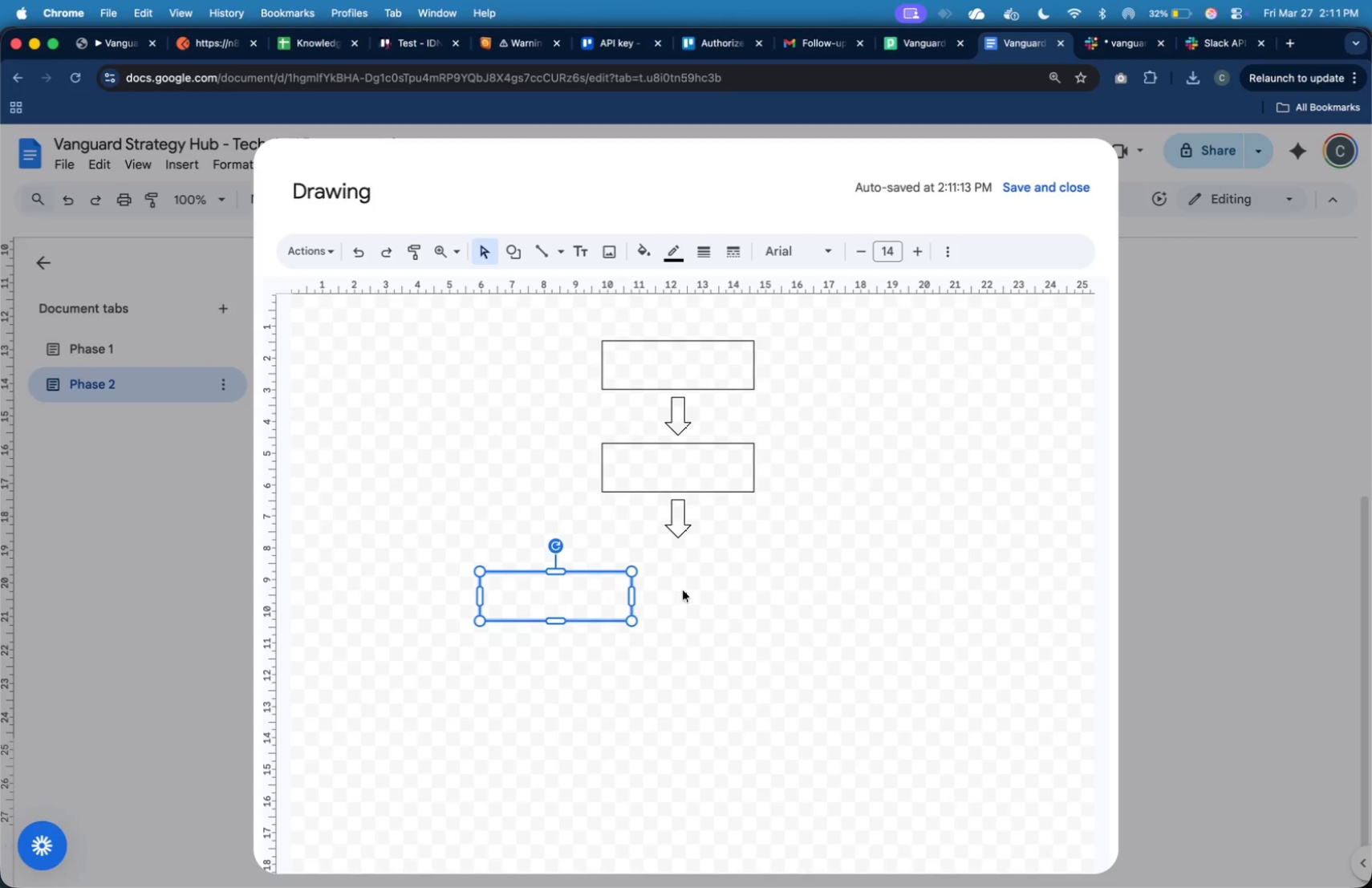 
left_click([692, 590])
 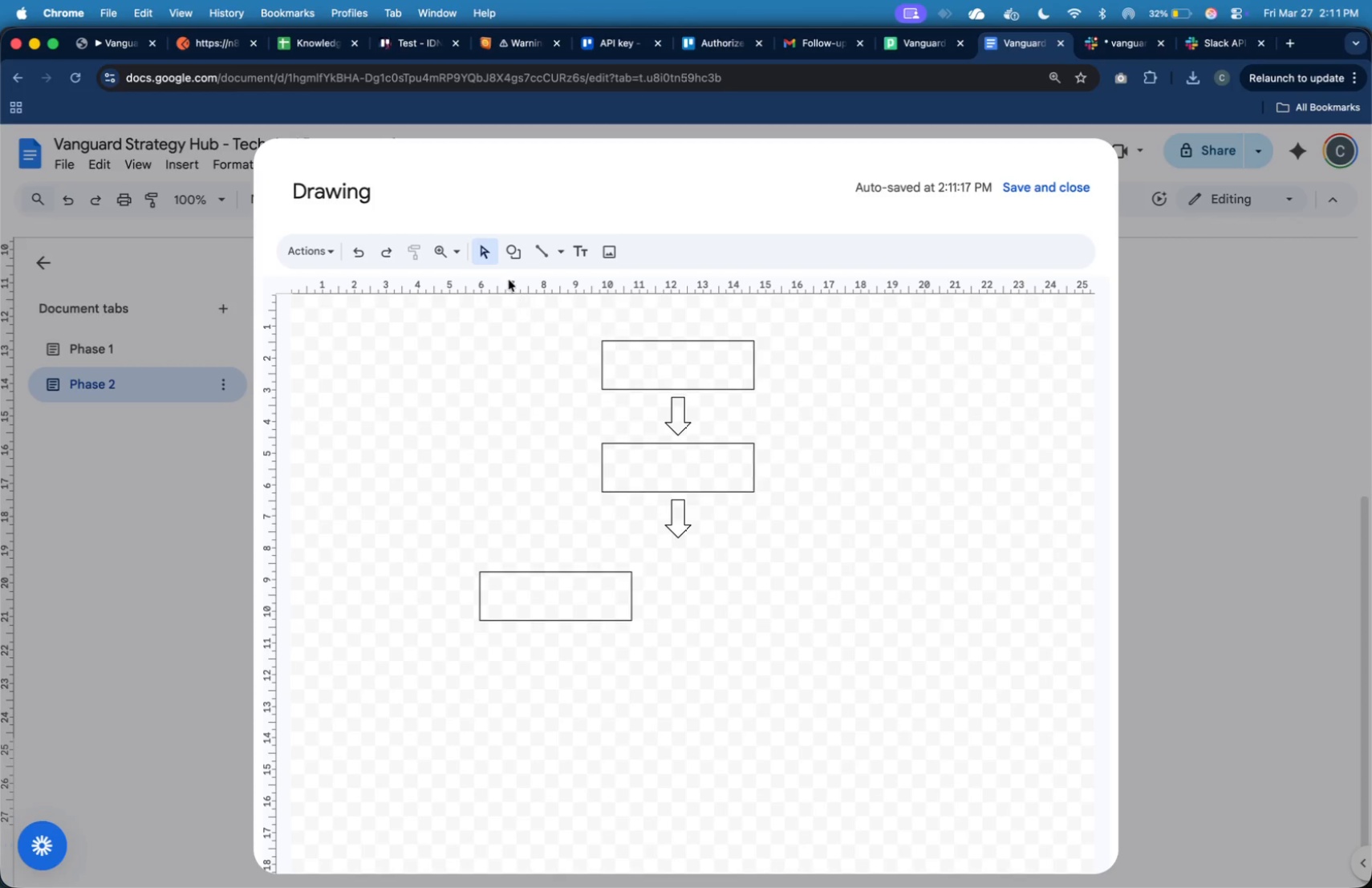 
wait(6.6)
 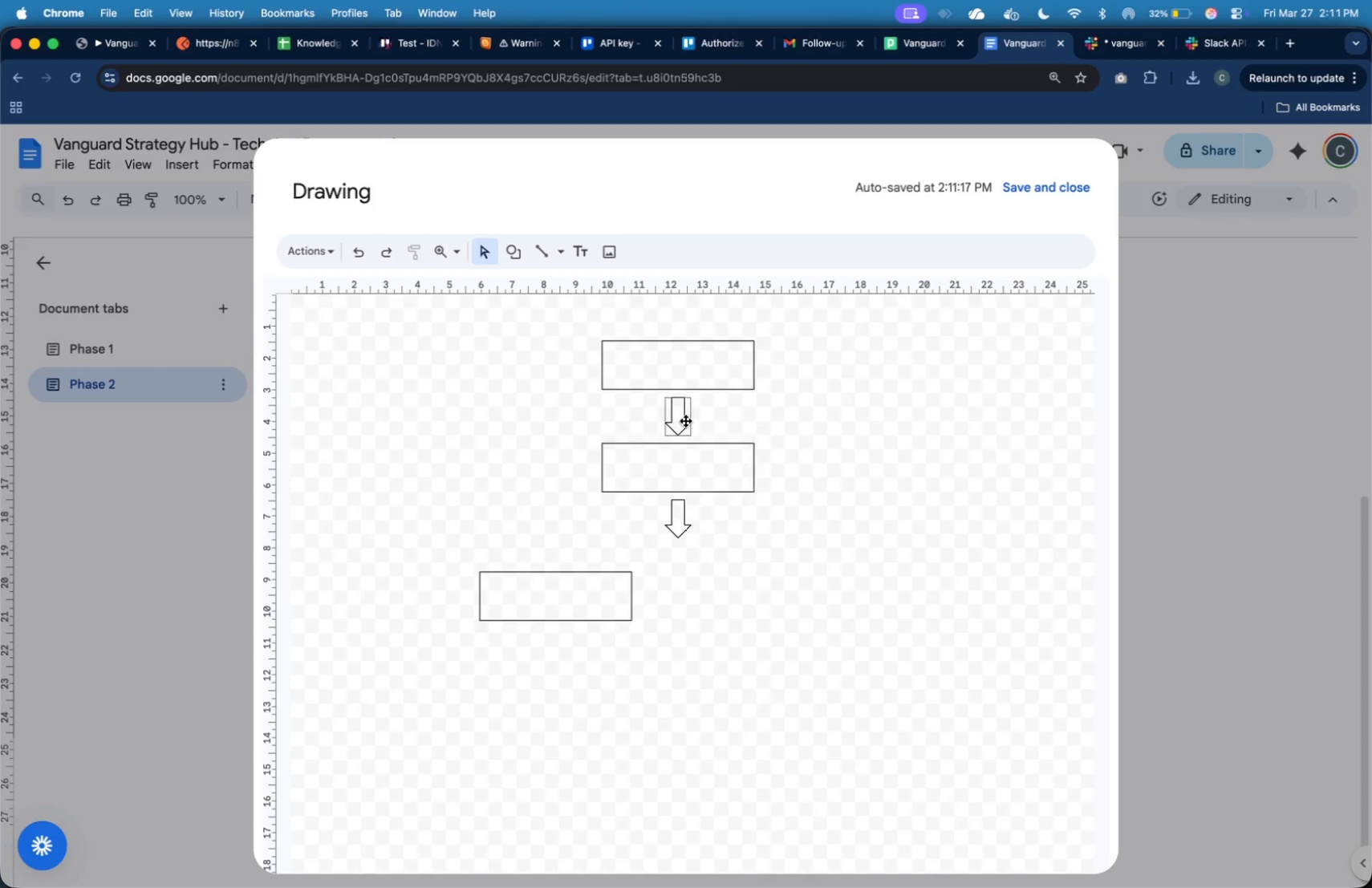 
left_click([521, 256])
 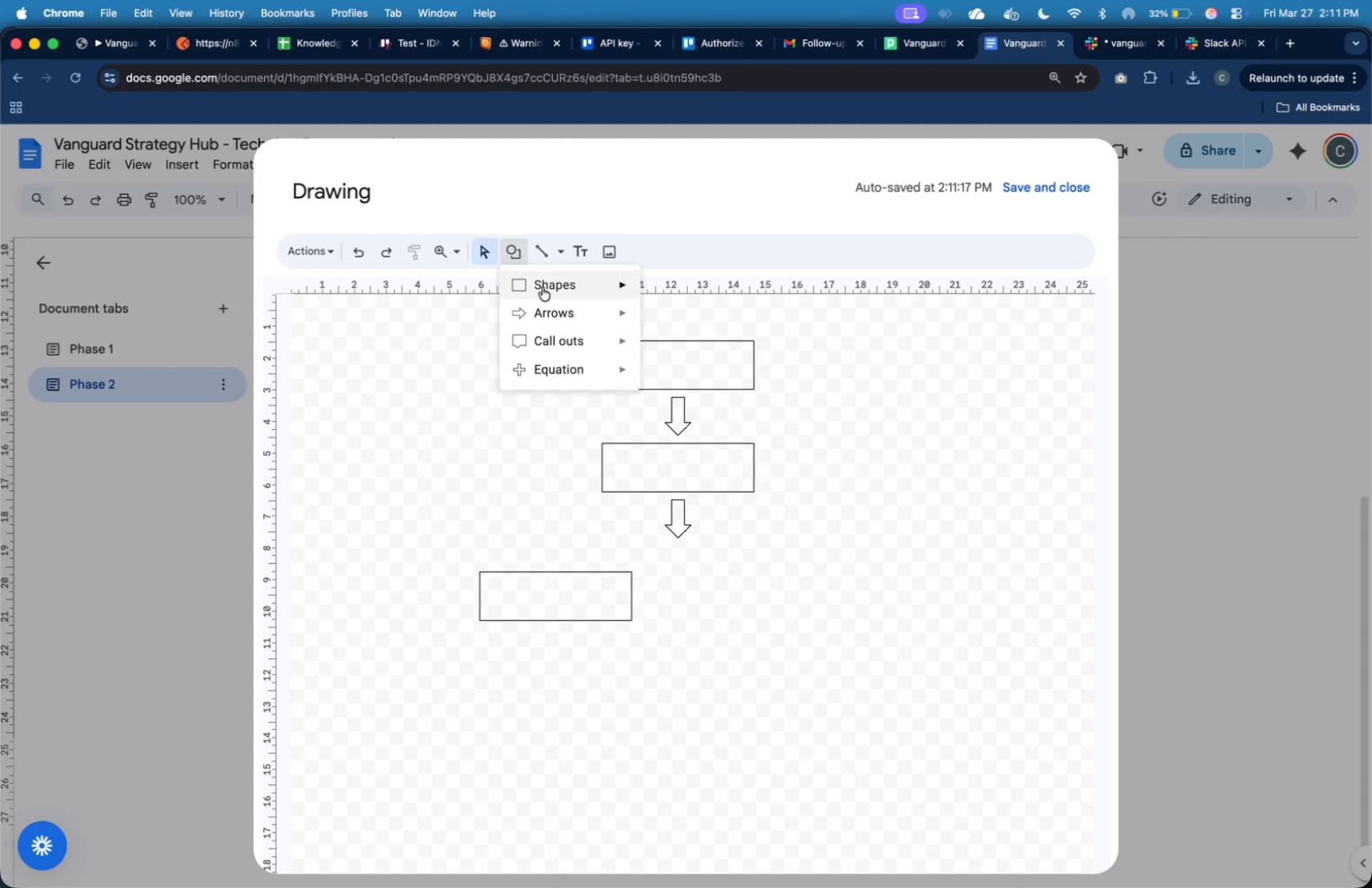 
mouse_move([582, 322])
 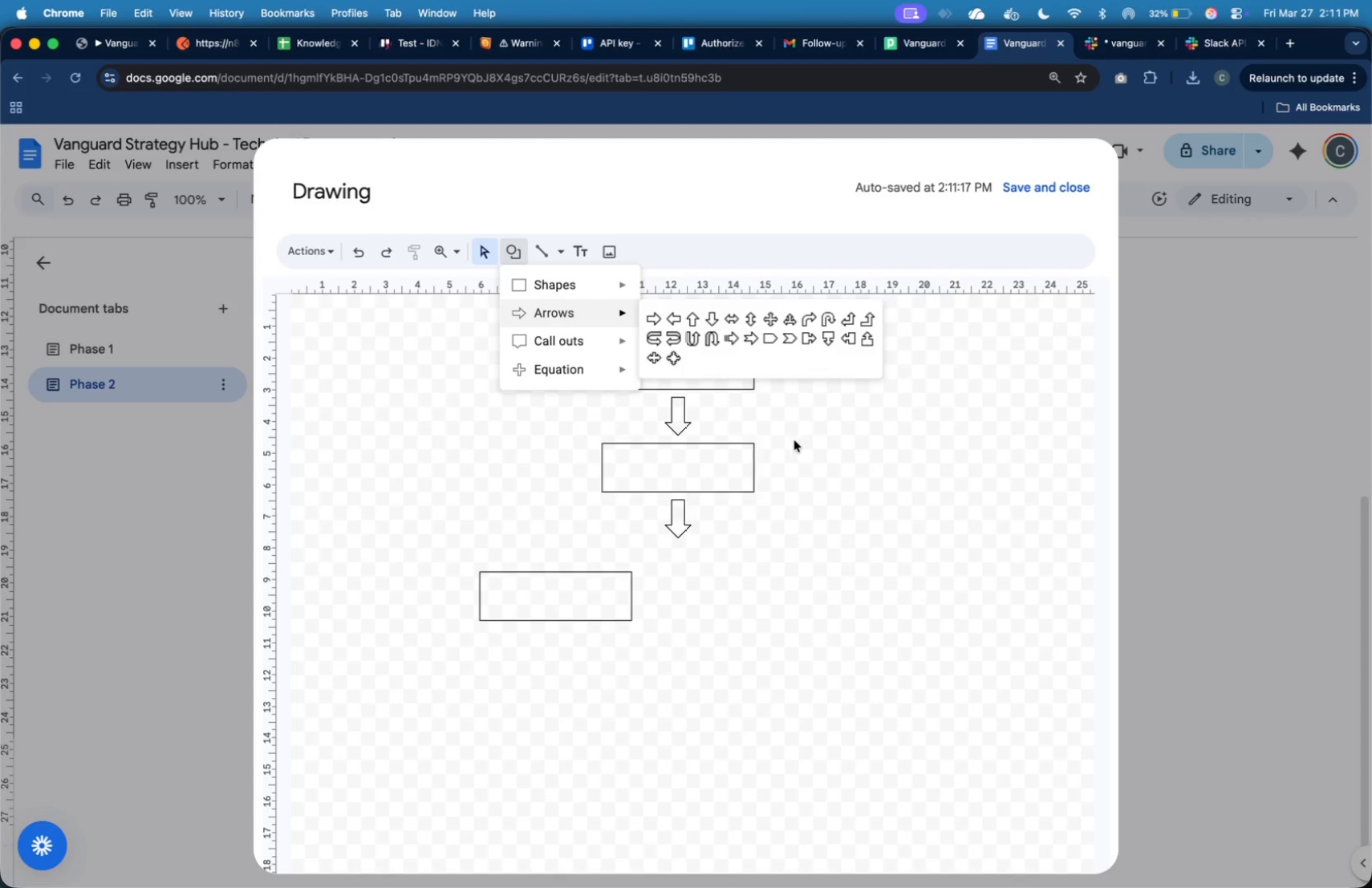 
wait(12.67)
 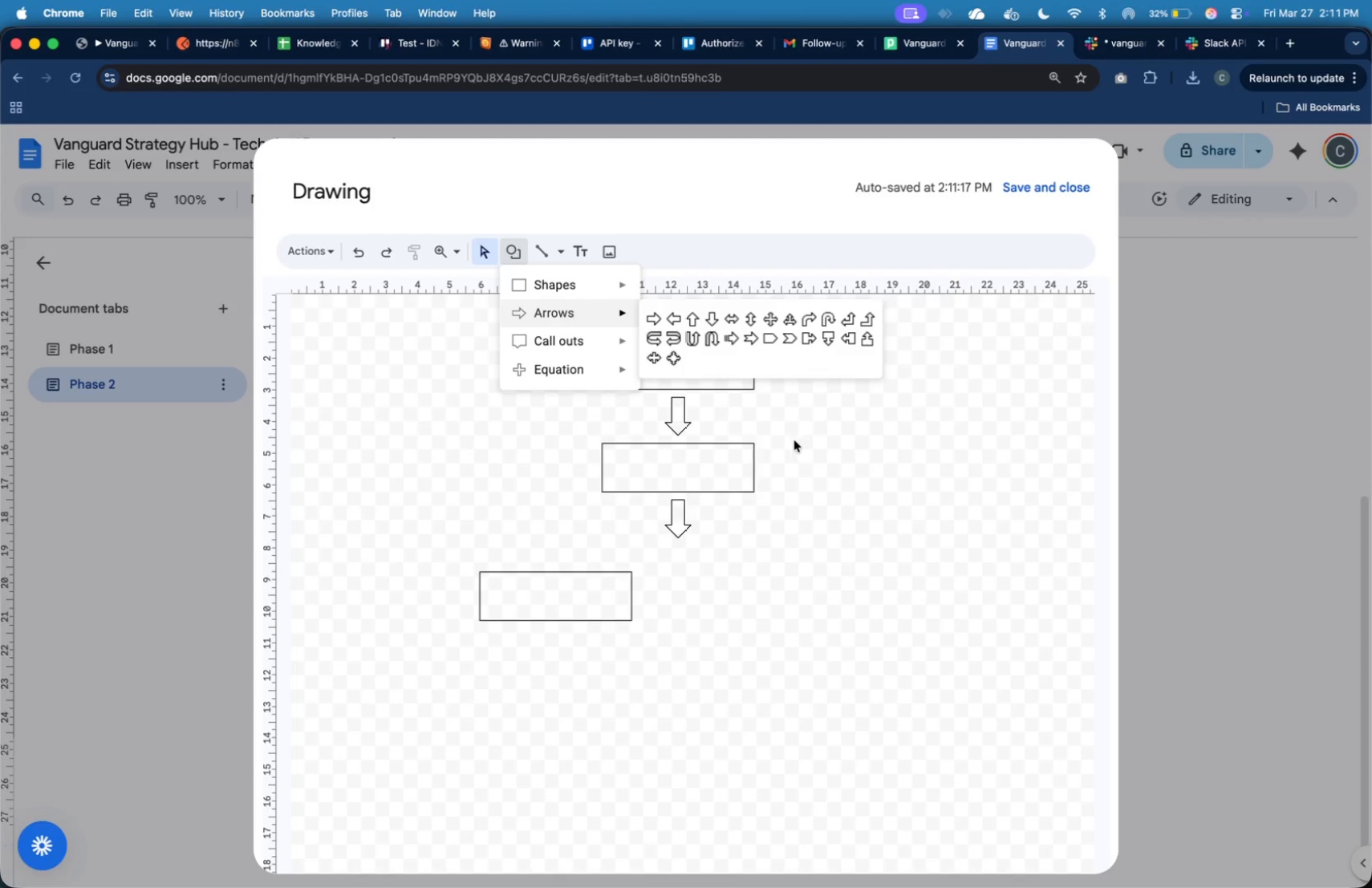 
left_click([682, 521])
 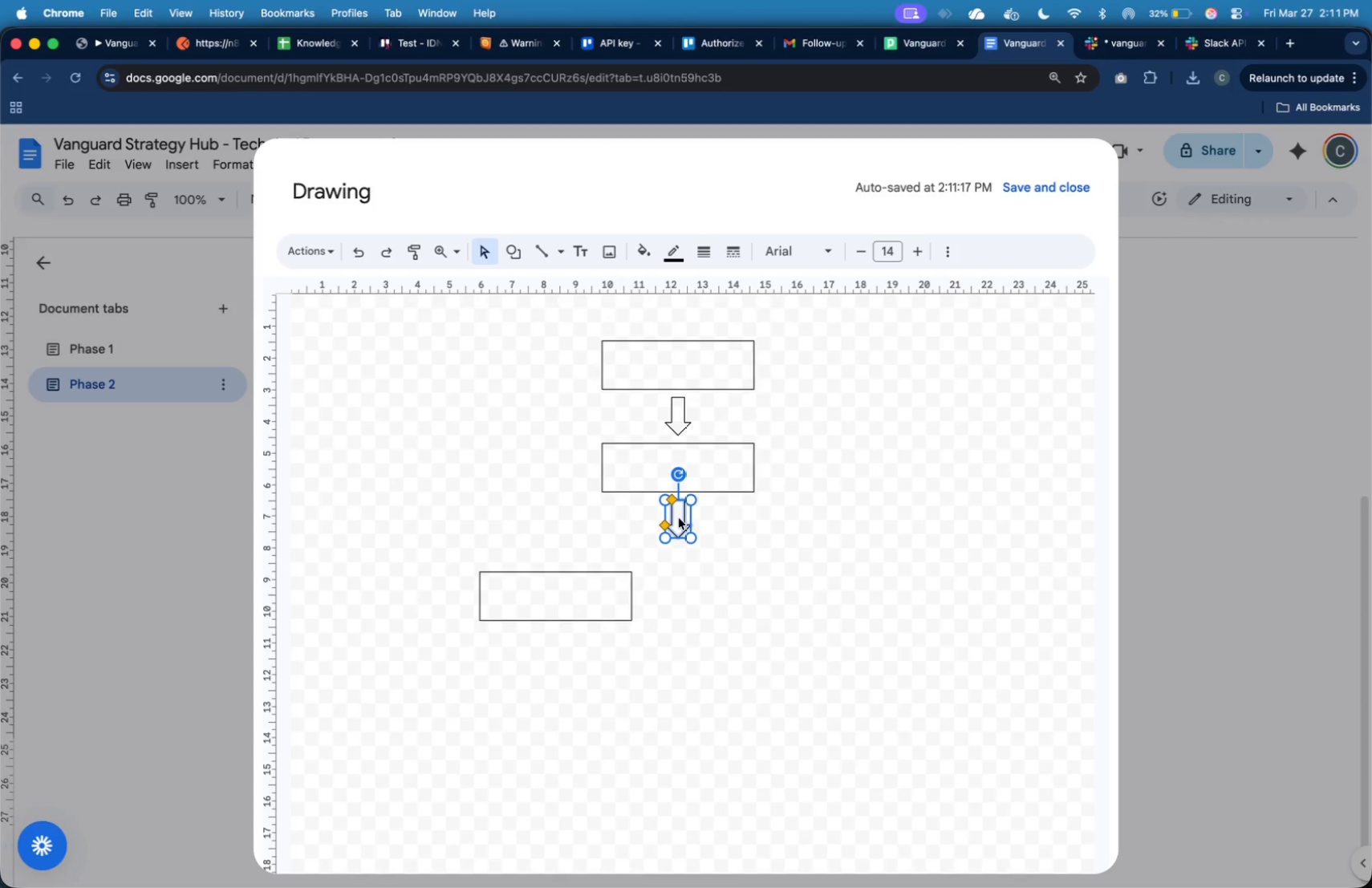 
left_click_drag(start_coordinate=[679, 518], to_coordinate=[889, 527])
 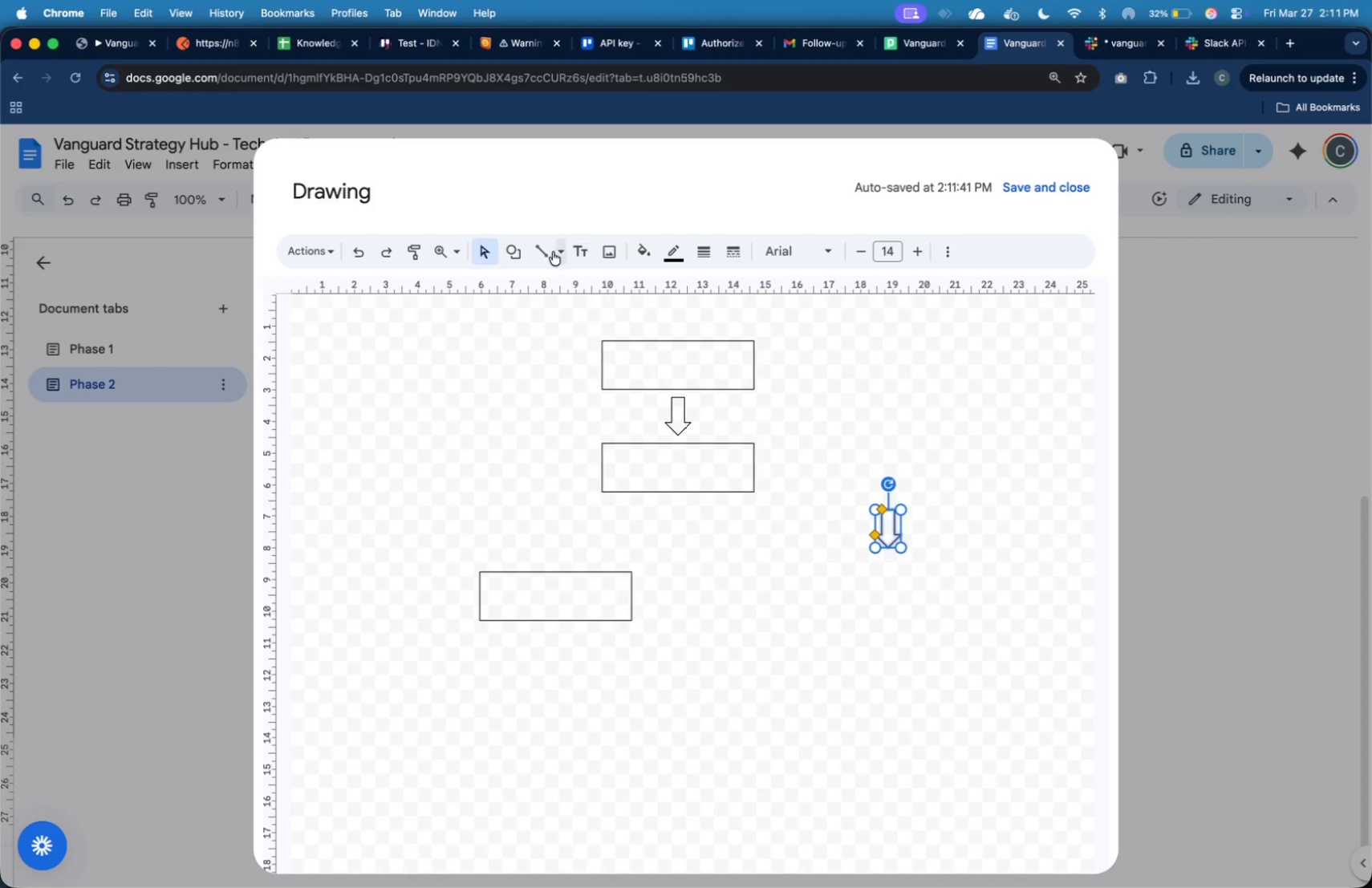 
left_click([525, 252])
 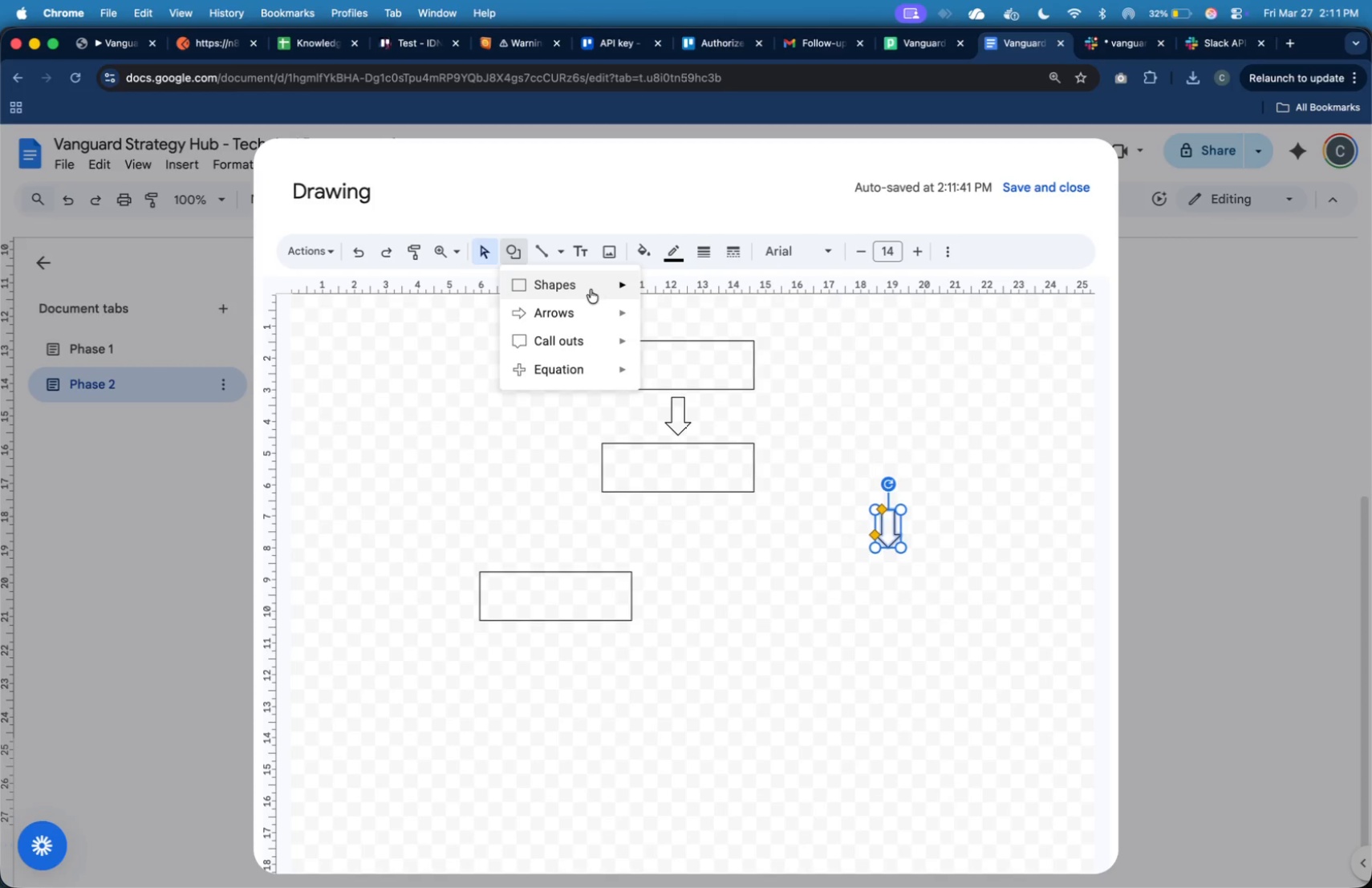 
left_click([578, 290])
 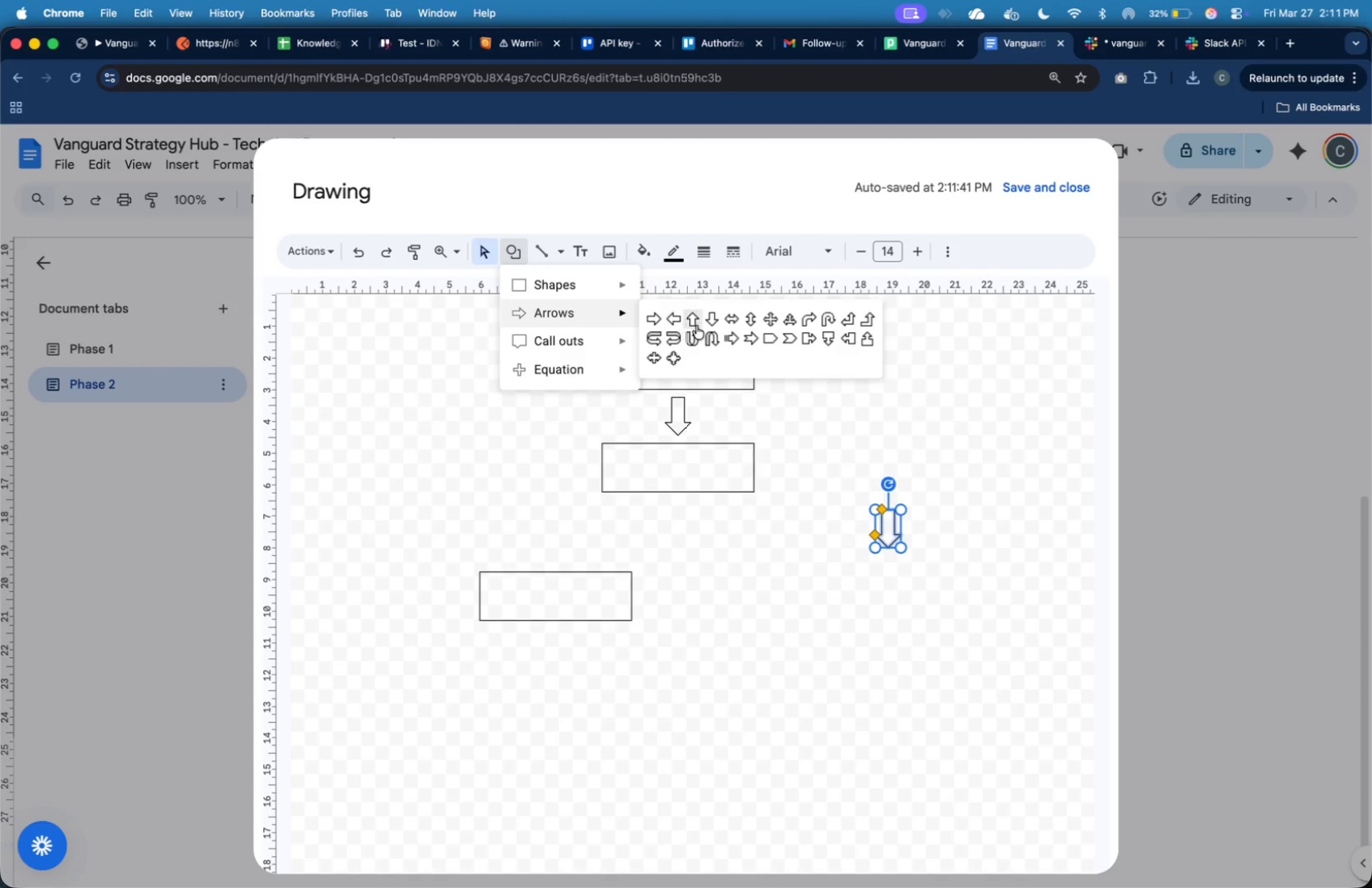 
left_click([791, 322])
 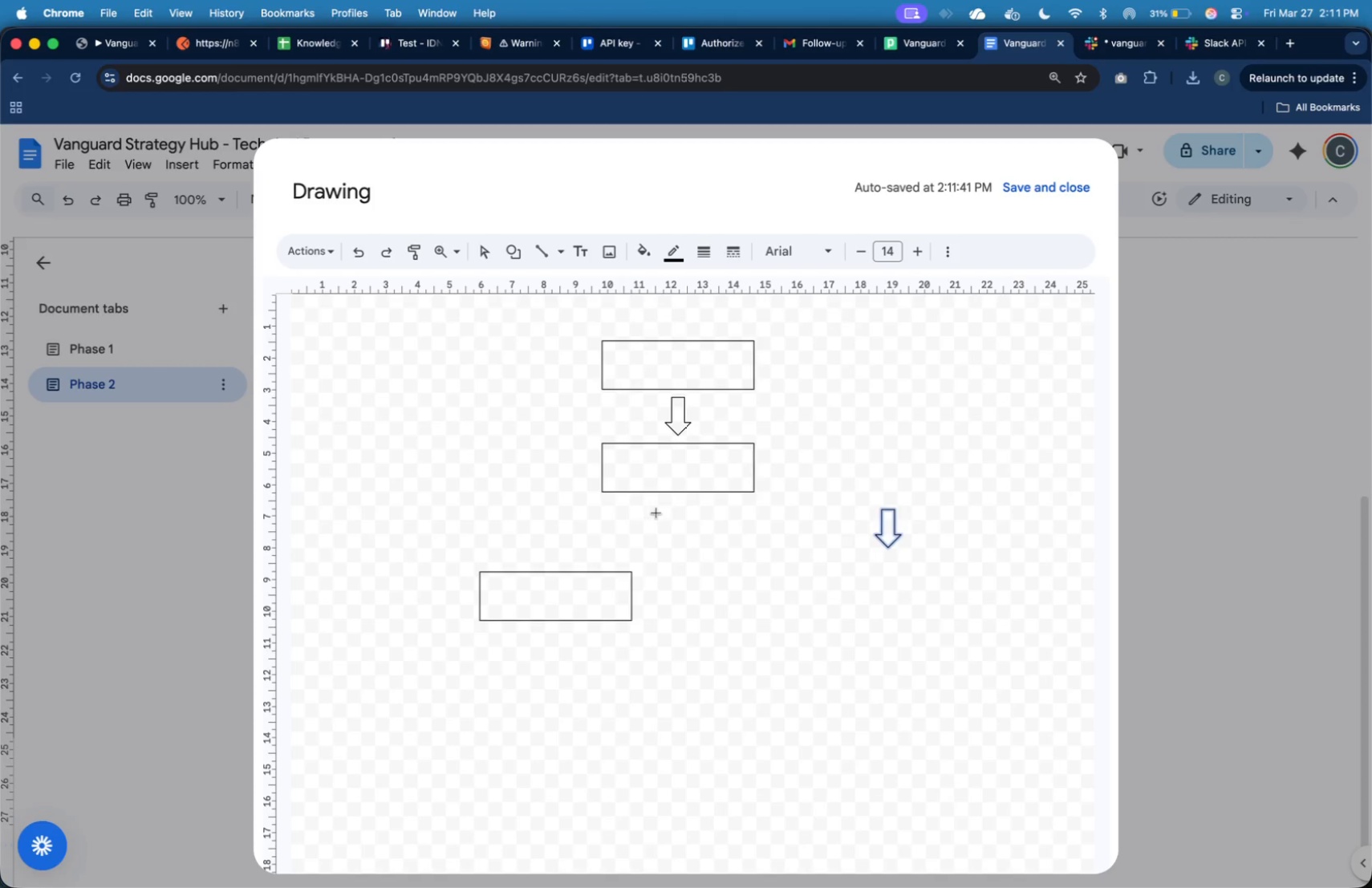 
left_click_drag(start_coordinate=[679, 499], to_coordinate=[741, 561])
 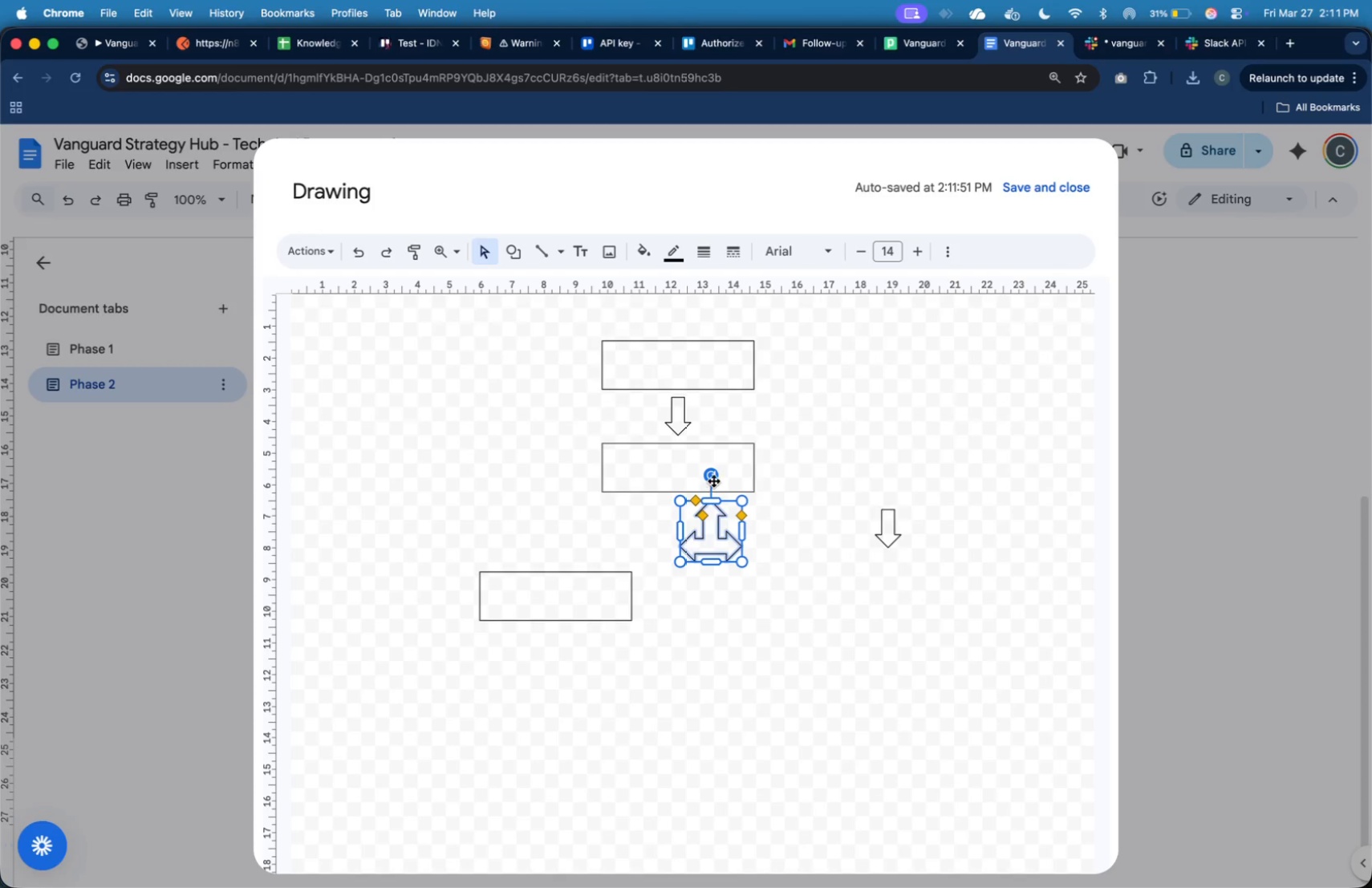 
left_click_drag(start_coordinate=[714, 476], to_coordinate=[711, 574])
 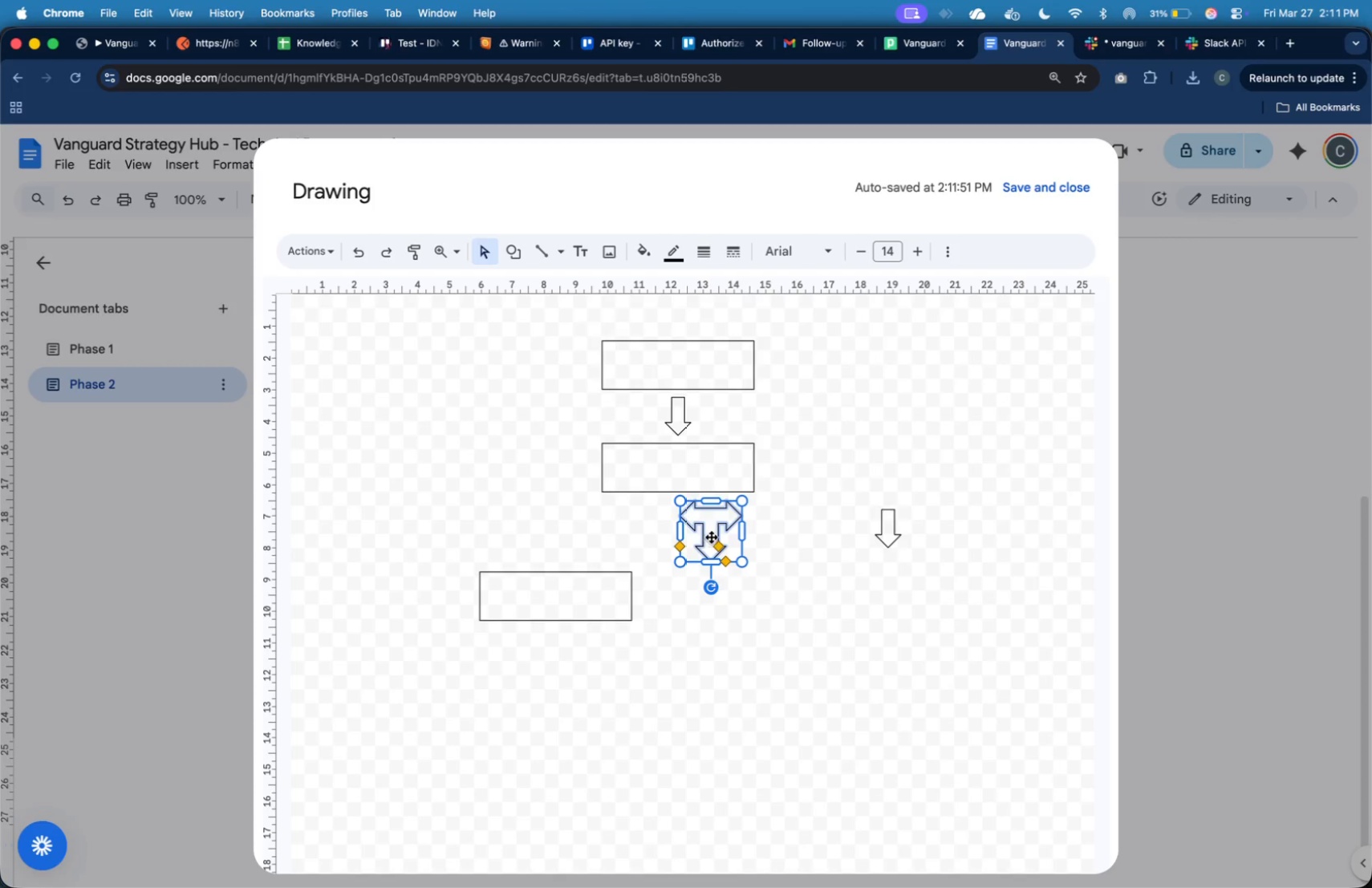 
left_click_drag(start_coordinate=[712, 537], to_coordinate=[676, 534])
 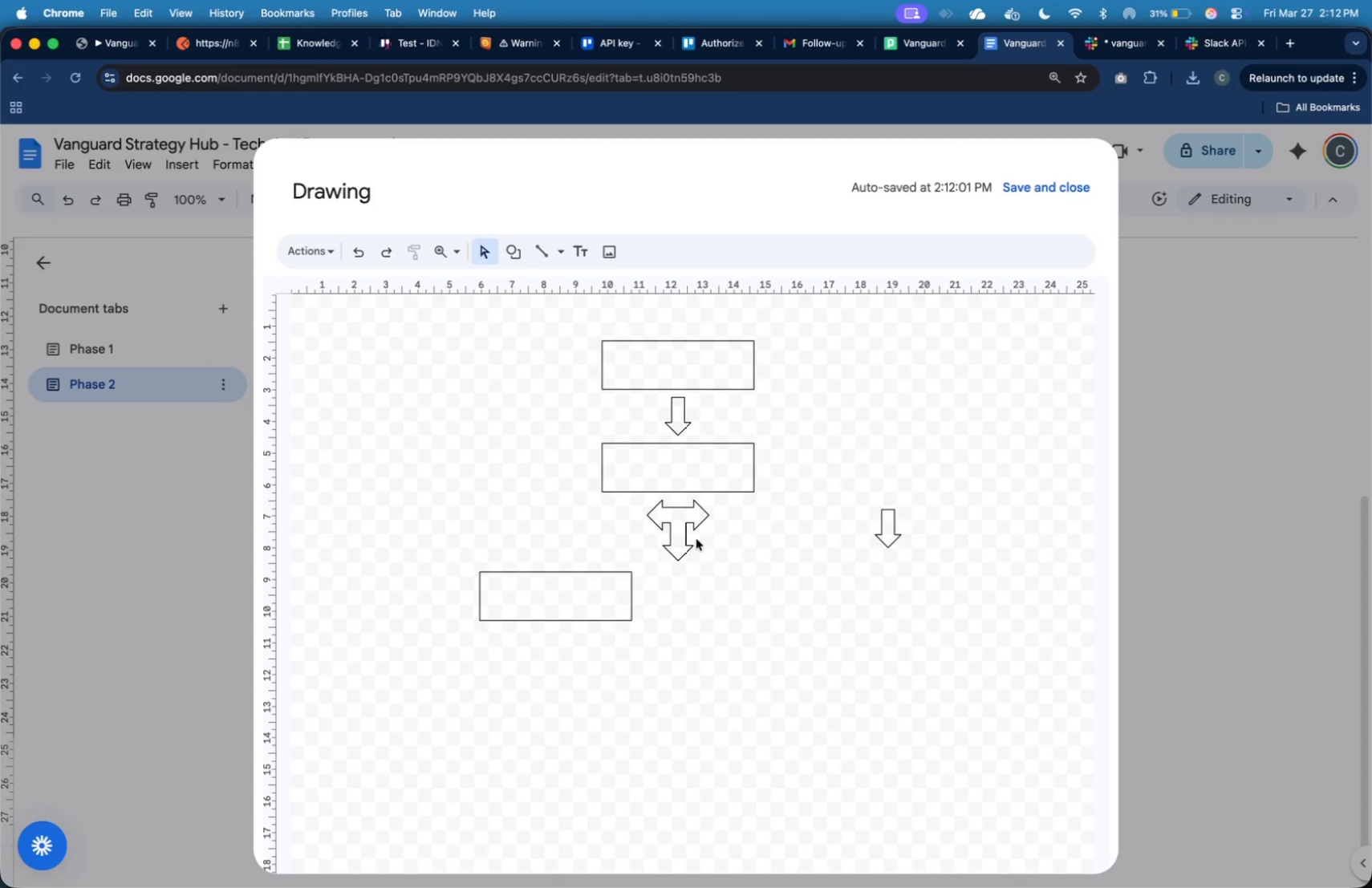 
left_click([684, 535])
 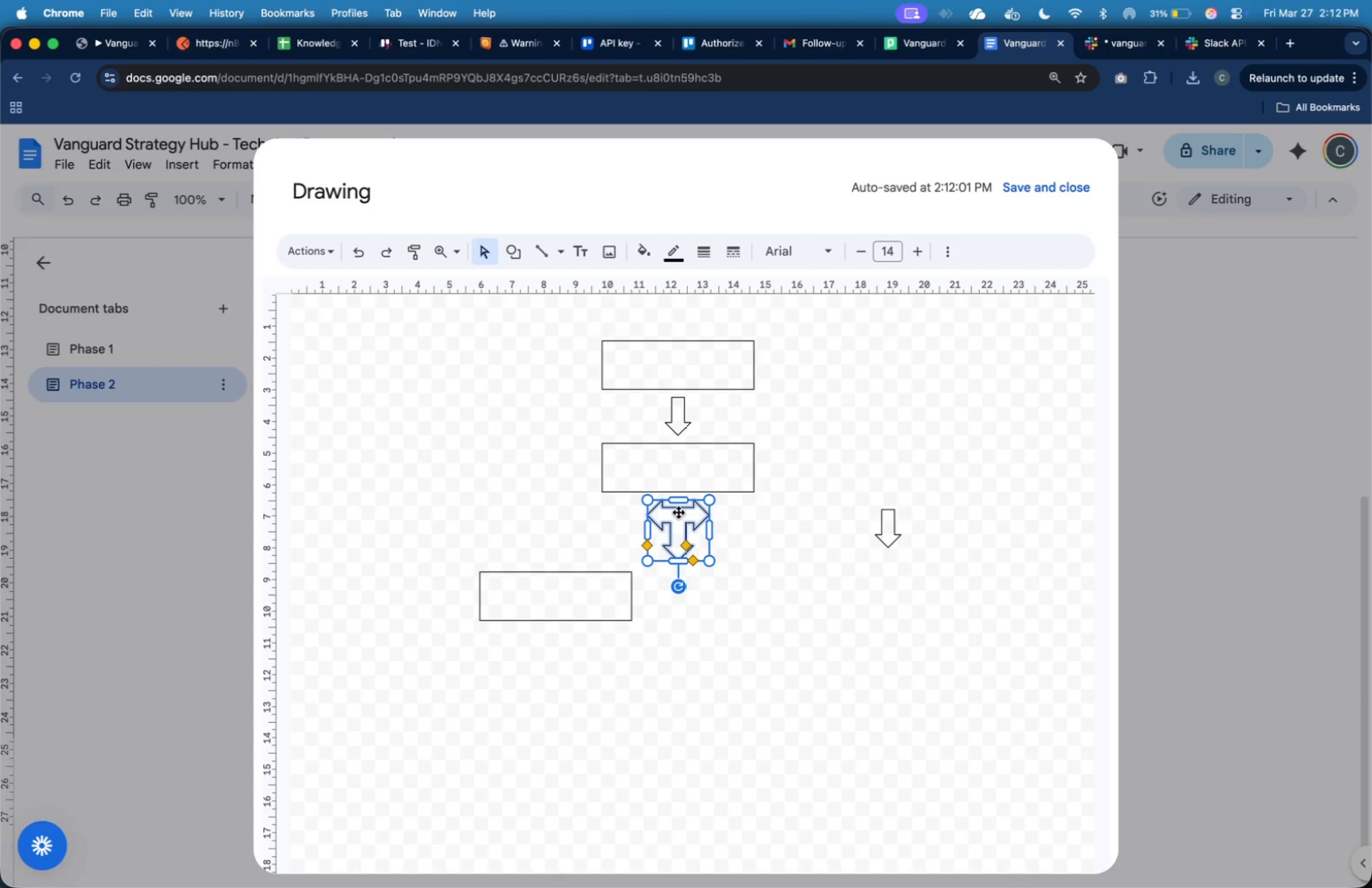 
wait(5.63)
 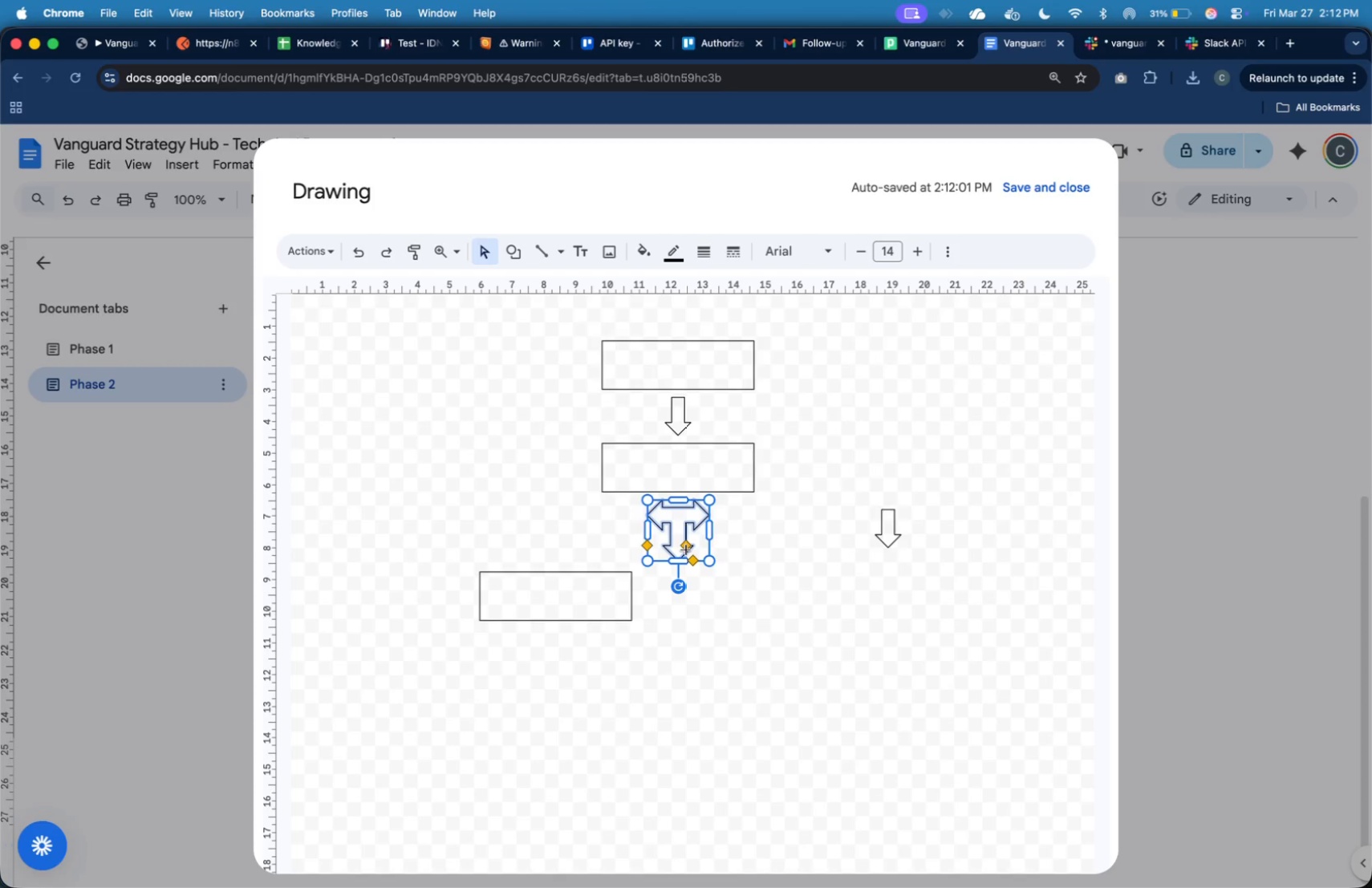 
key(Backspace)
 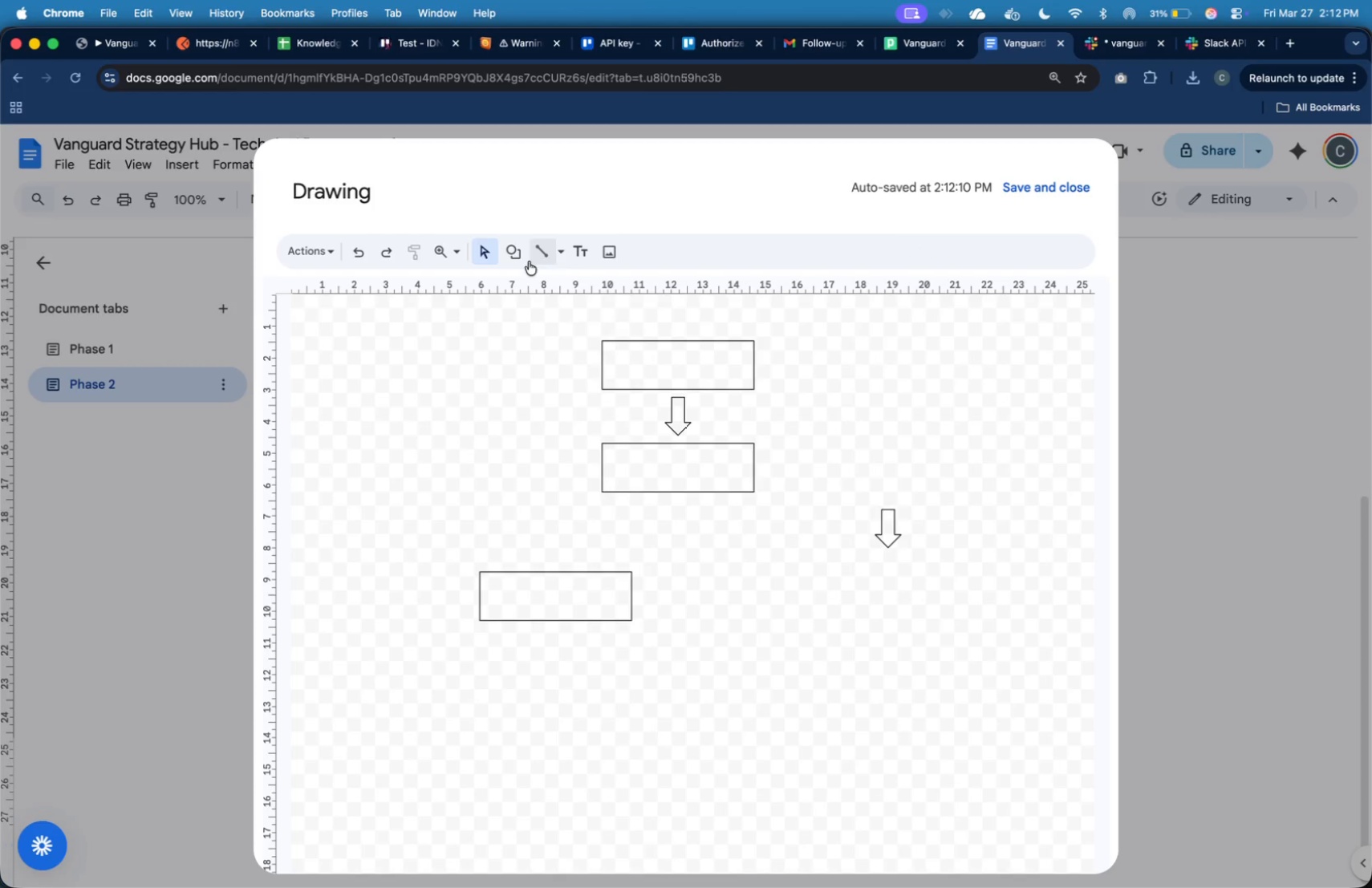 
left_click([524, 257])
 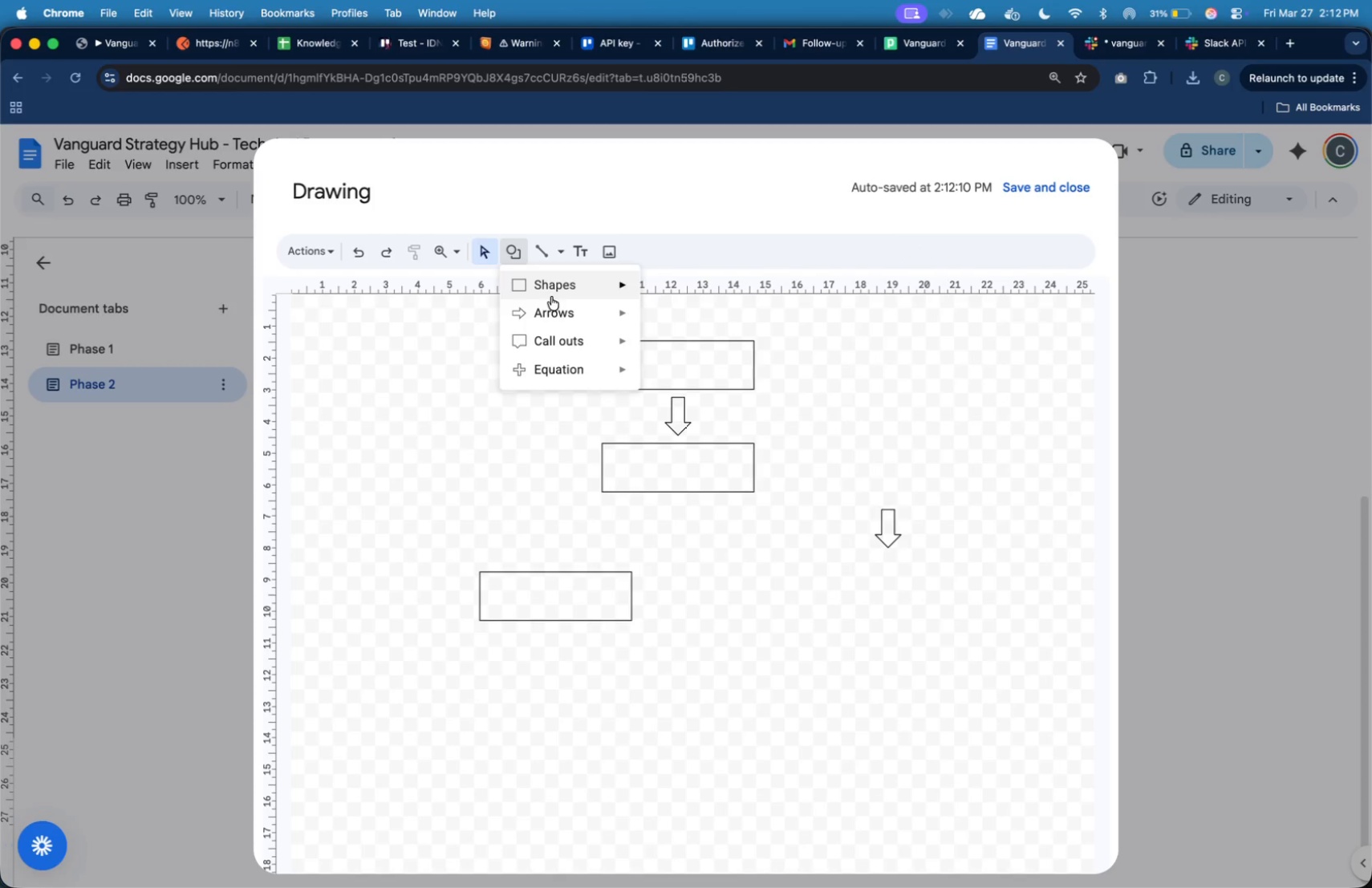 
left_click([556, 304])
 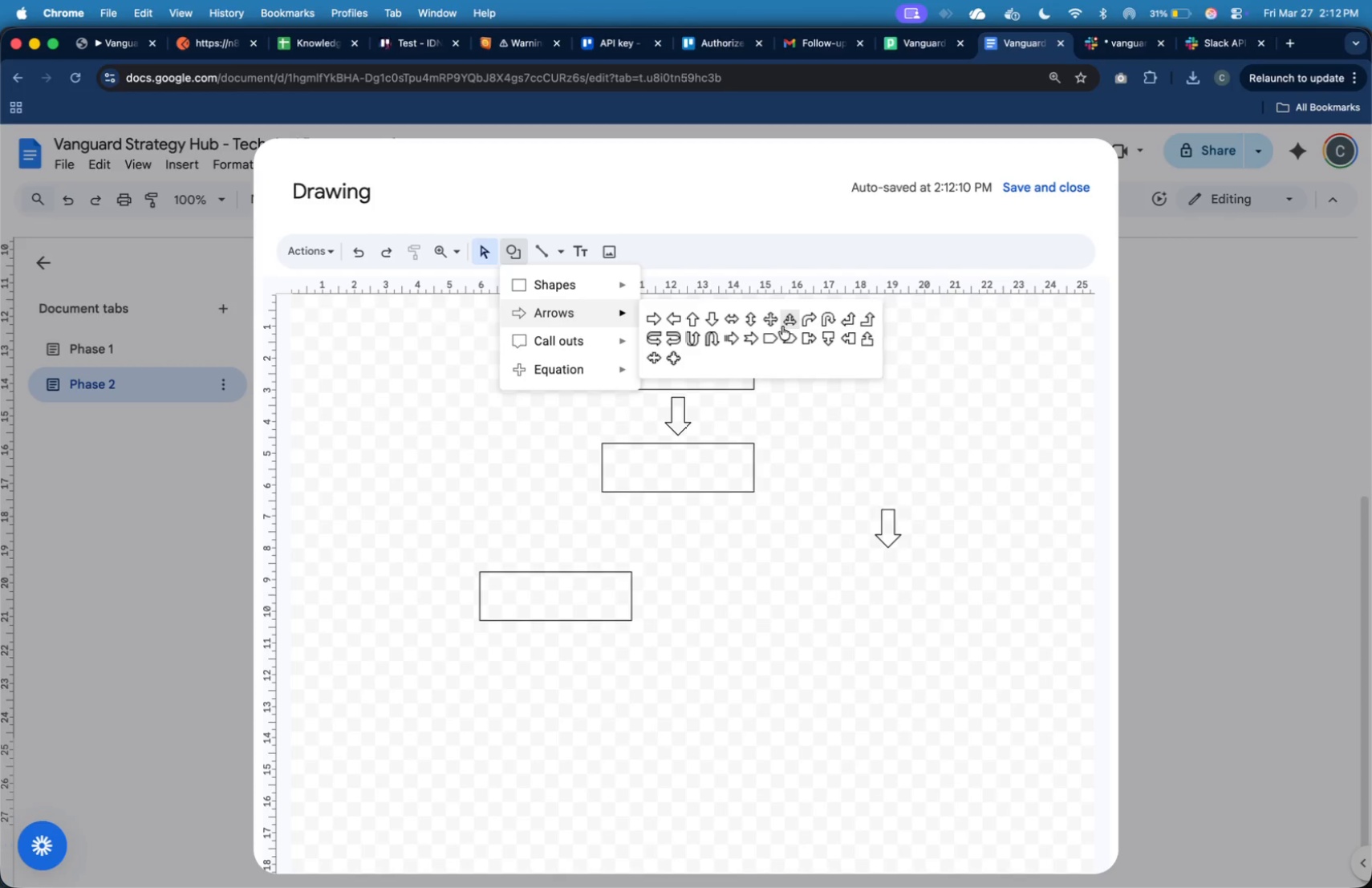 
wait(17.94)
 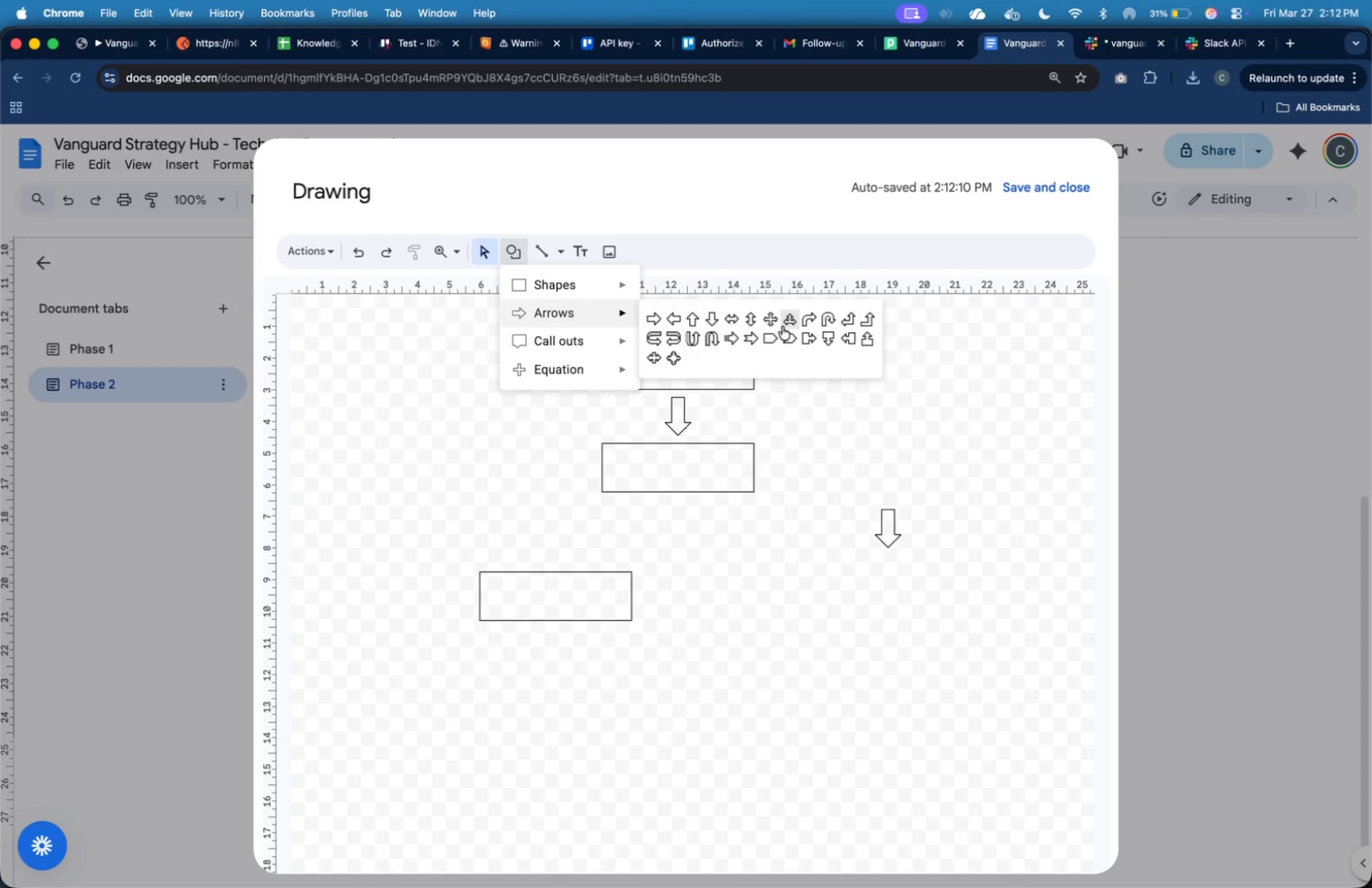 
left_click([811, 320])
 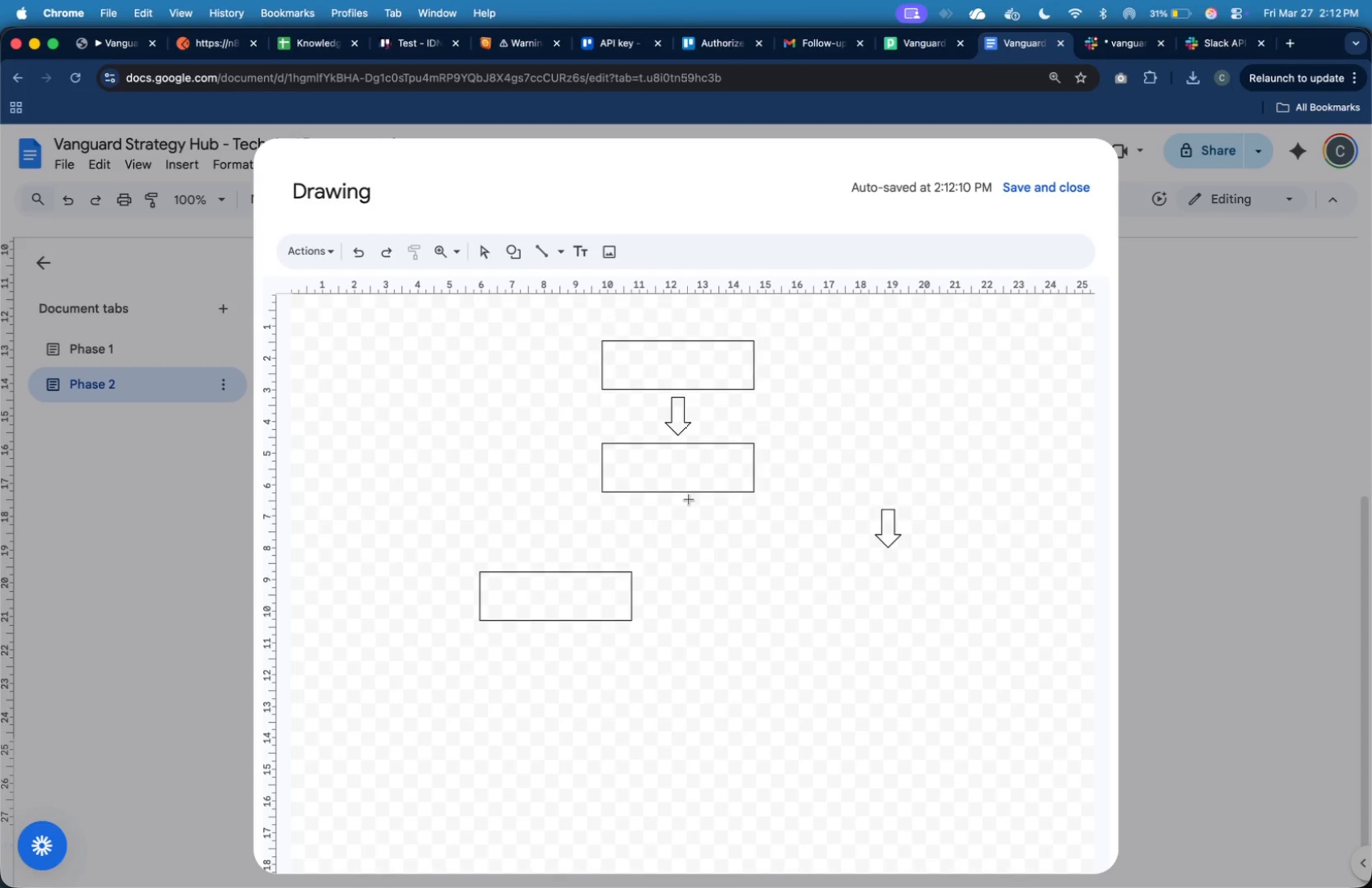 
left_click_drag(start_coordinate=[684, 501], to_coordinate=[559, 553])
 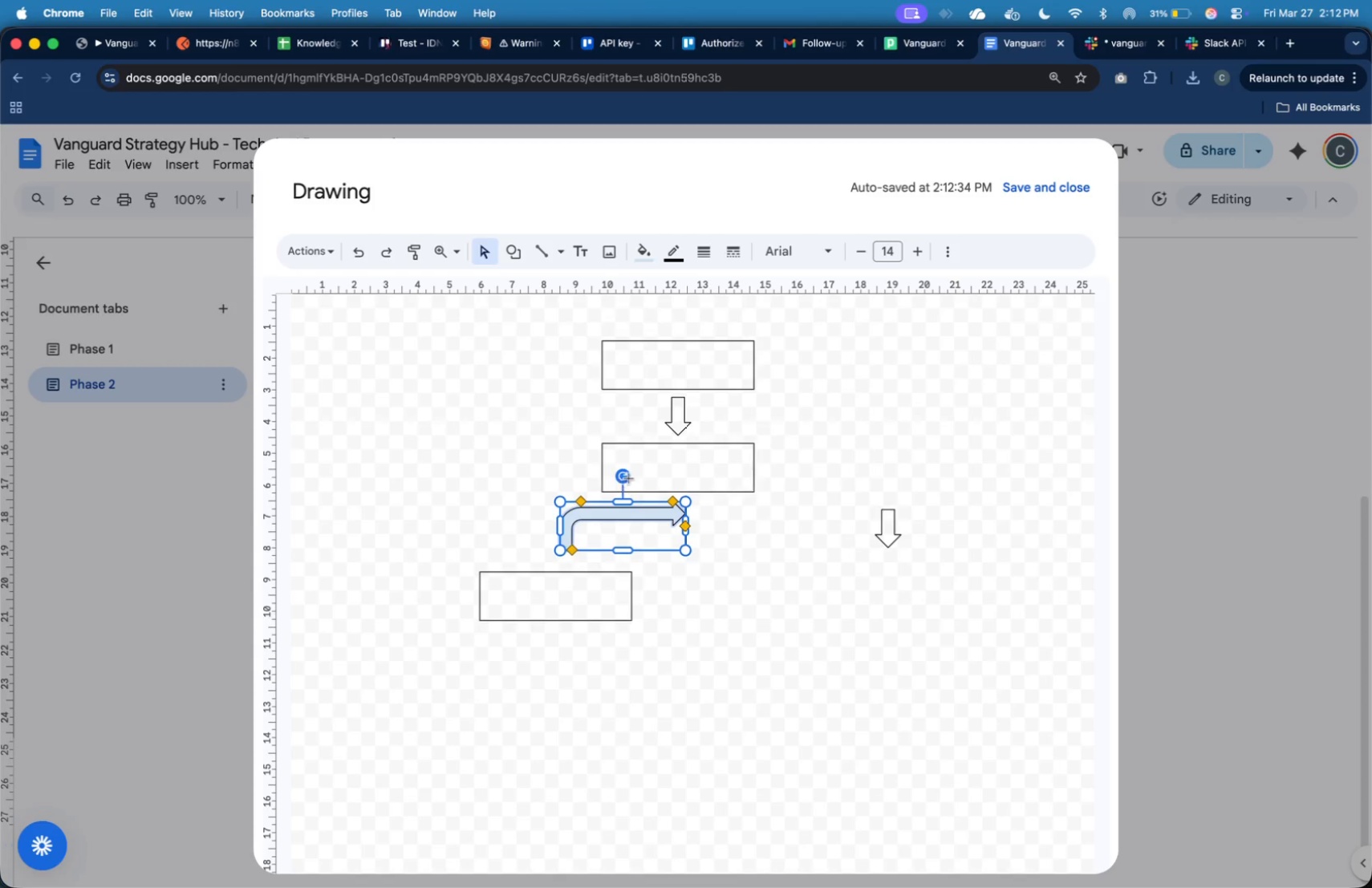 
left_click_drag(start_coordinate=[627, 477], to_coordinate=[622, 540])
 